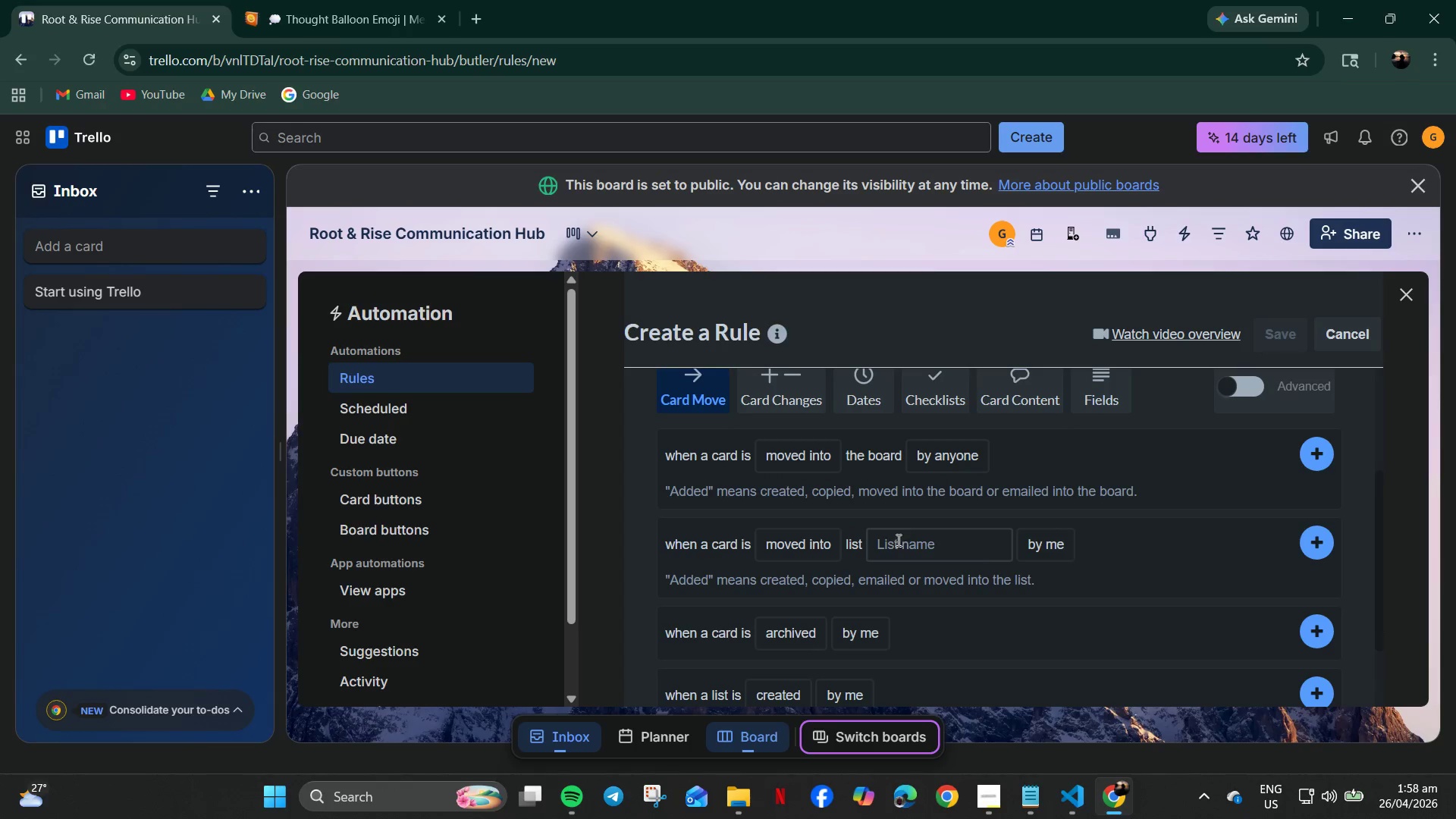 
left_click([899, 542])
 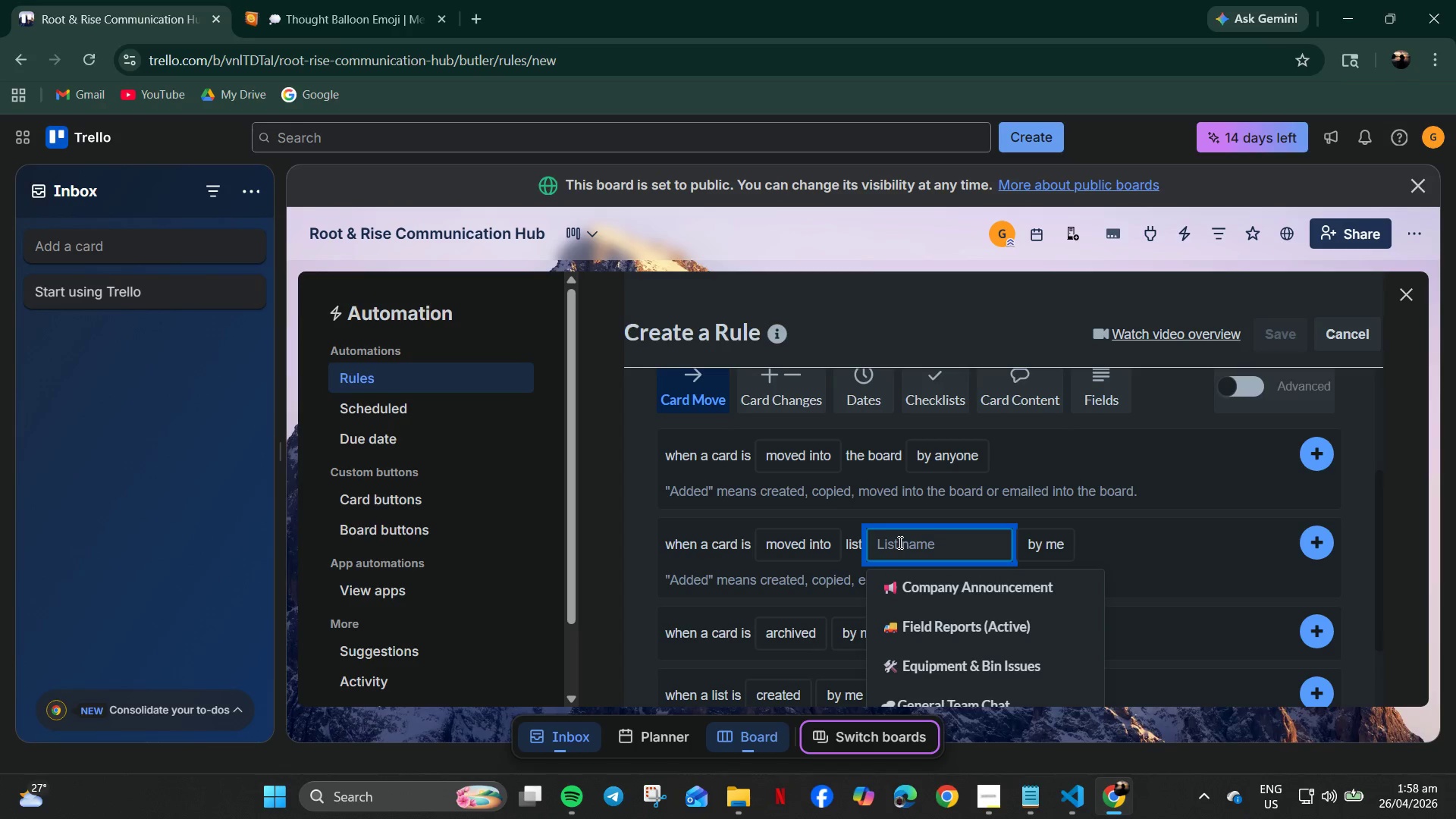 
left_click([939, 621])
 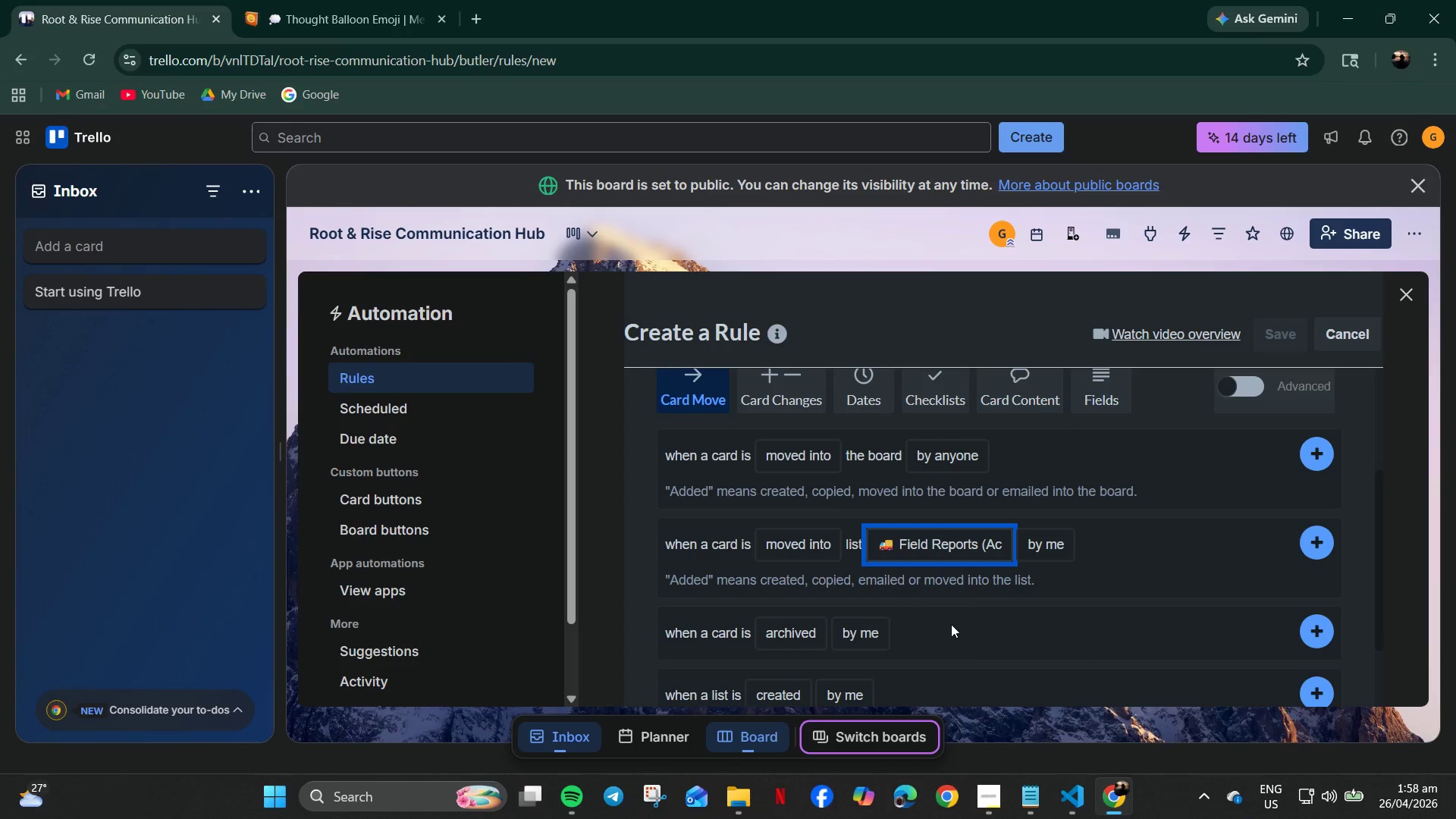 
wait(5.83)
 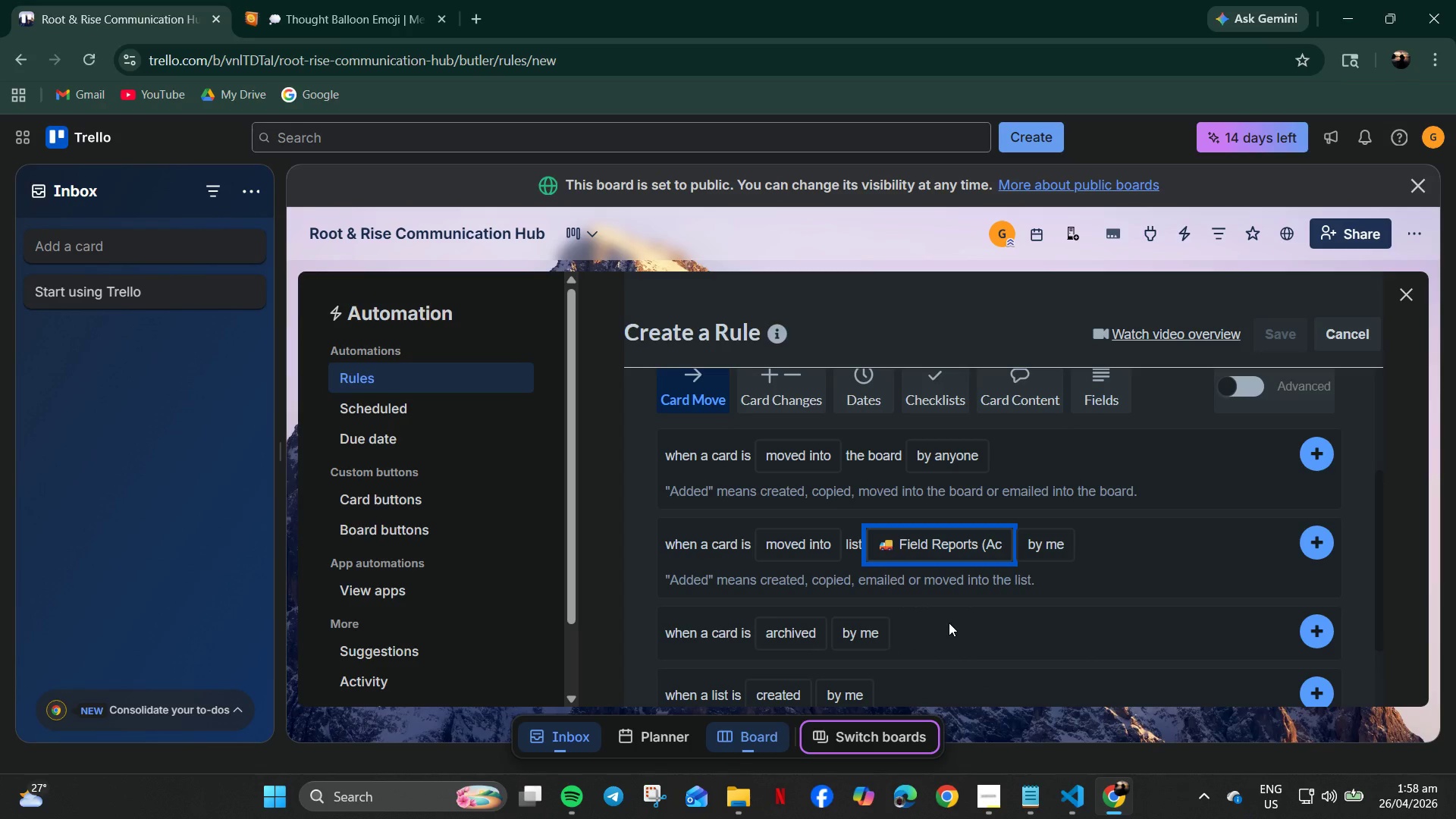 
left_click([1054, 560])
 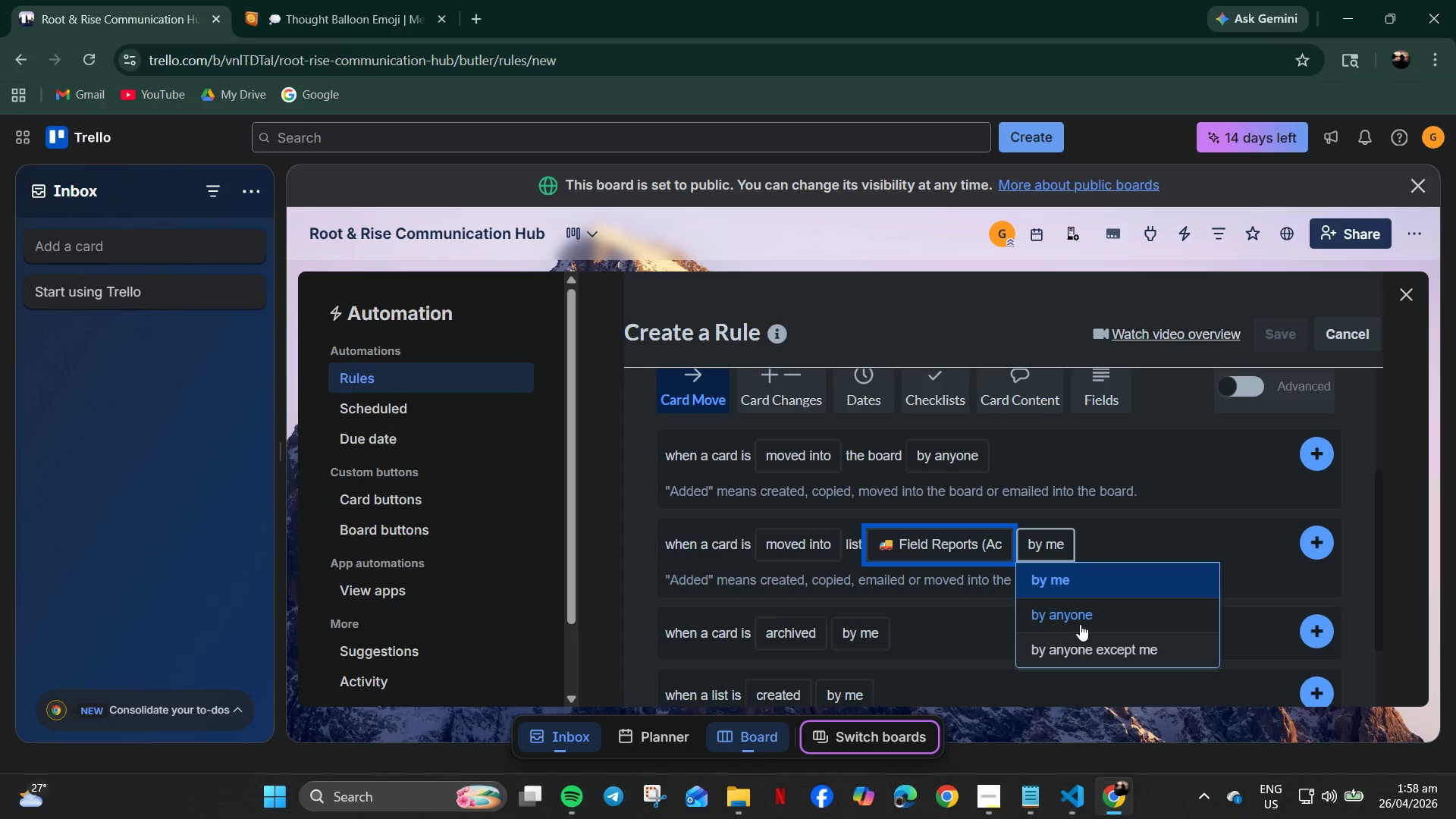 
left_click([1080, 622])
 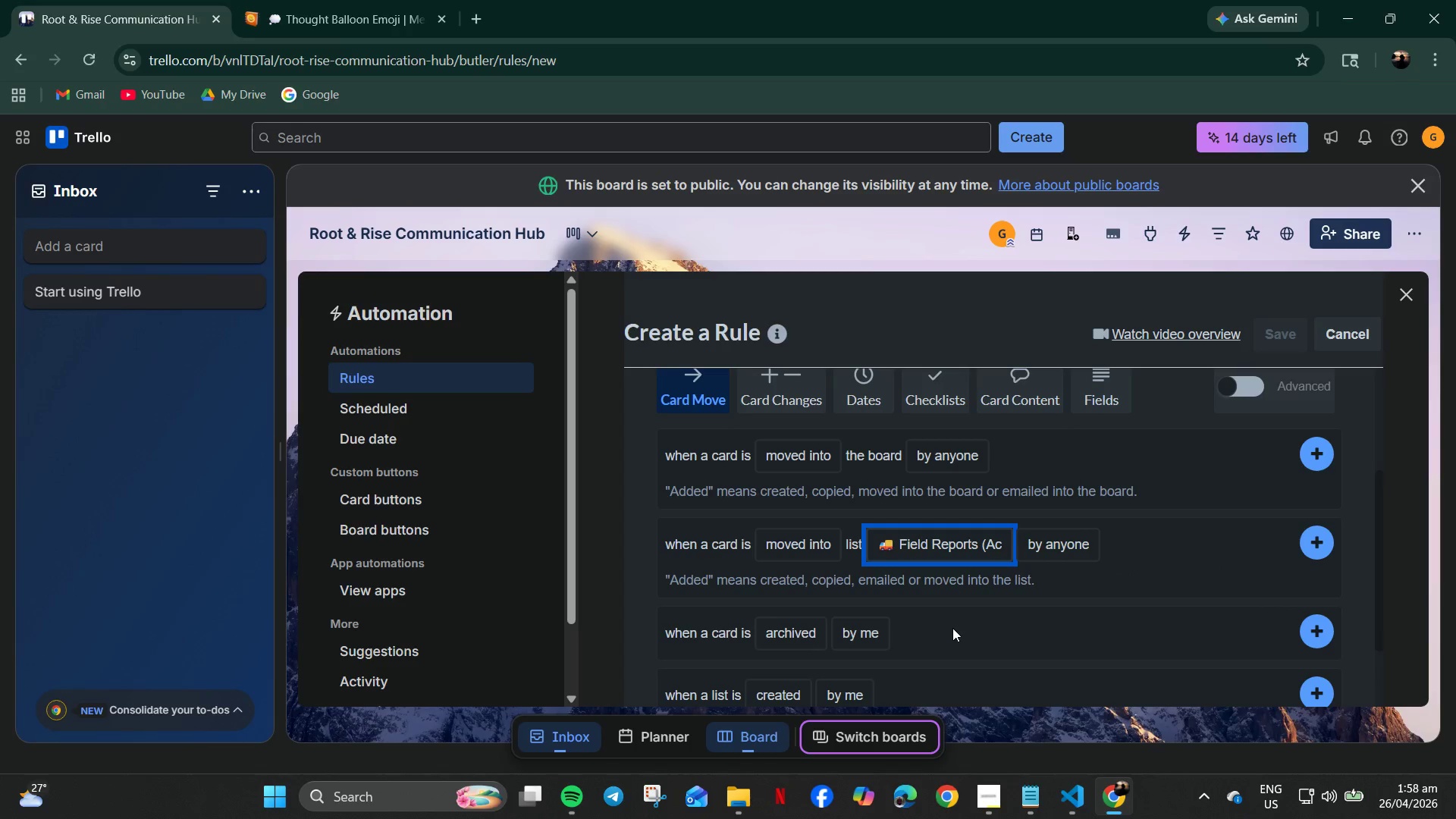 
scroll: coordinate [952, 628], scroll_direction: down, amount: 1.0
 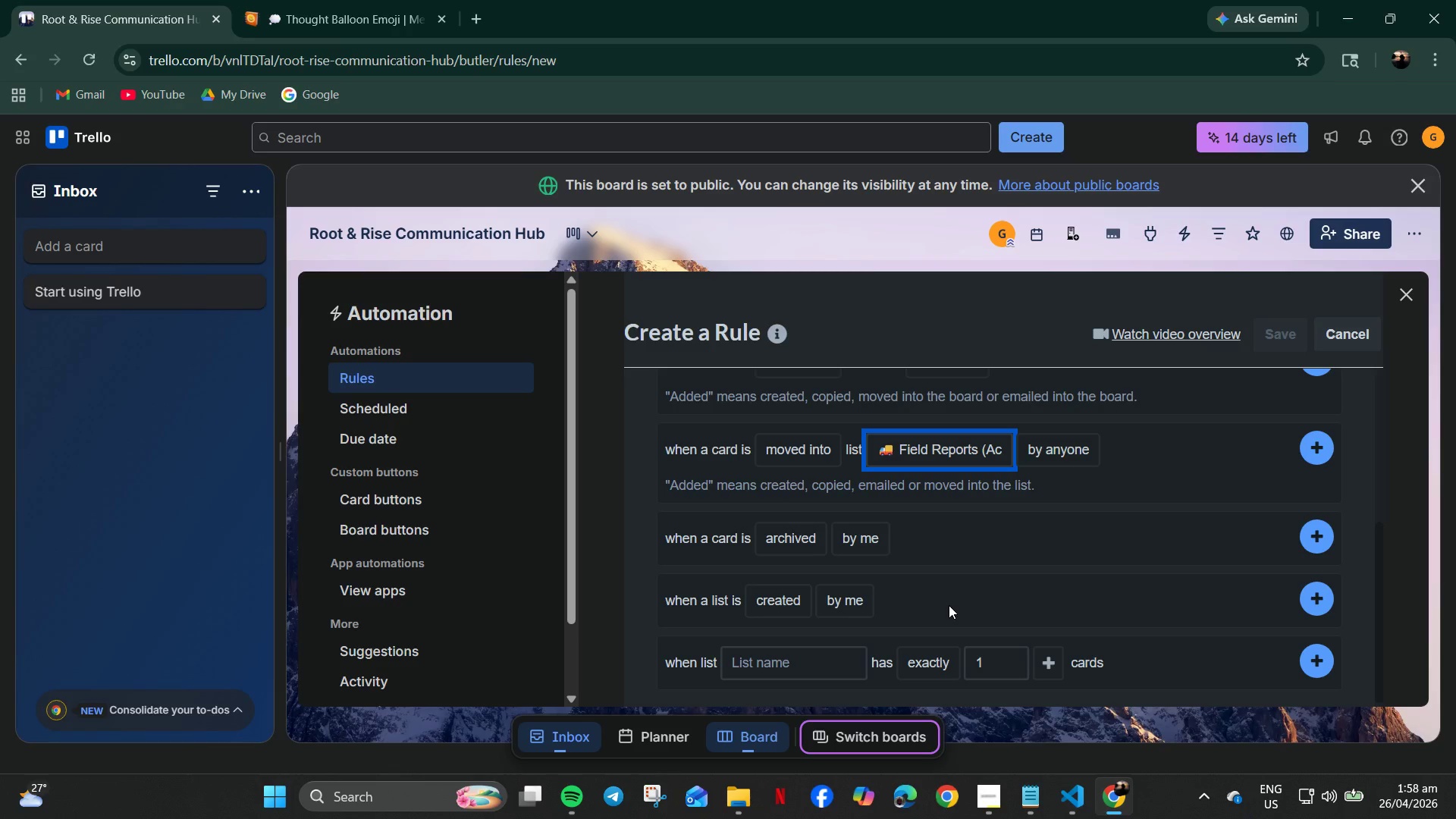 
wait(12.76)
 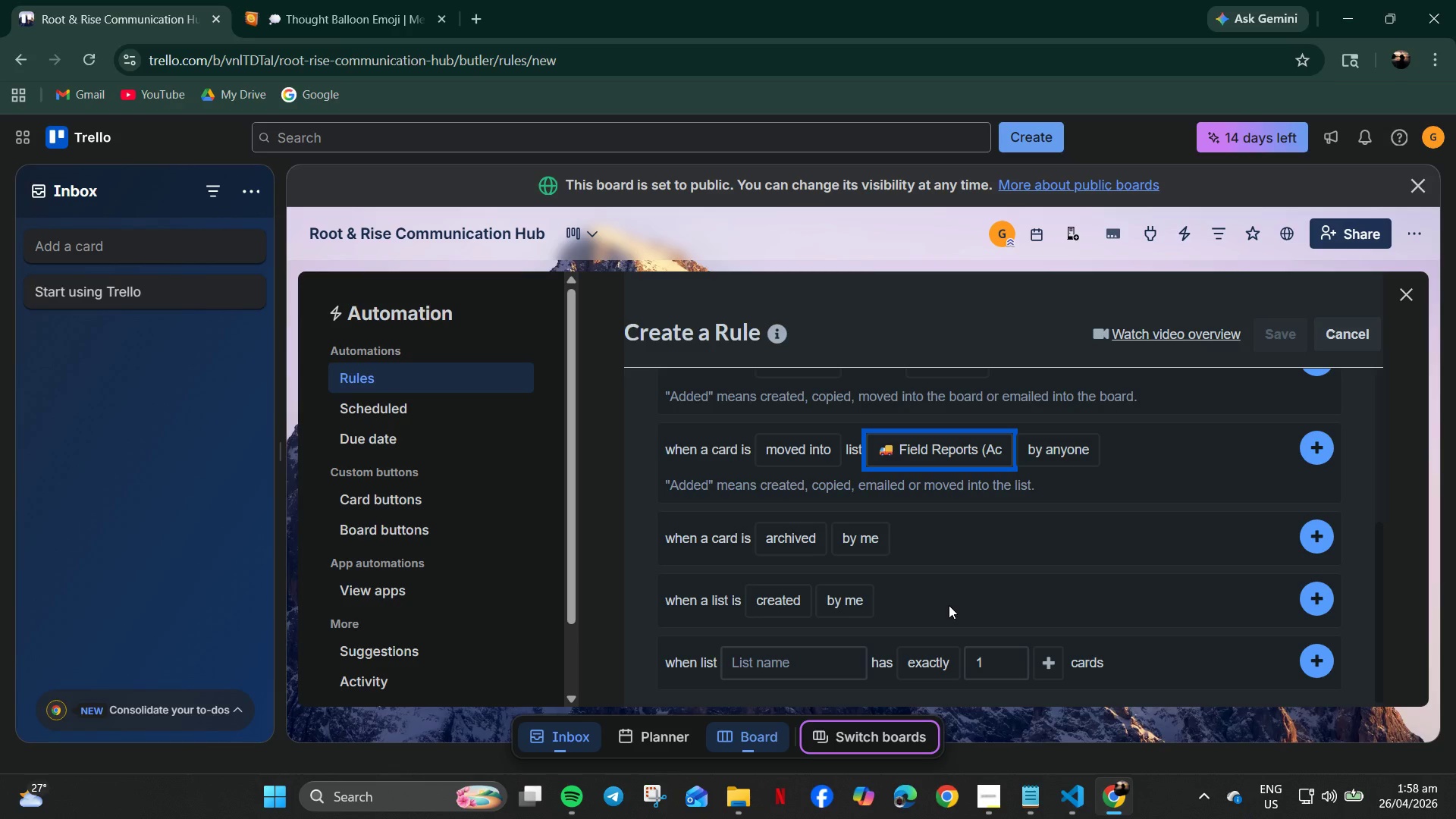 
scroll: coordinate [932, 602], scroll_direction: down, amount: 3.0
 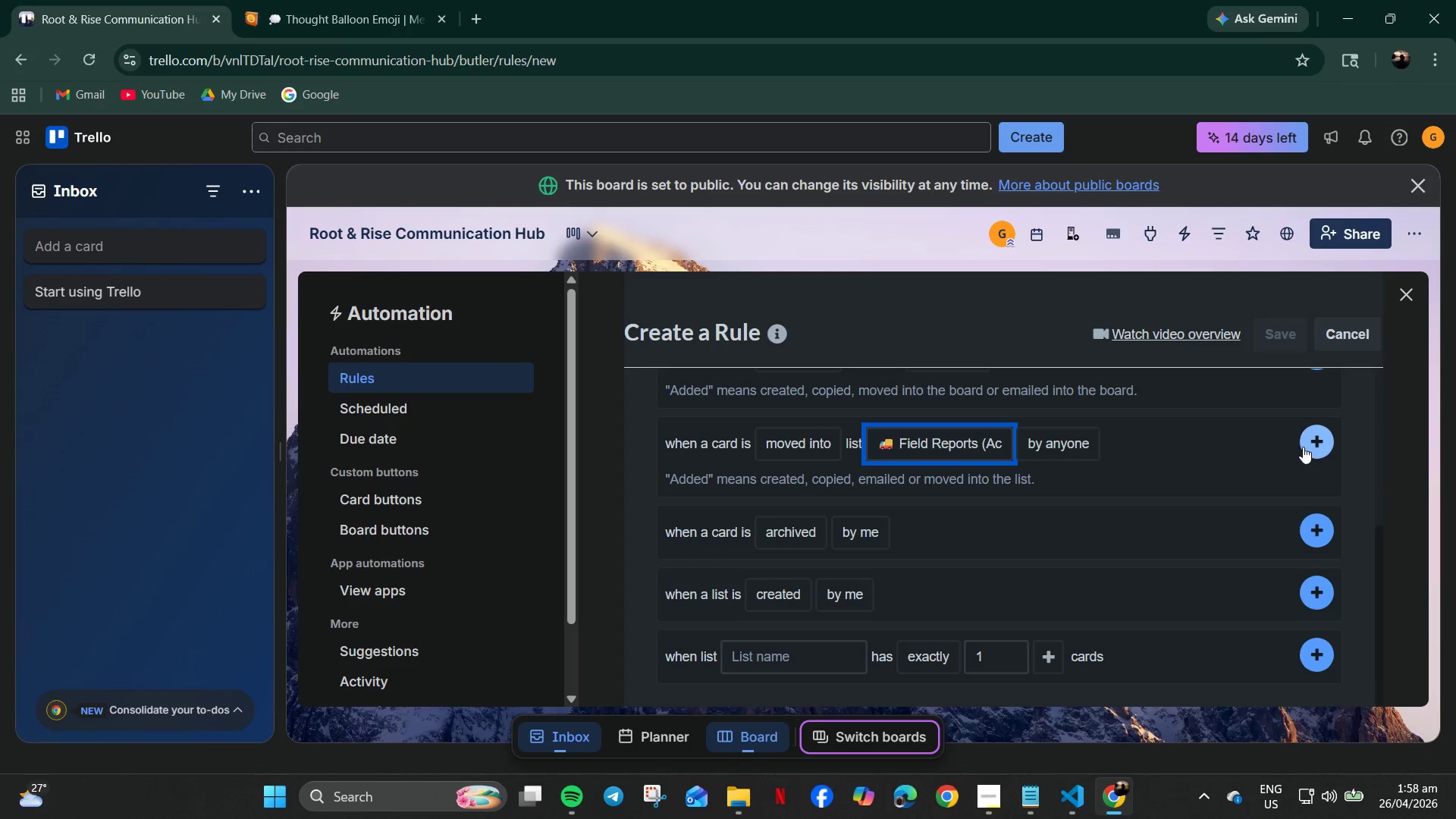 
scroll: coordinate [1304, 490], scroll_direction: up, amount: 2.0
 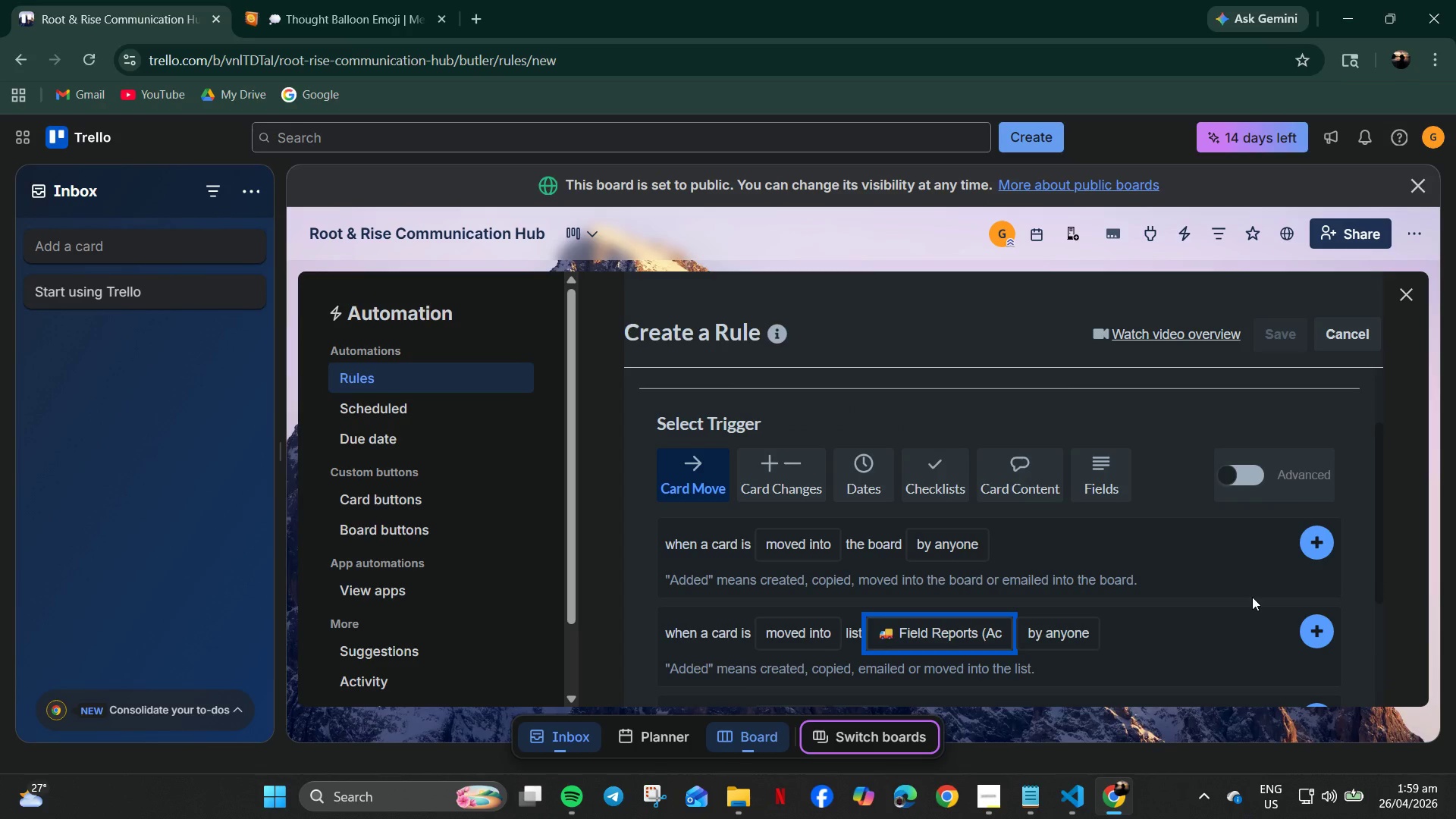 
scroll: coordinate [1163, 629], scroll_direction: down, amount: 7.0
 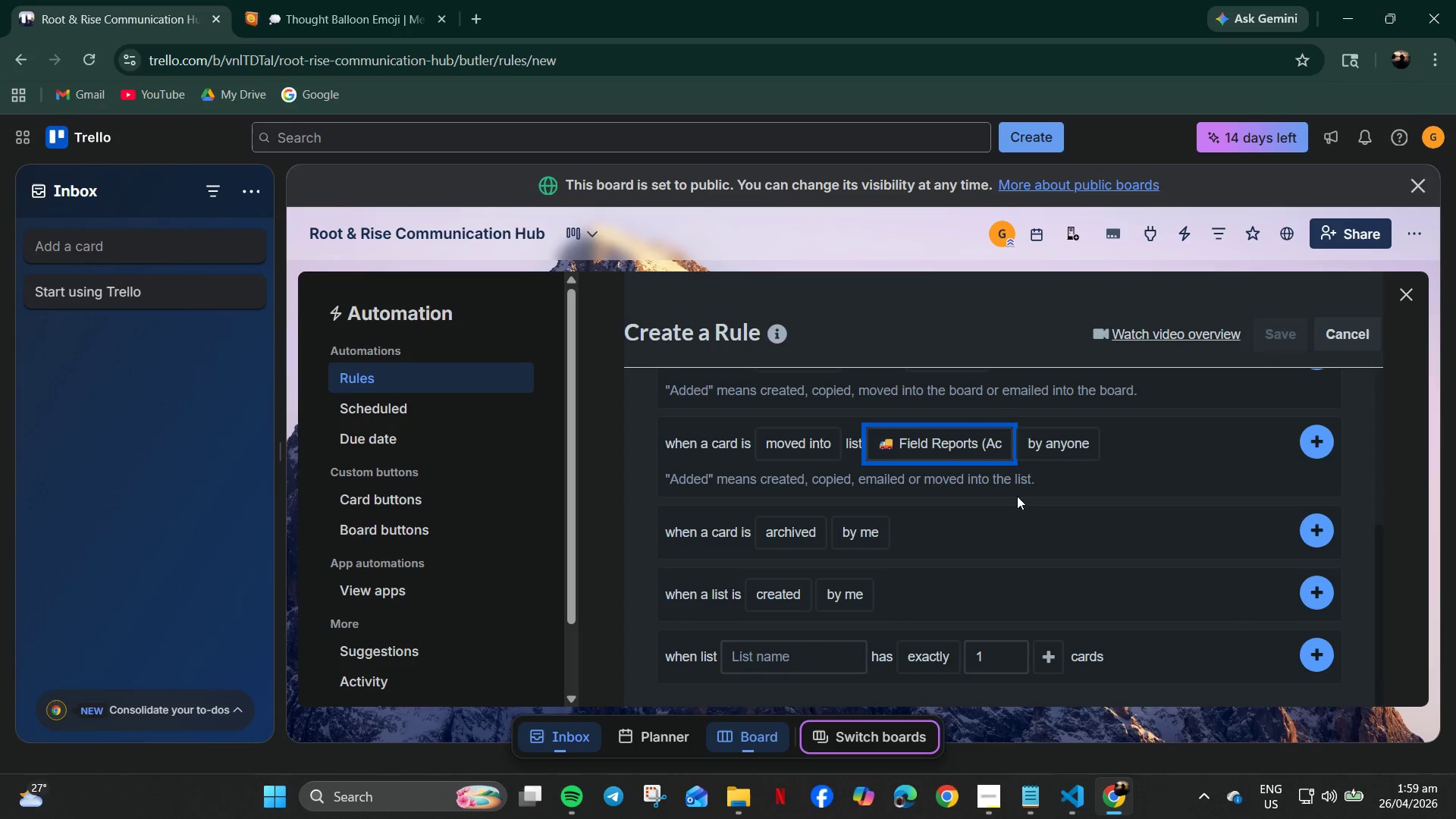 
left_click([1320, 445])
 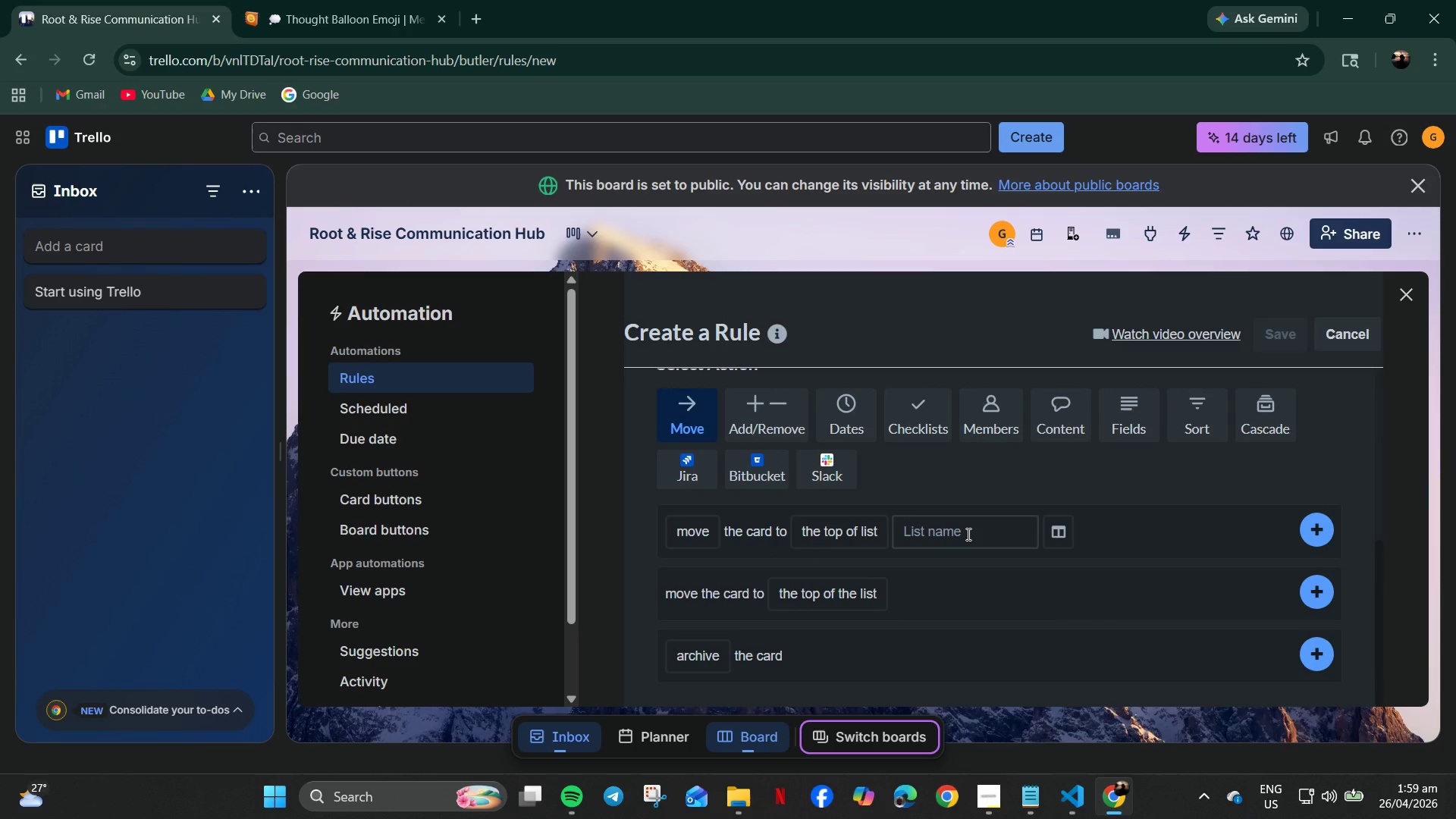 
wait(8.81)
 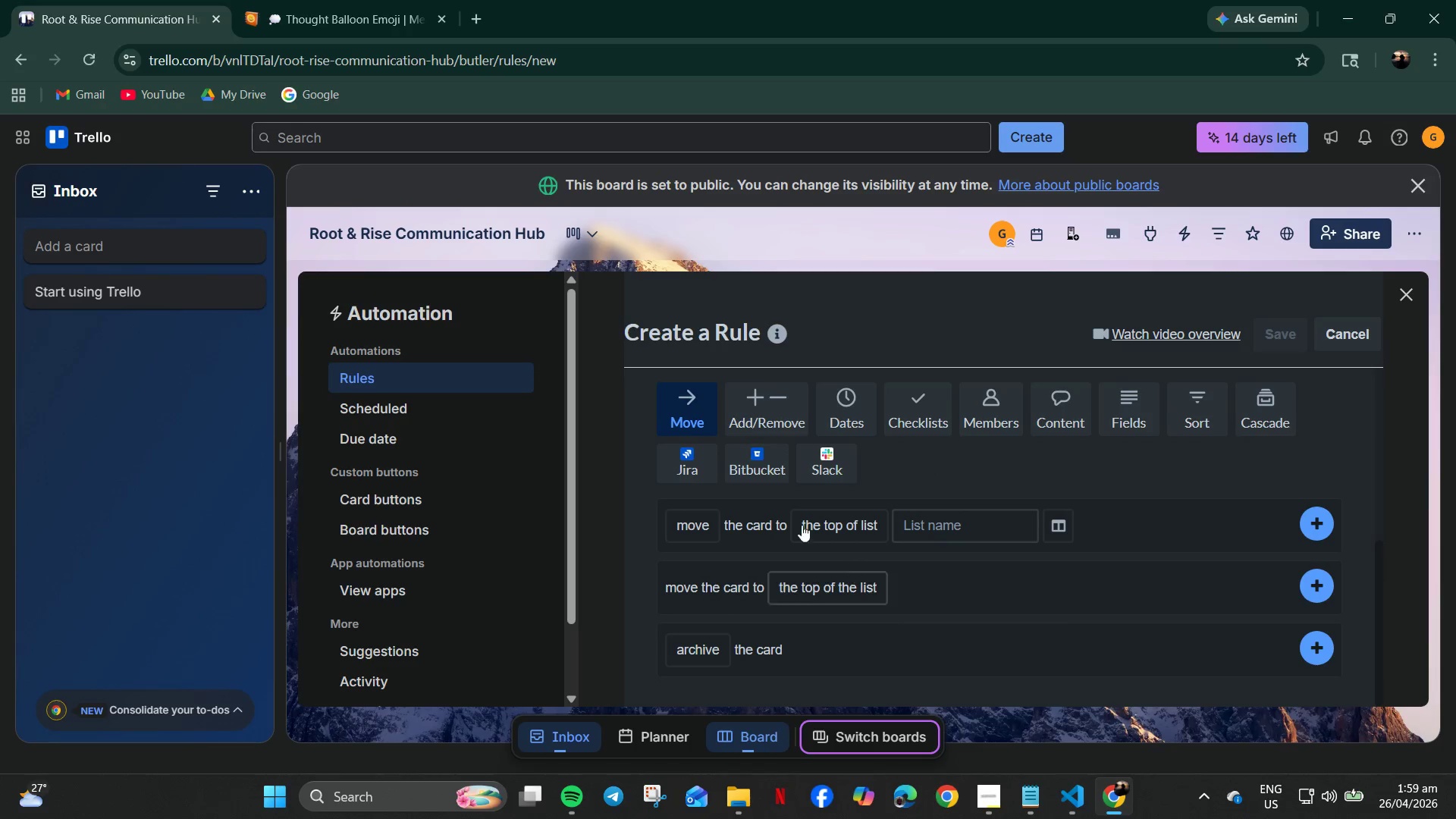 
left_click([1006, 426])
 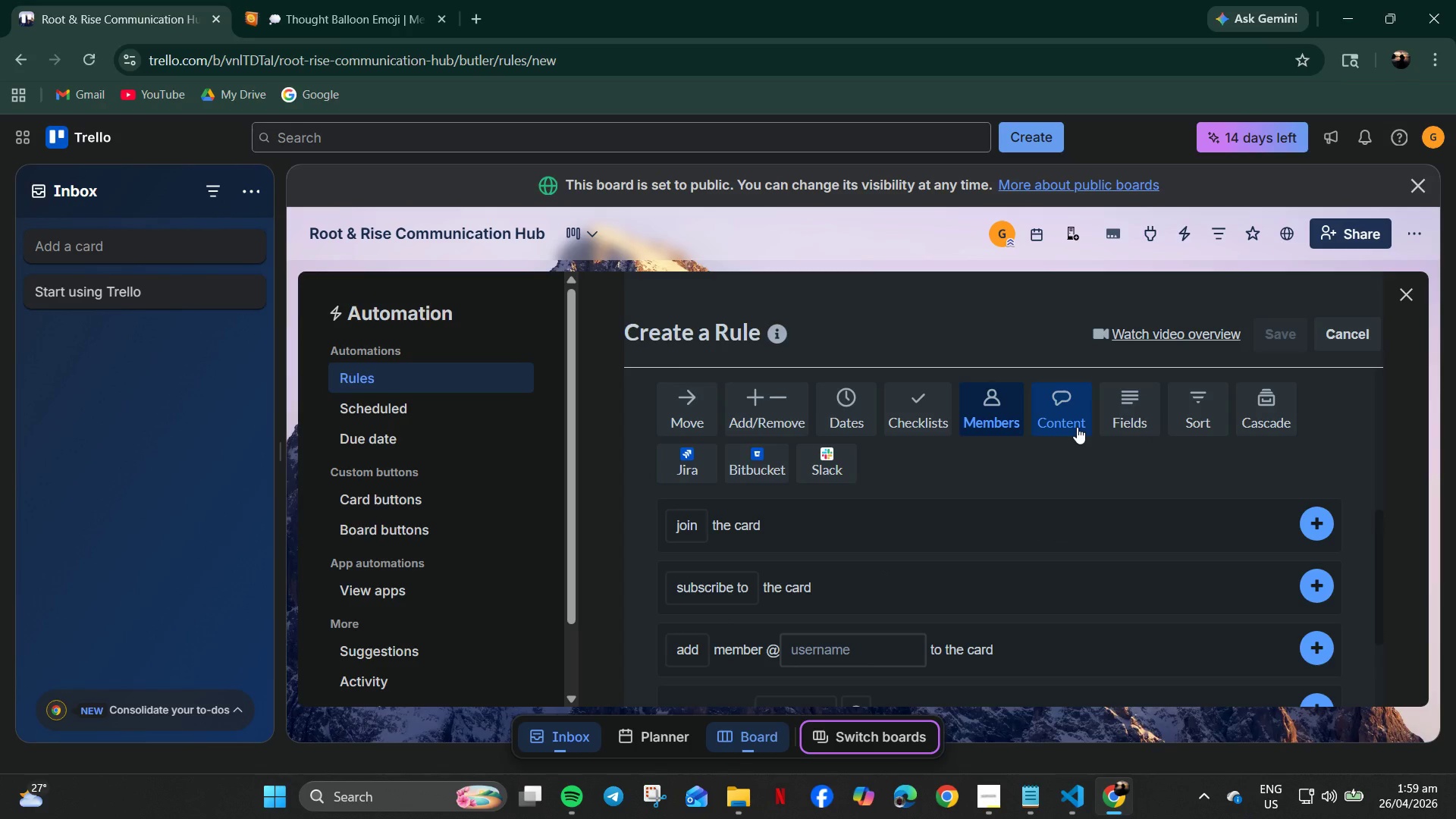 
scroll: coordinate [908, 613], scroll_direction: down, amount: 3.0
 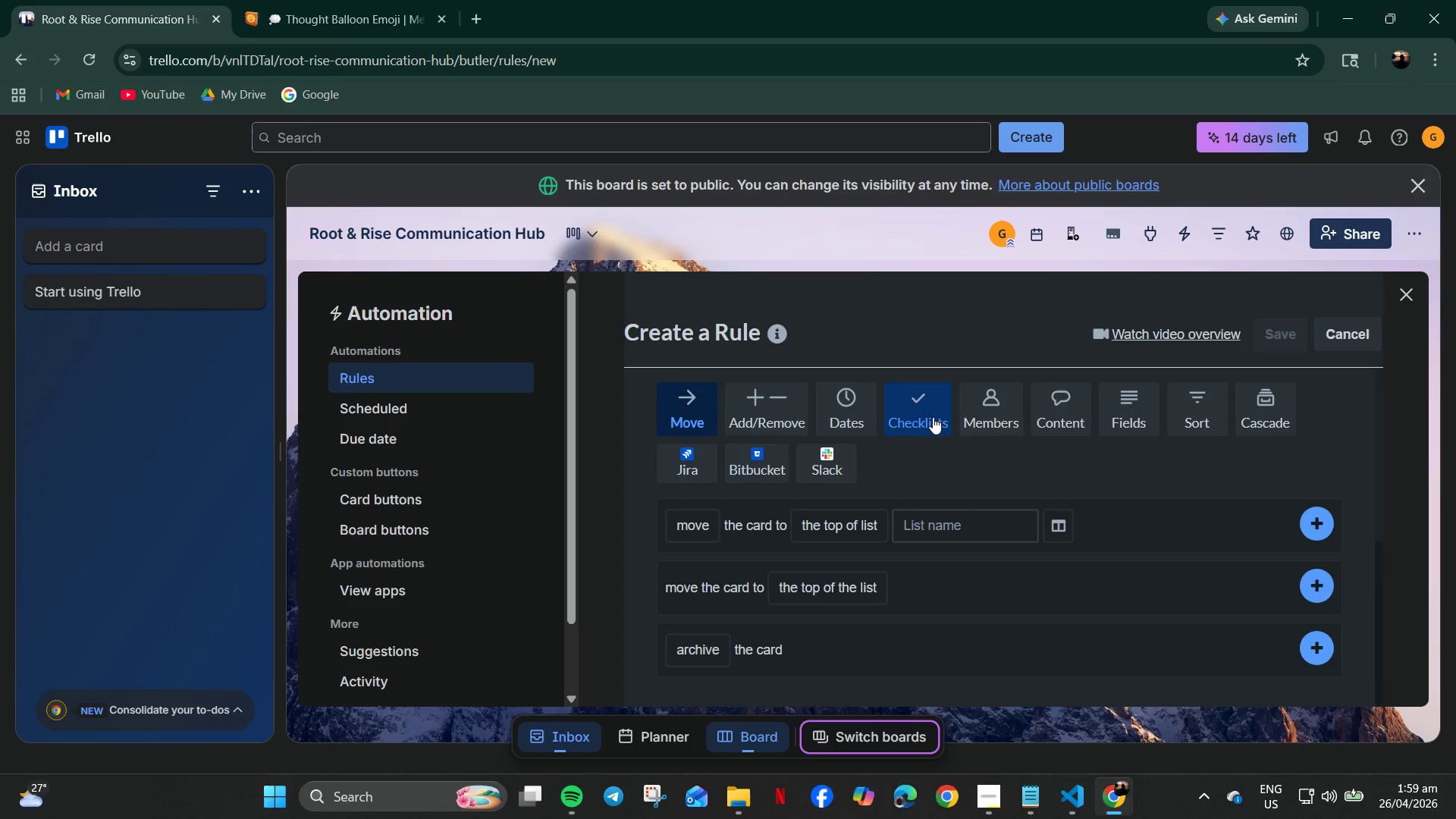 
wait(9.83)
 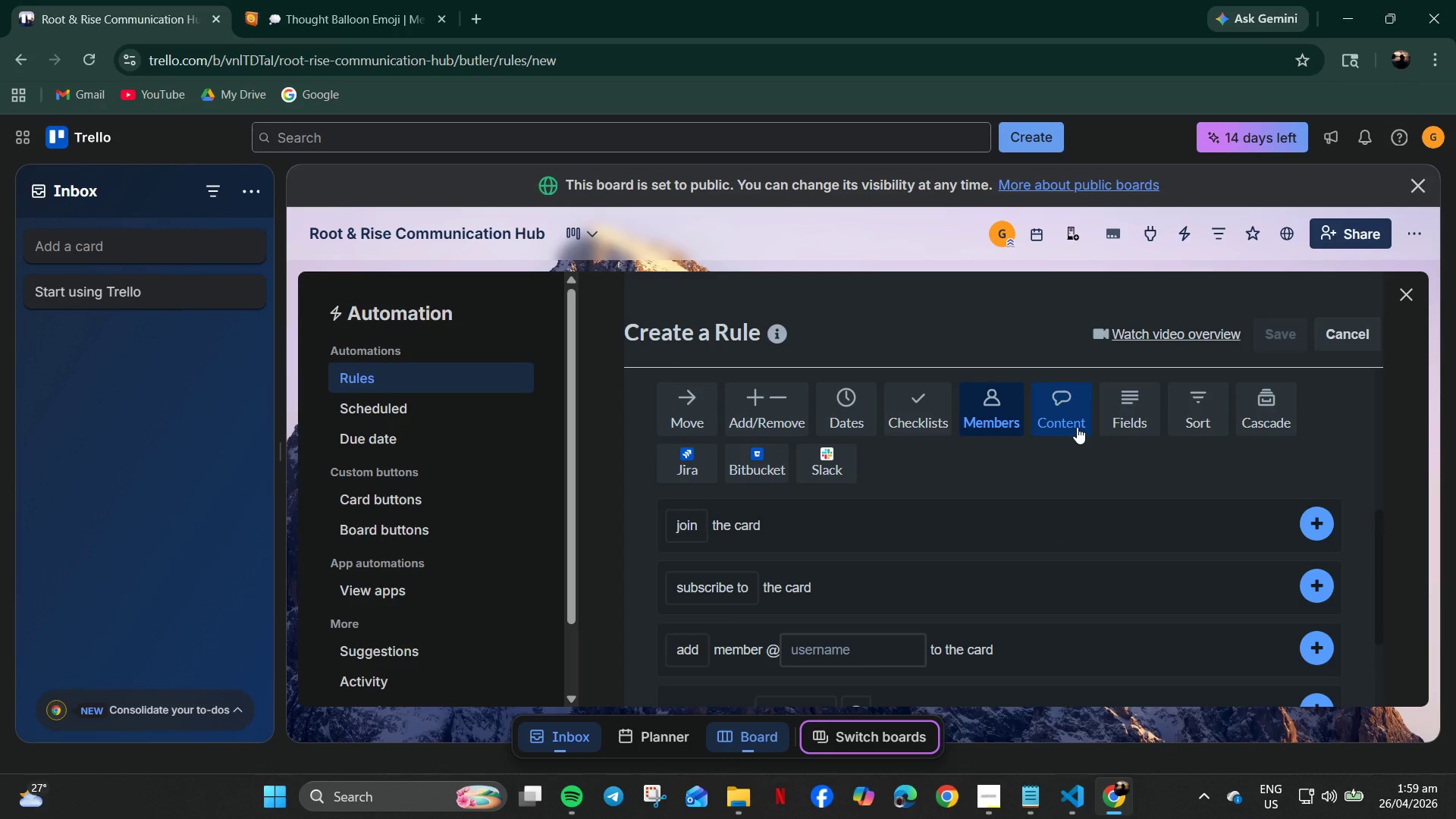 
scroll: coordinate [866, 562], scroll_direction: down, amount: 3.0
 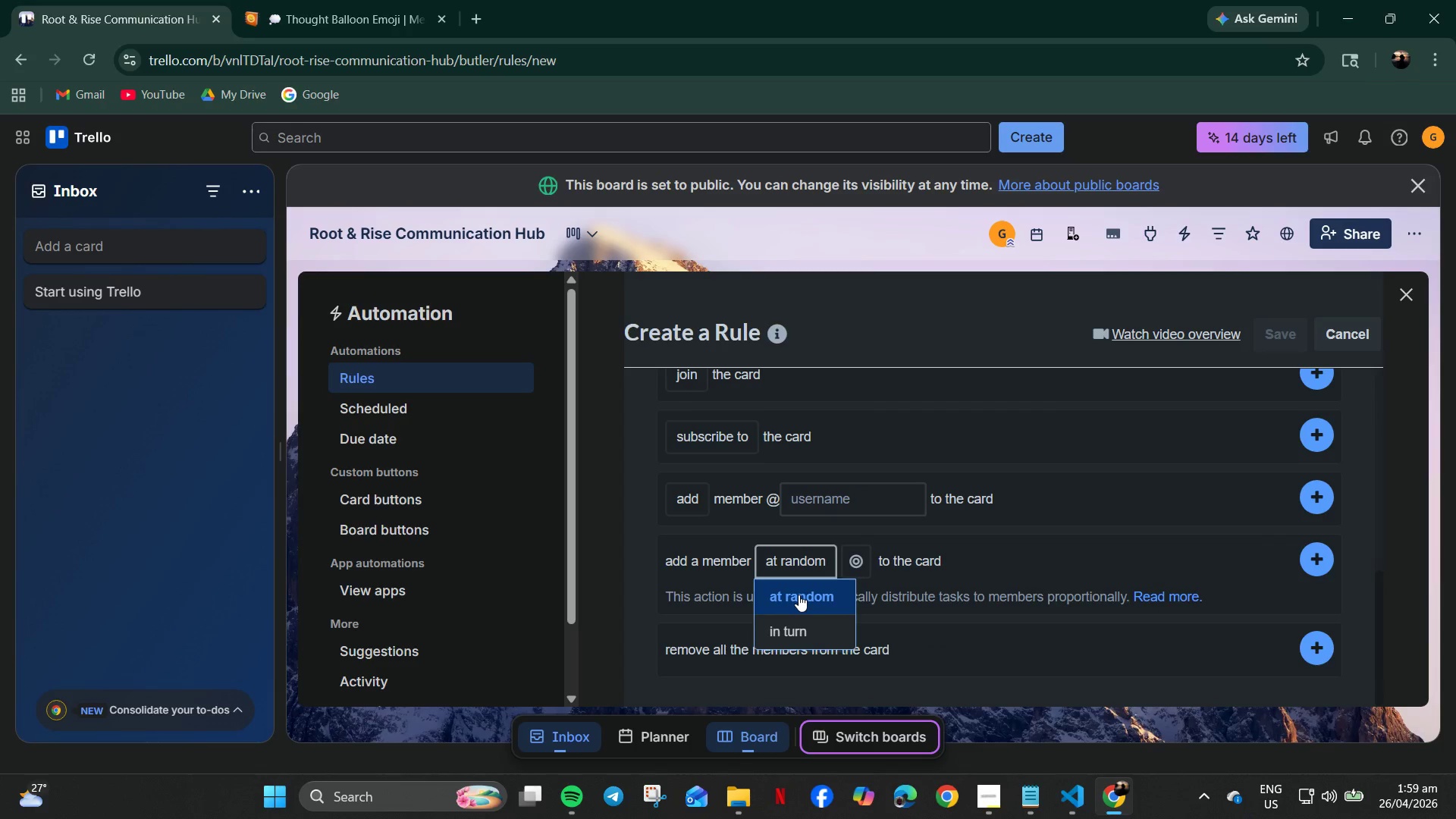 
left_click([799, 601])
 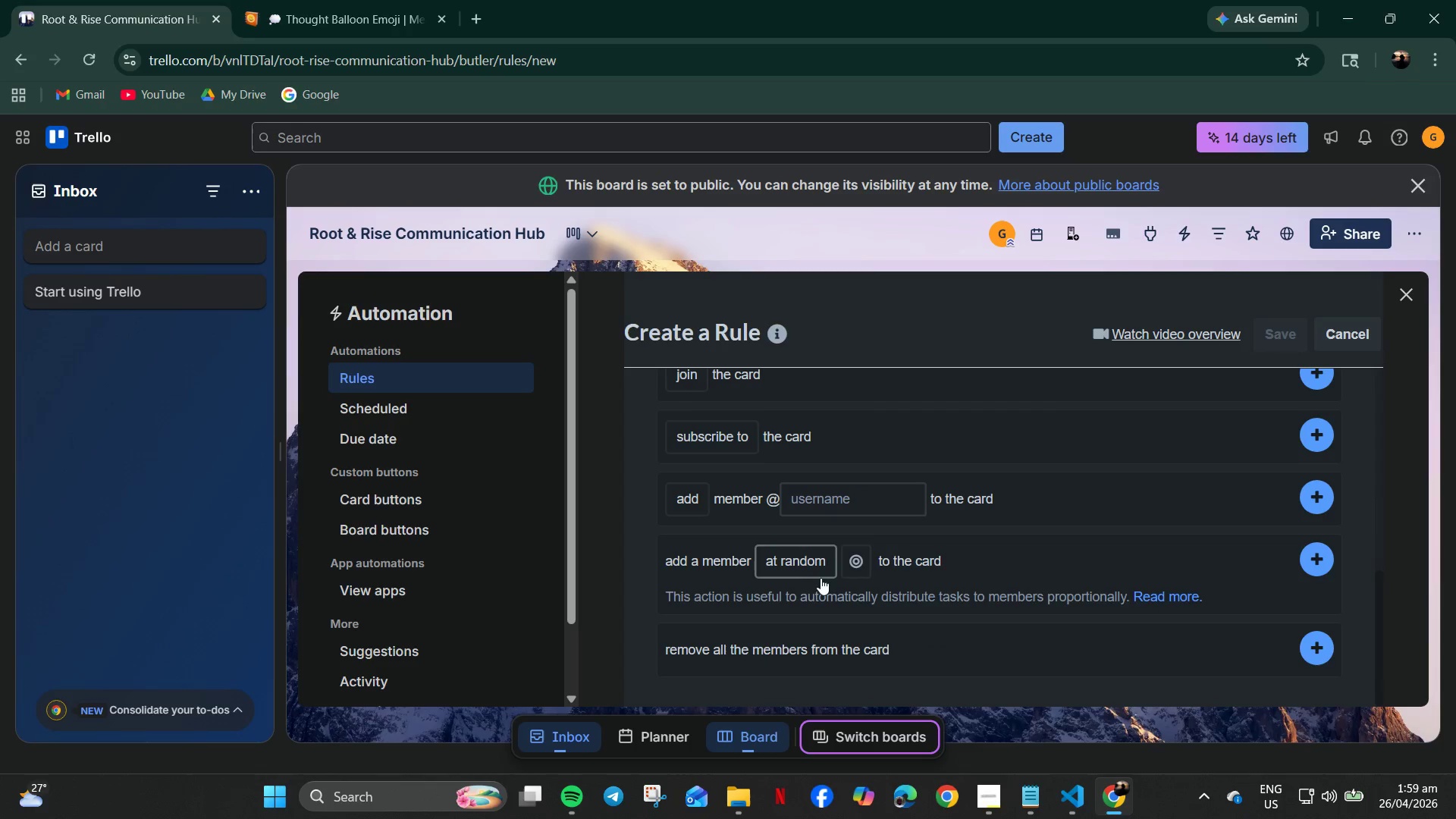 
left_click([803, 571])
 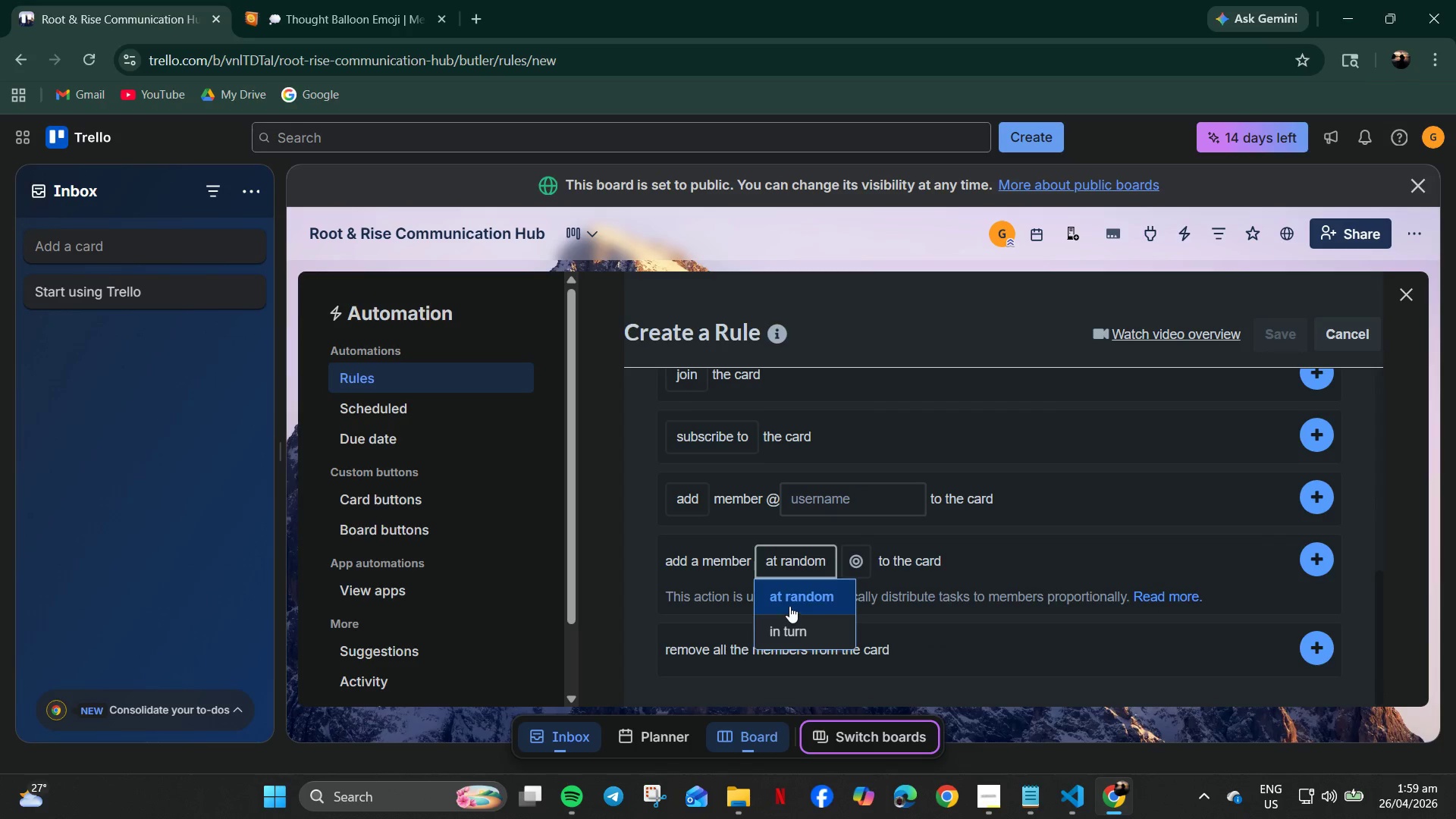 
left_click([788, 632])
 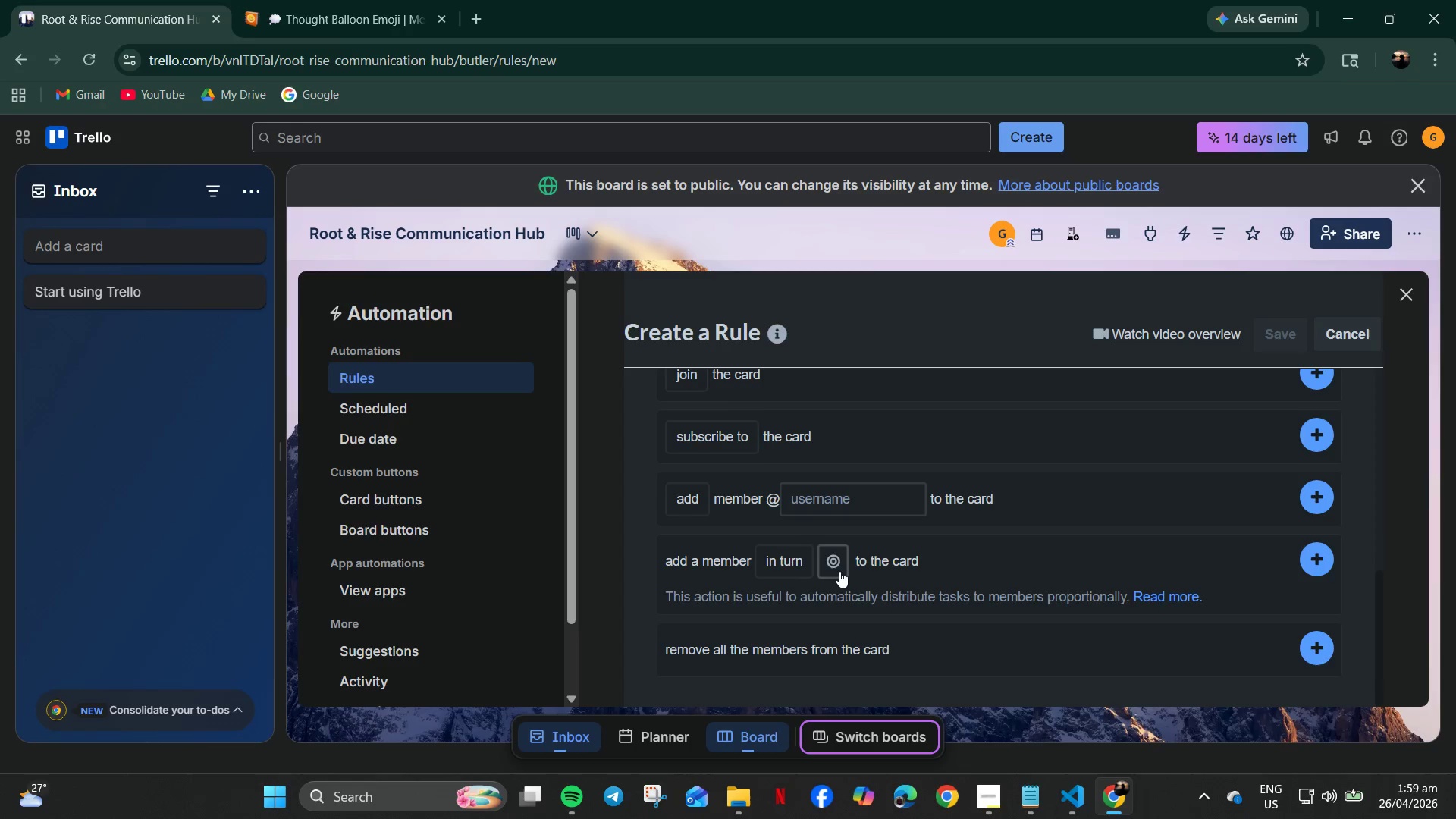 
left_click([839, 560])
 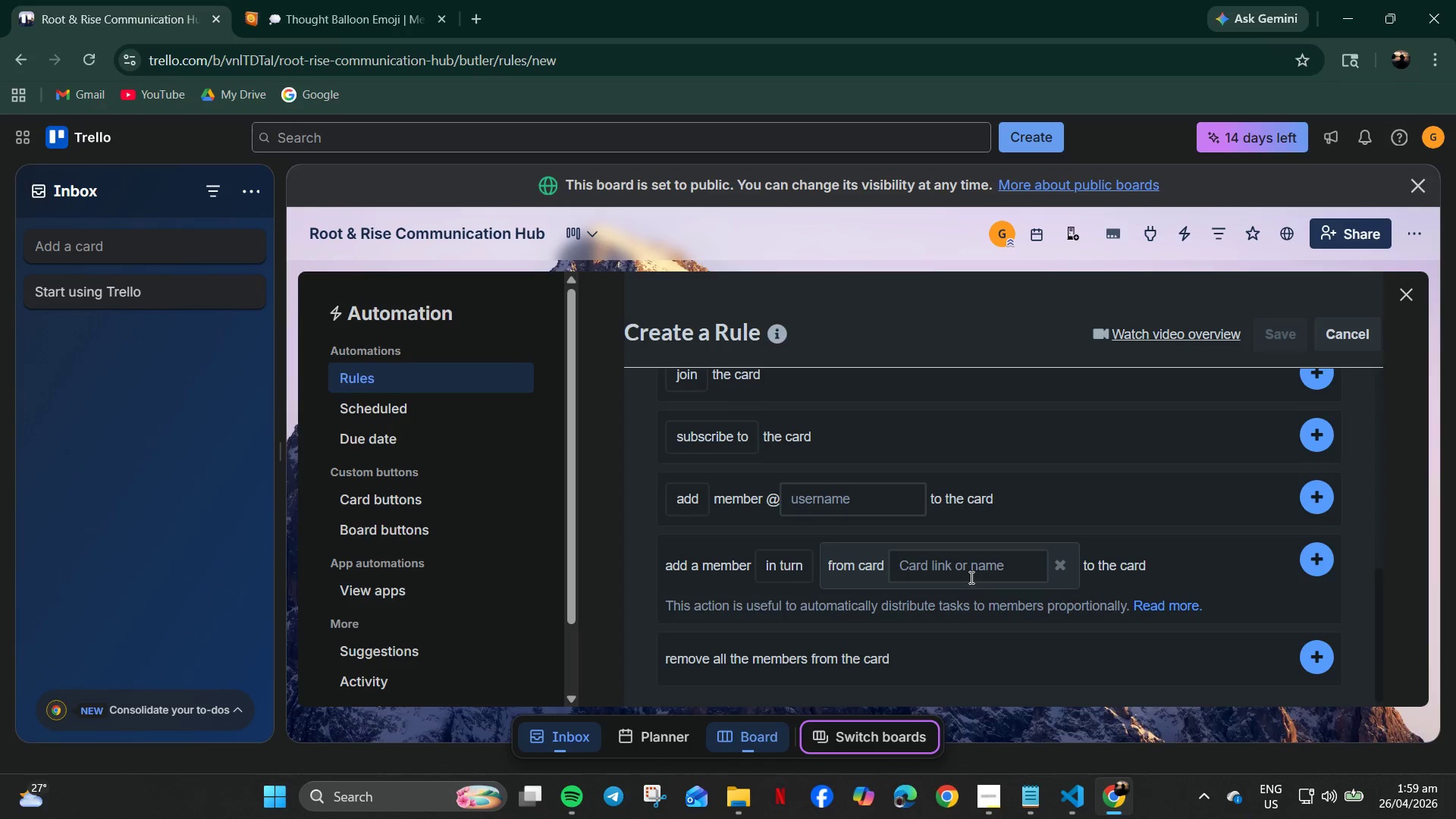 
left_click([970, 570])
 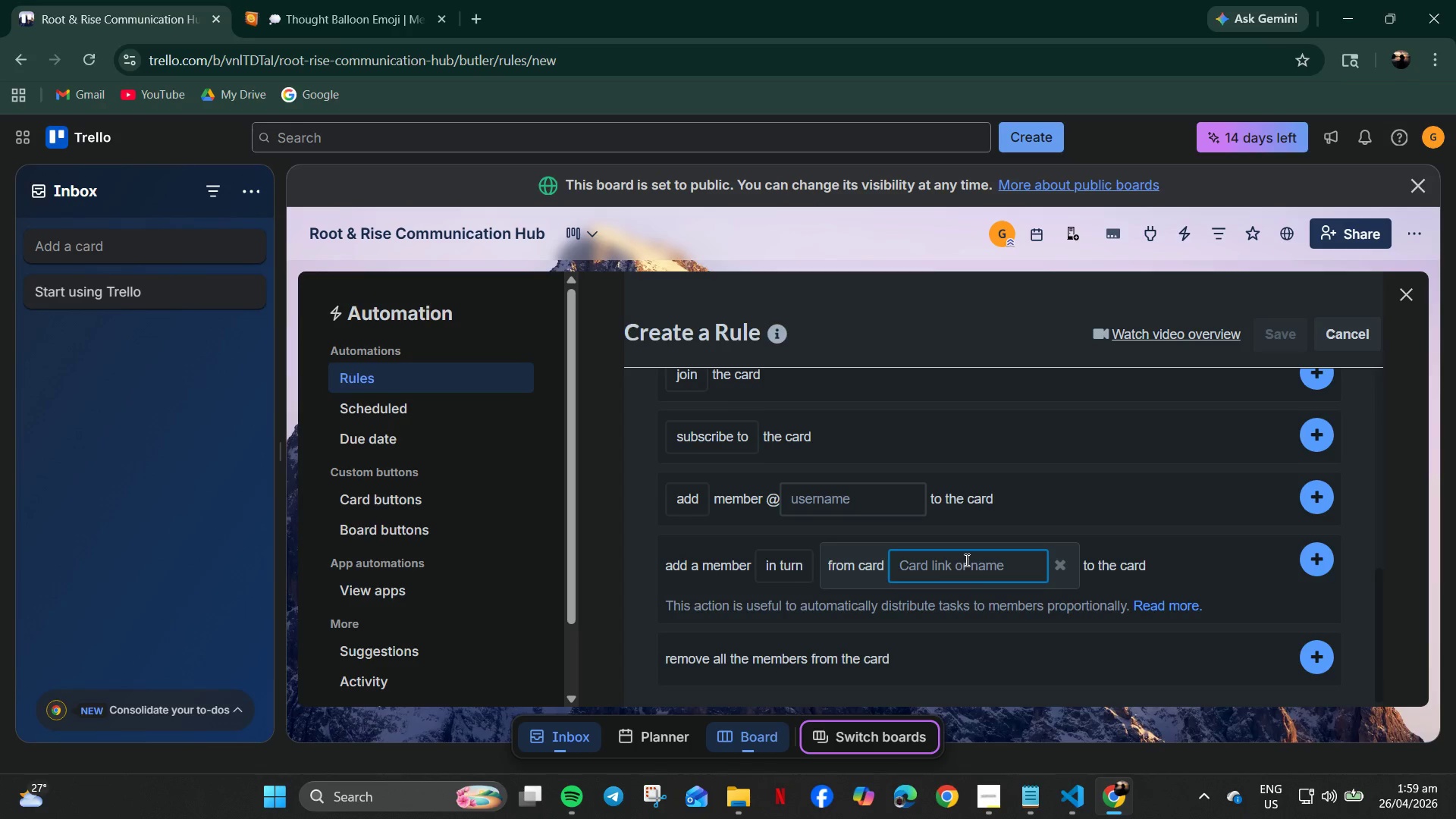 
wait(9.11)
 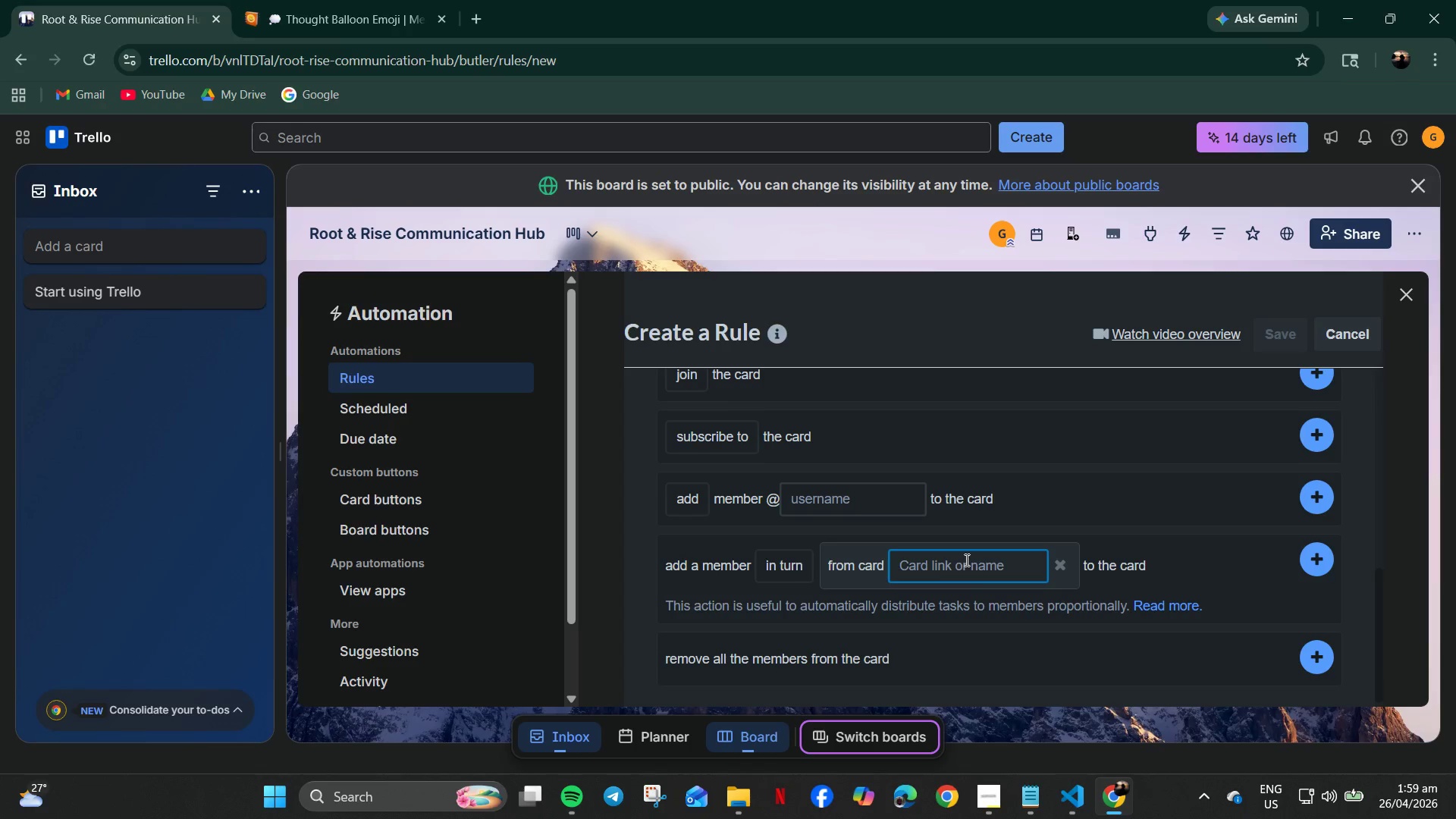 
left_click([1057, 566])
 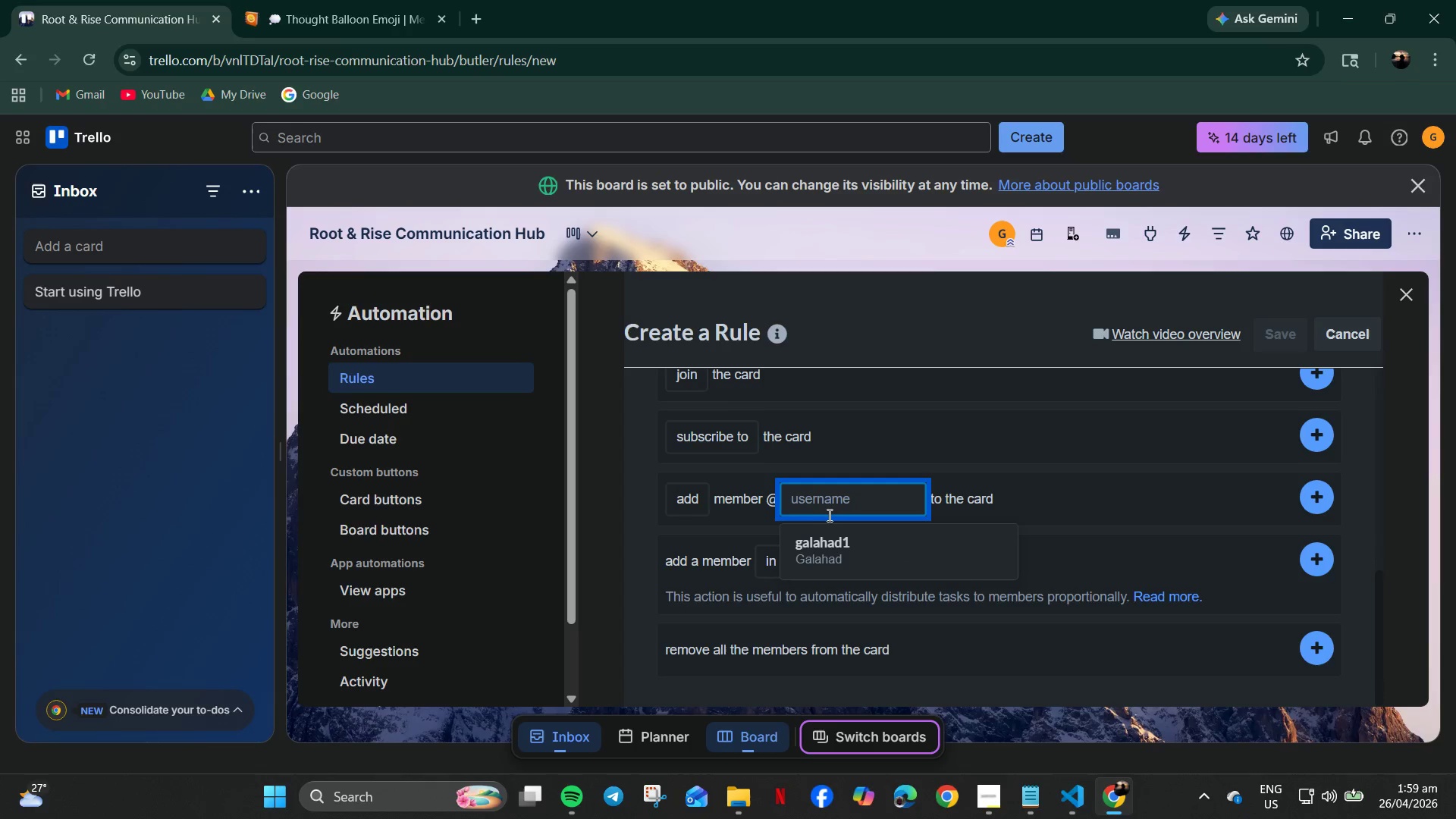 
type(Operations Manager)
 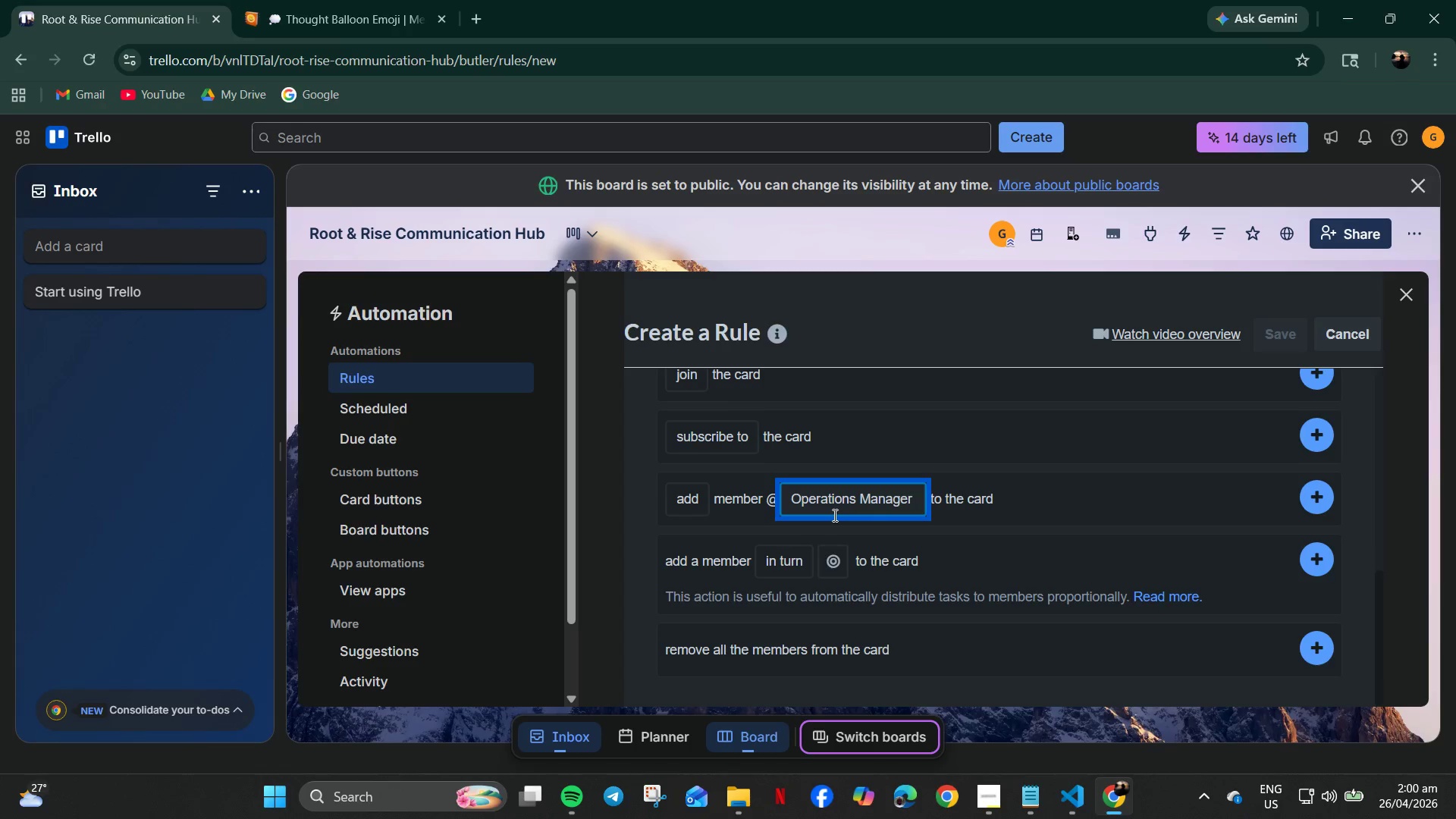 
wait(6.39)
 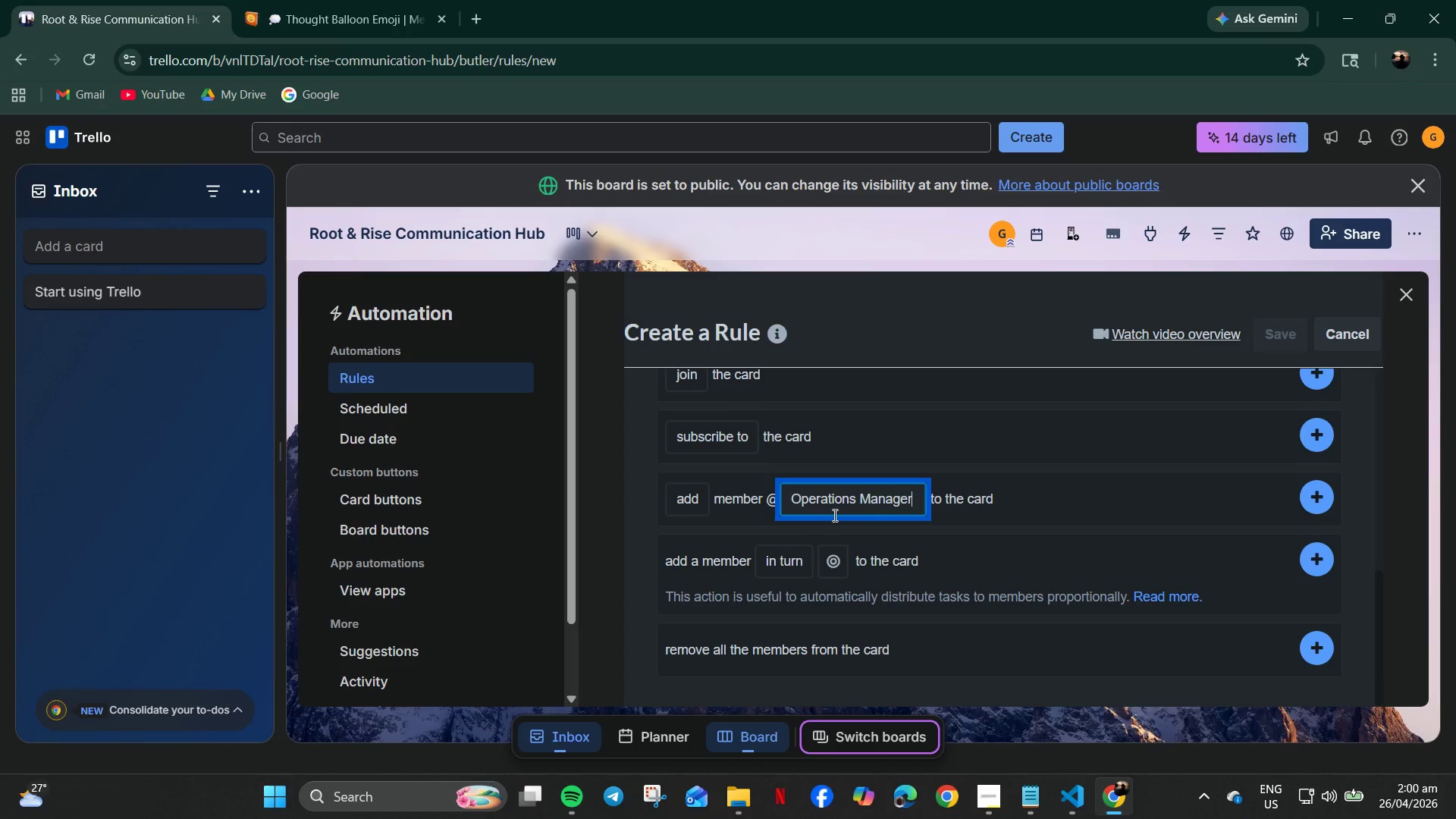 
scroll: coordinate [1063, 532], scroll_direction: up, amount: 1.0
 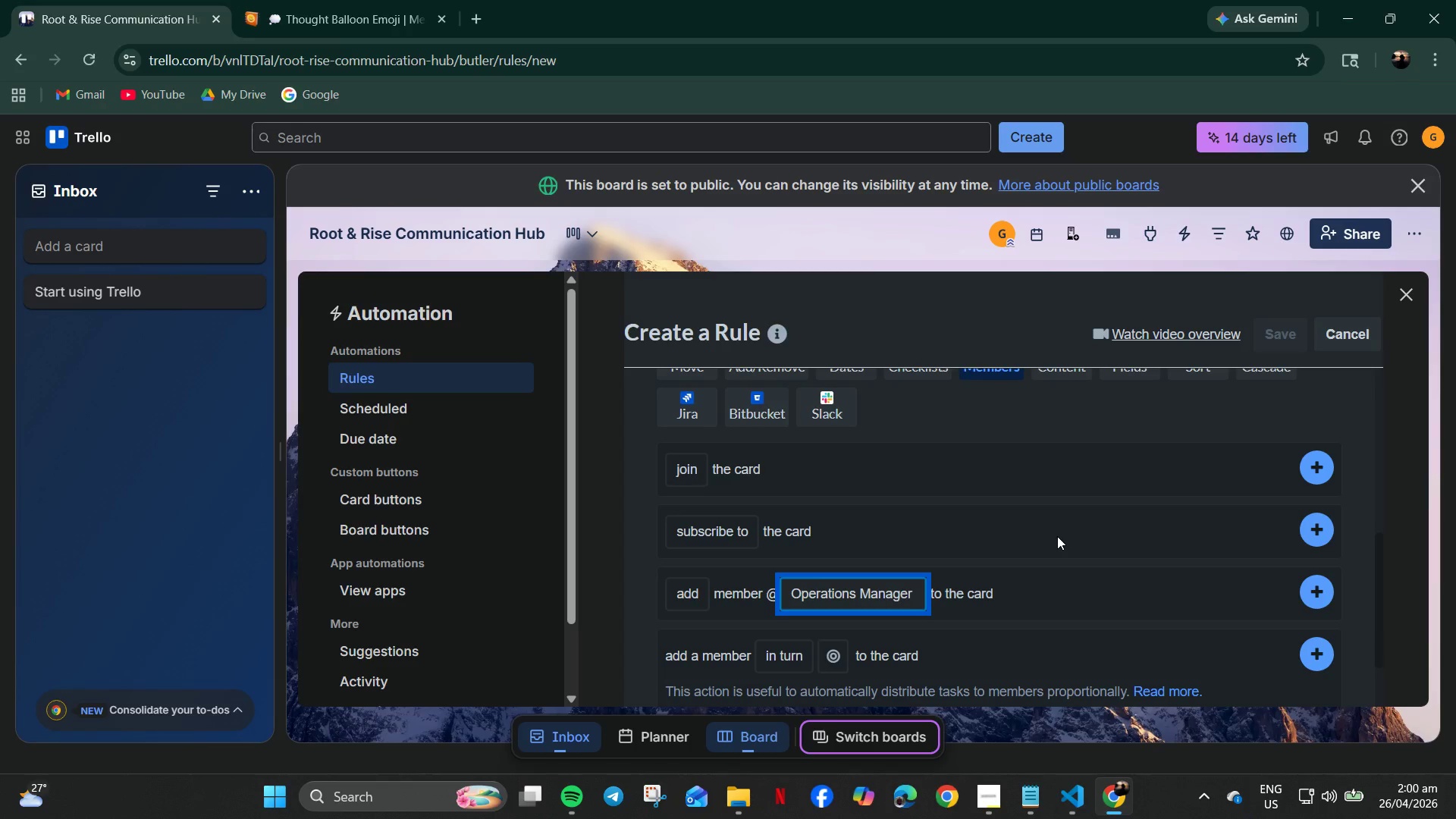 
key(Unknown)
 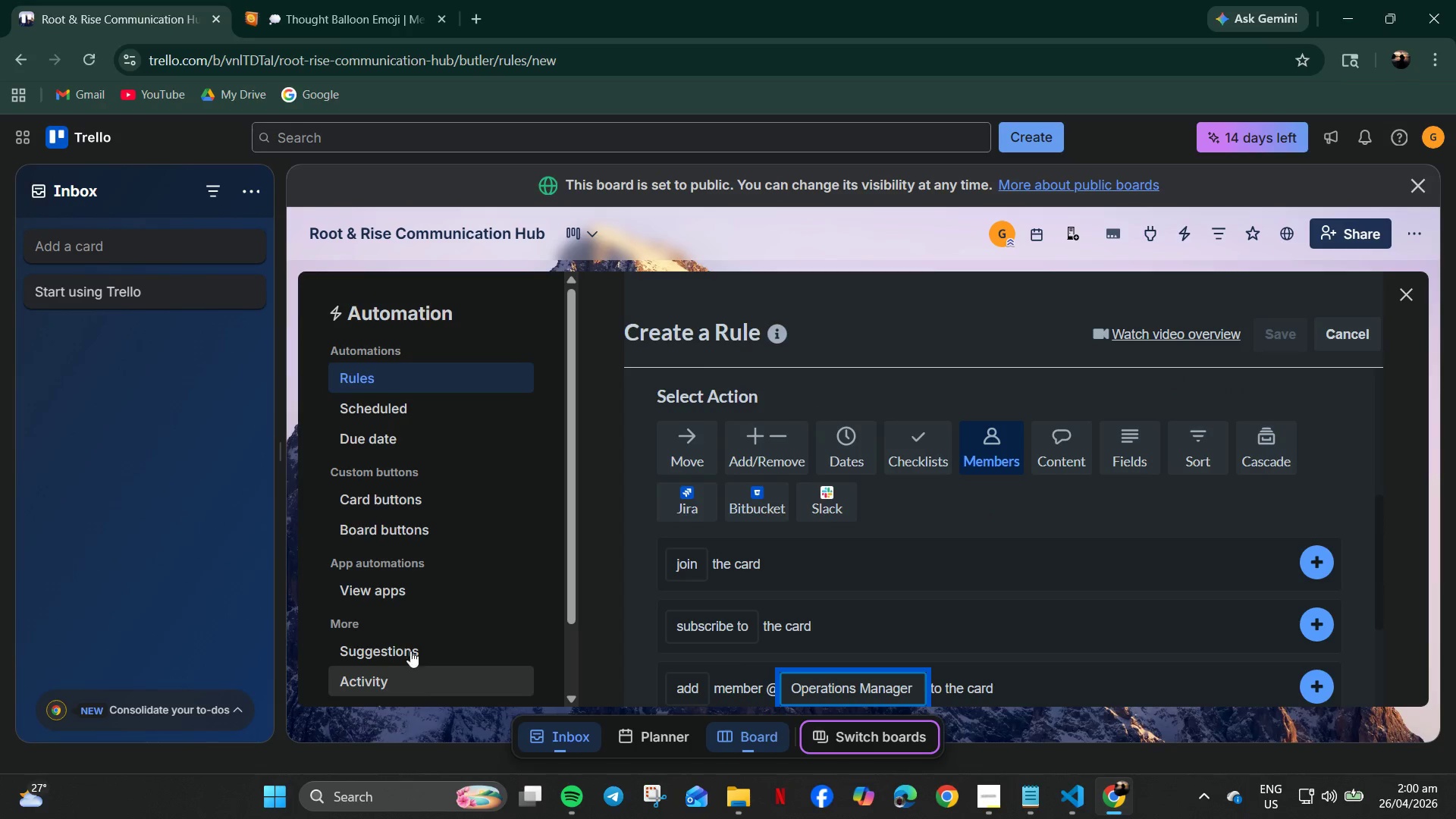 
scroll: coordinate [1057, 536], scroll_direction: up, amount: 1.0
 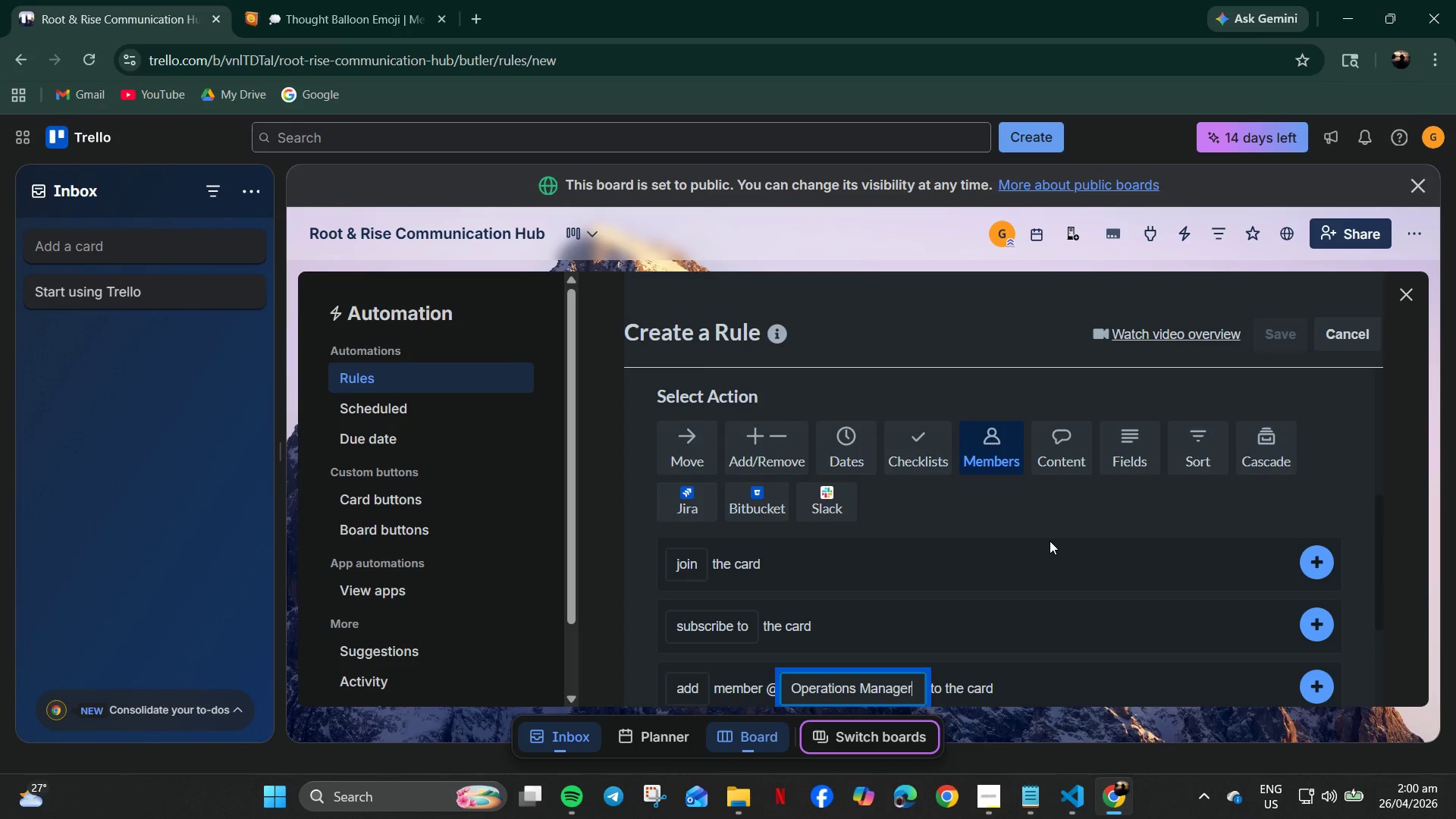 
wait(6.47)
 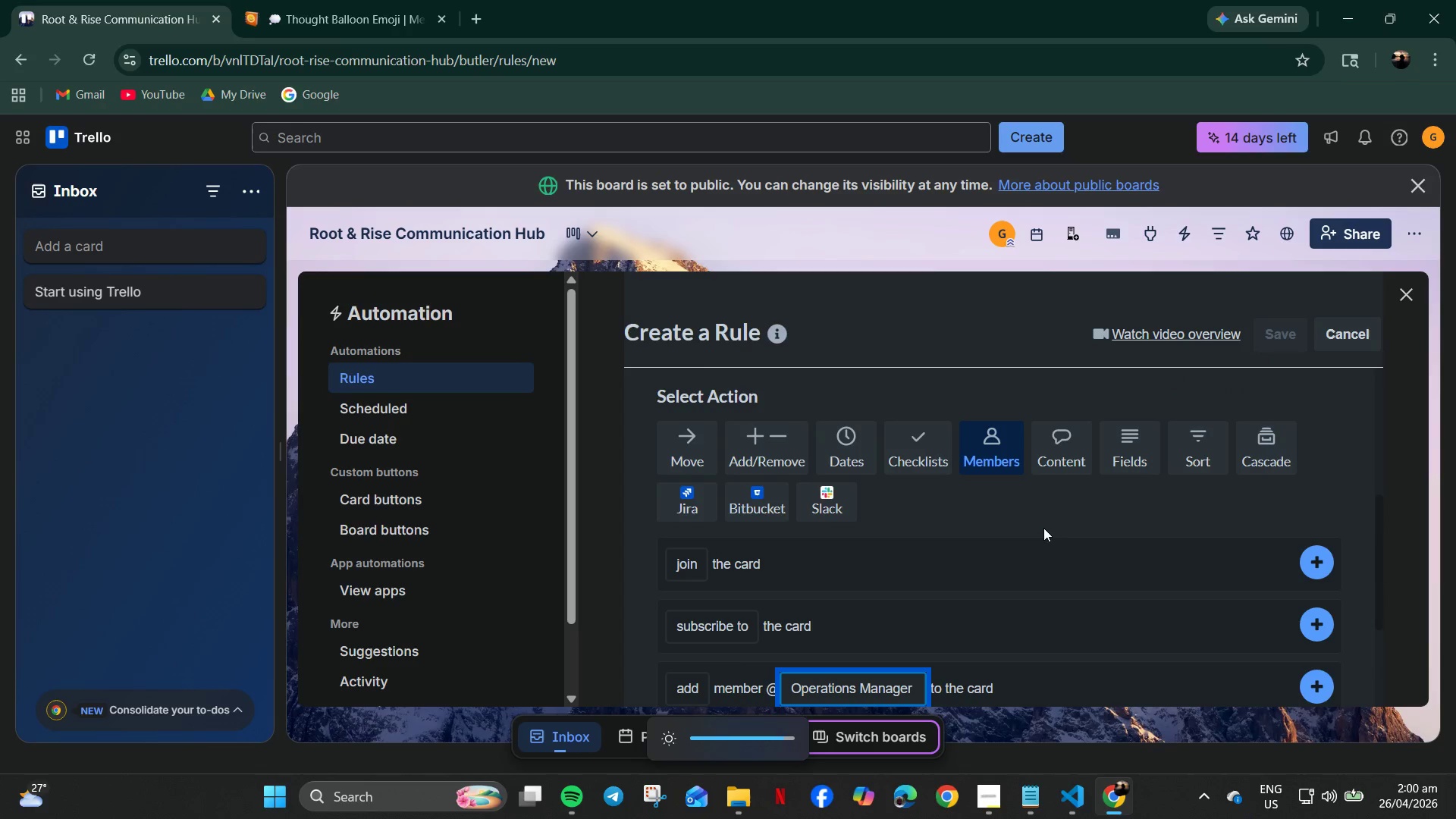 
scroll: coordinate [1011, 578], scroll_direction: down, amount: 2.0
 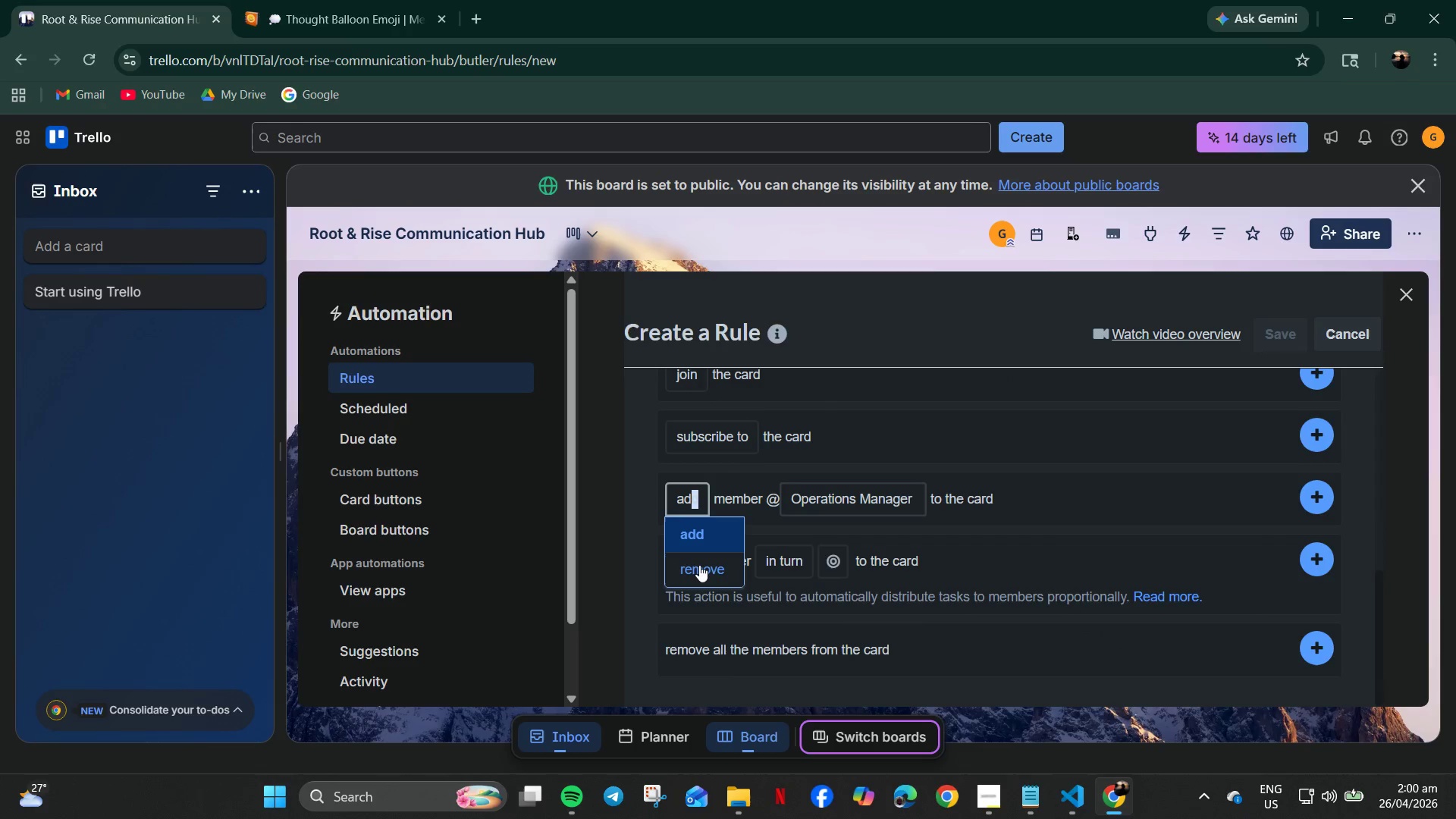 
left_click([1012, 567])
 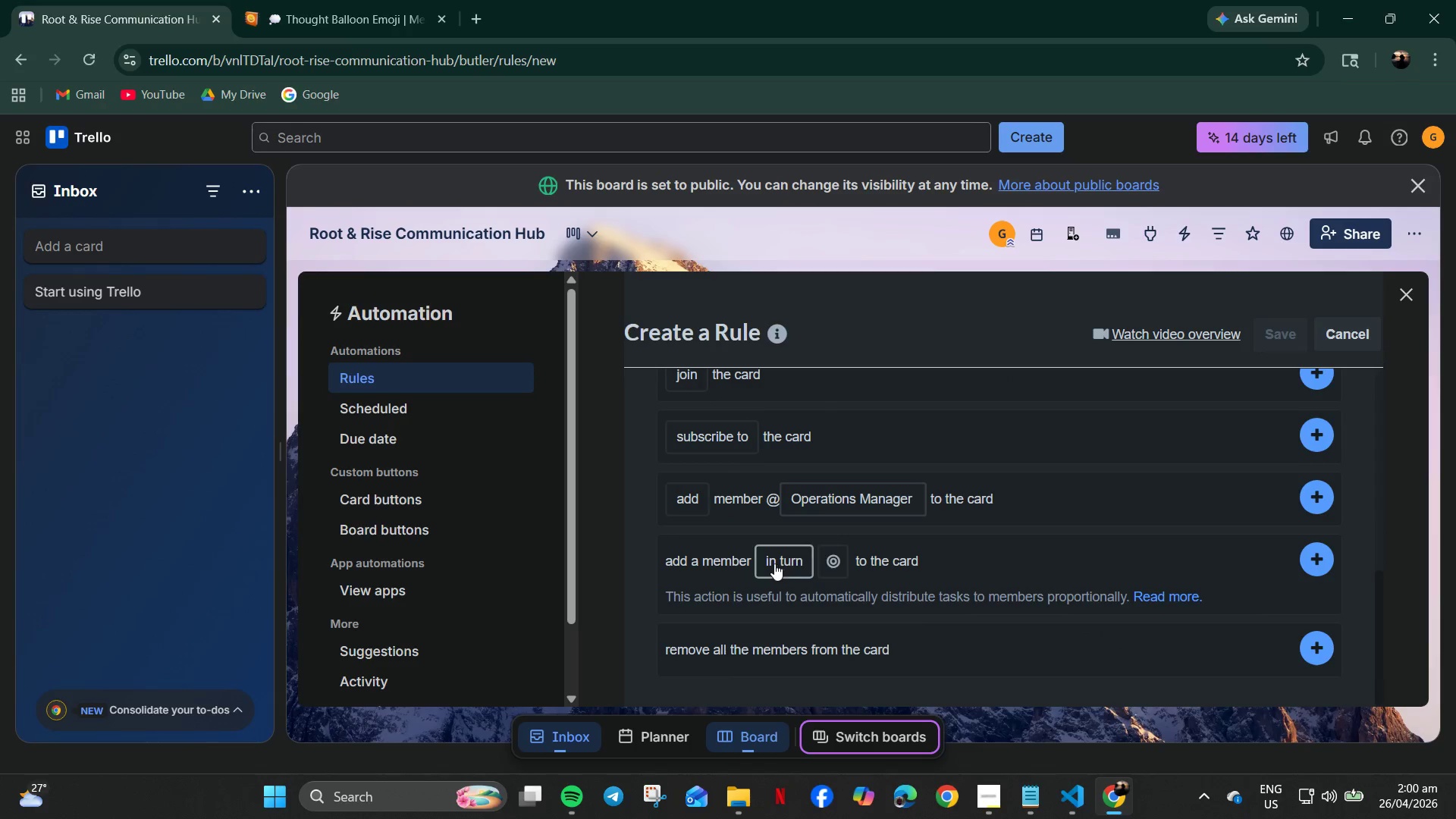 
left_click([774, 563])
 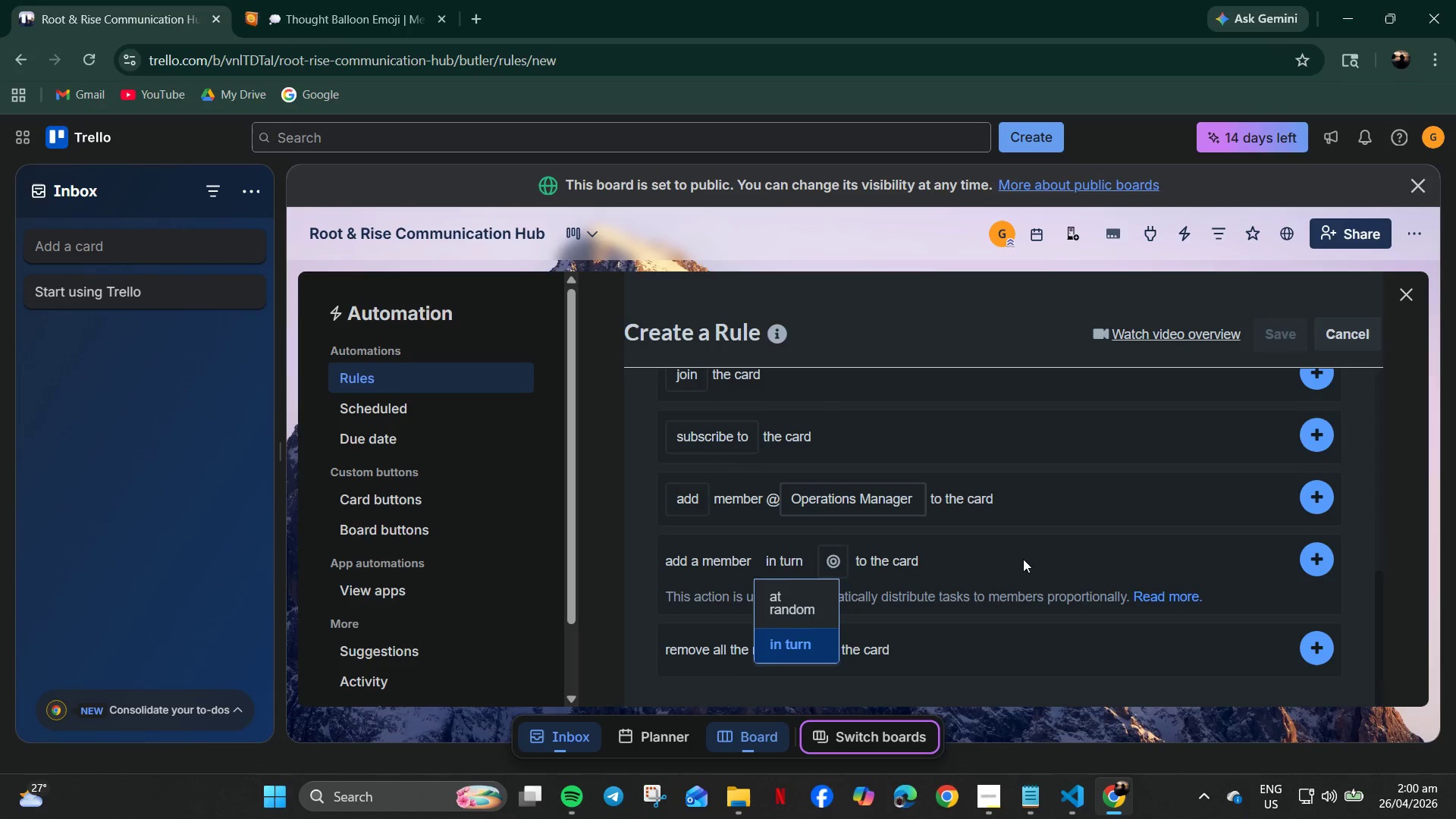 
left_click([1015, 560])
 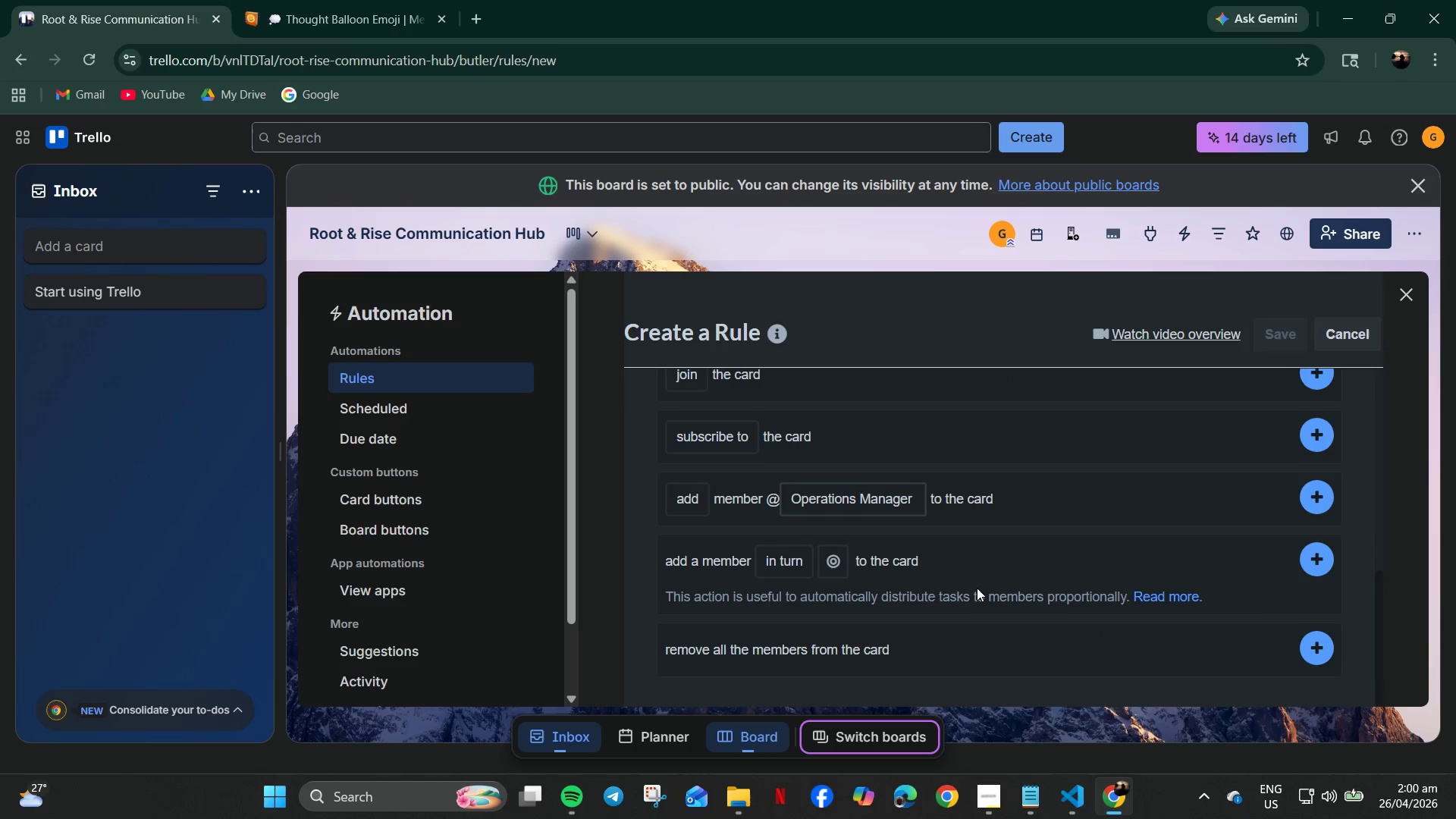 
left_click([698, 463])
 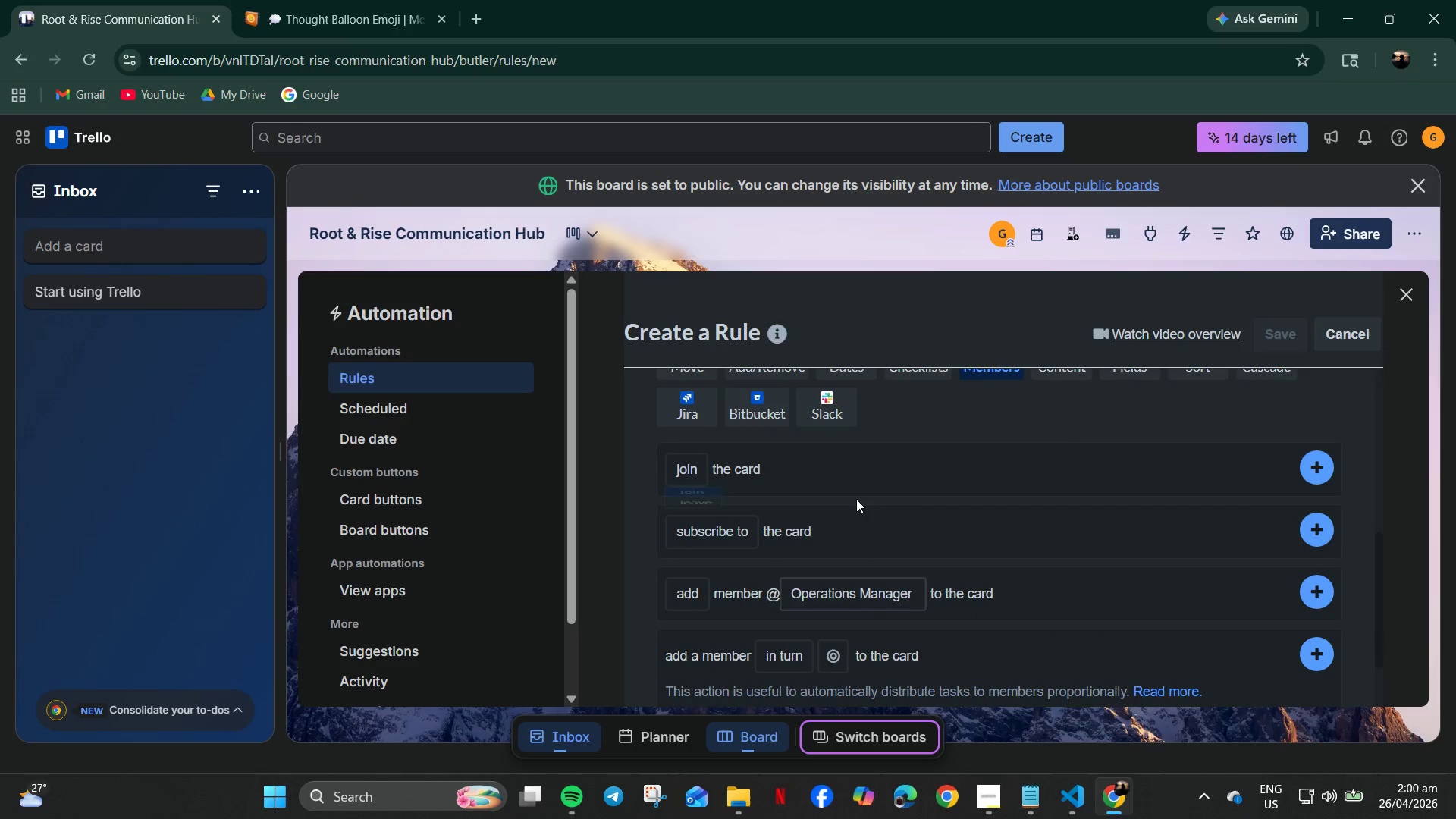 
double_click([709, 538])
 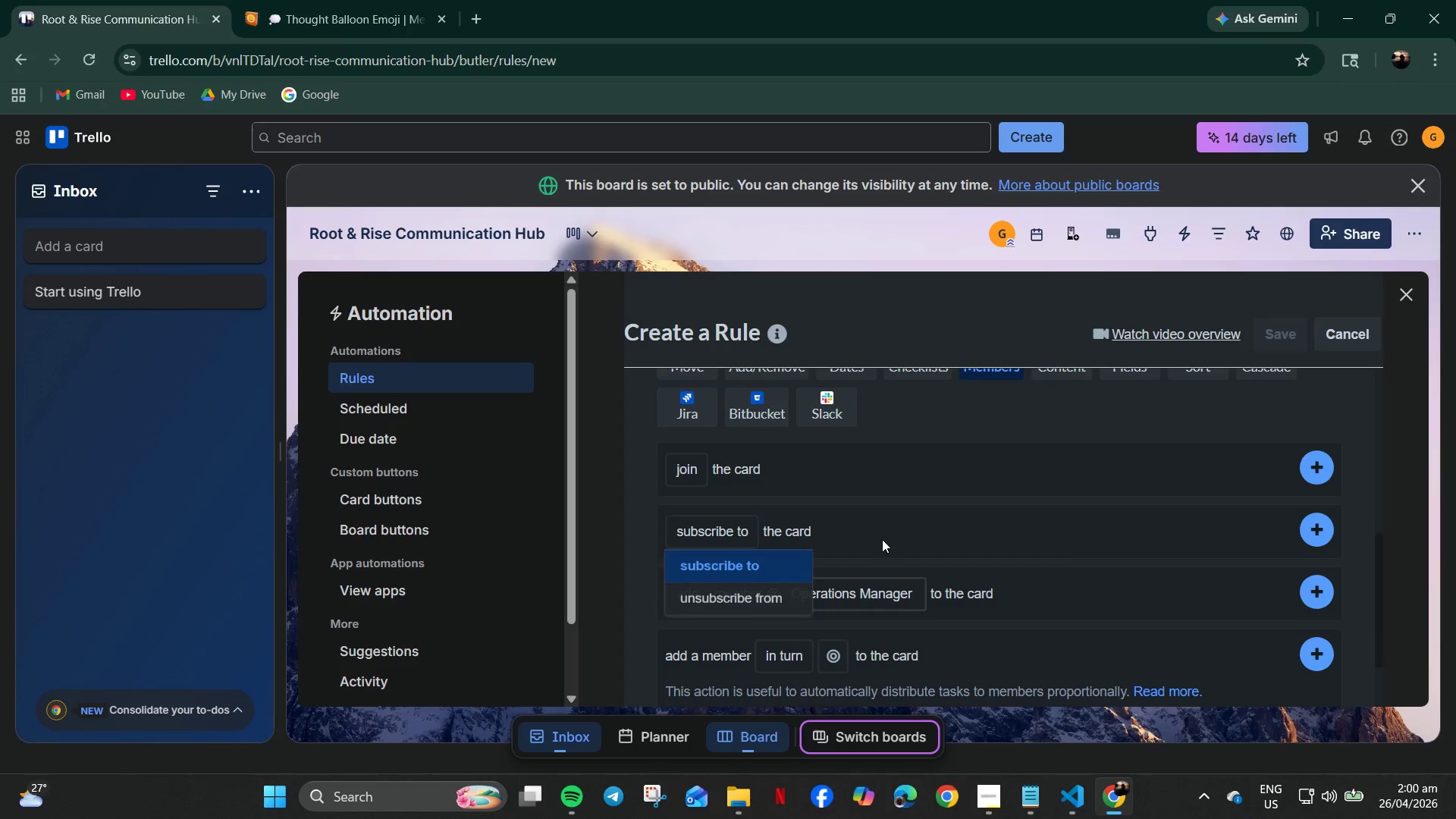 
scroll: coordinate [868, 528], scroll_direction: up, amount: 3.0
 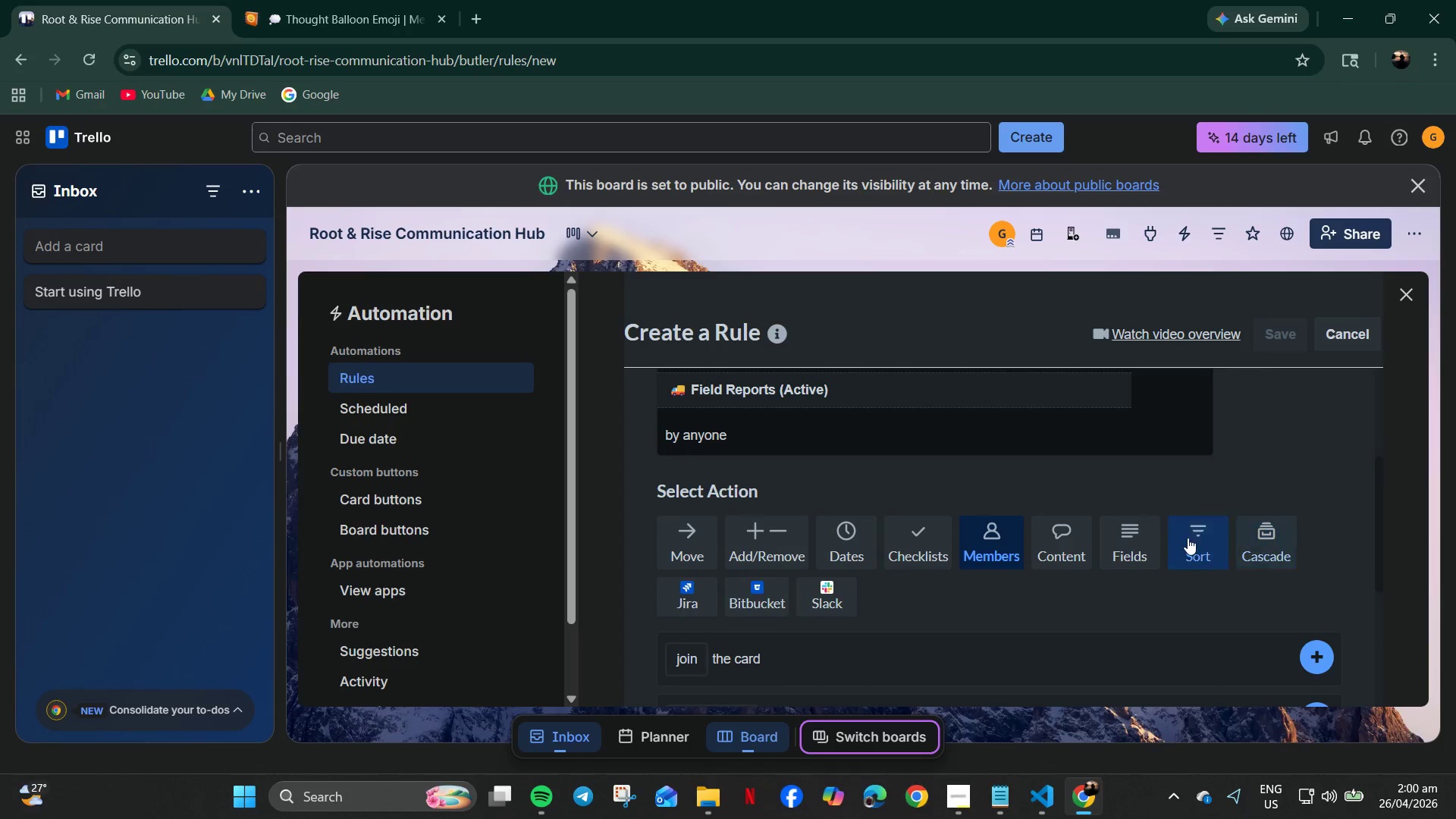 
left_click([1138, 536])
 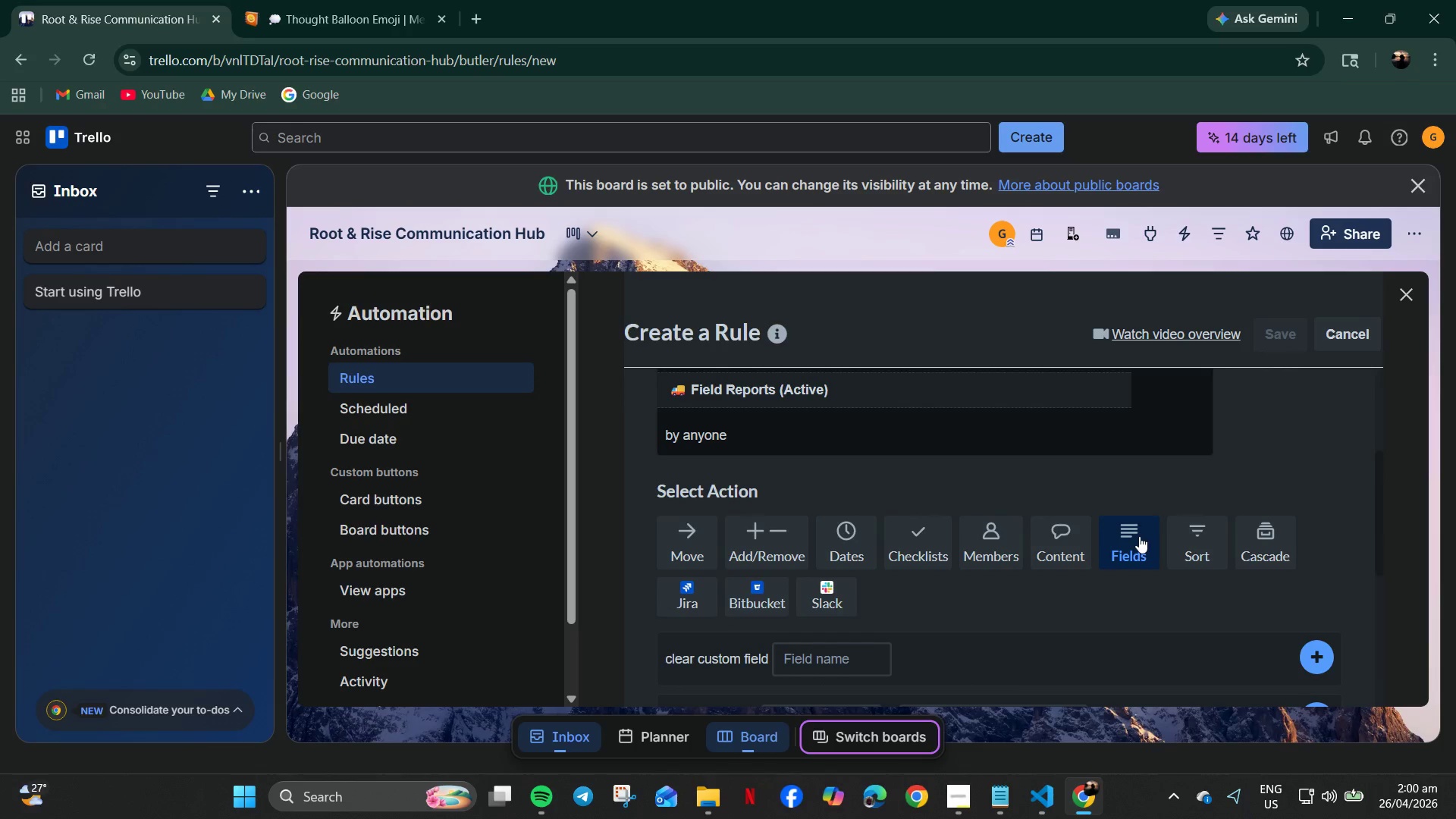 
scroll: coordinate [1054, 537], scroll_direction: down, amount: 3.0
 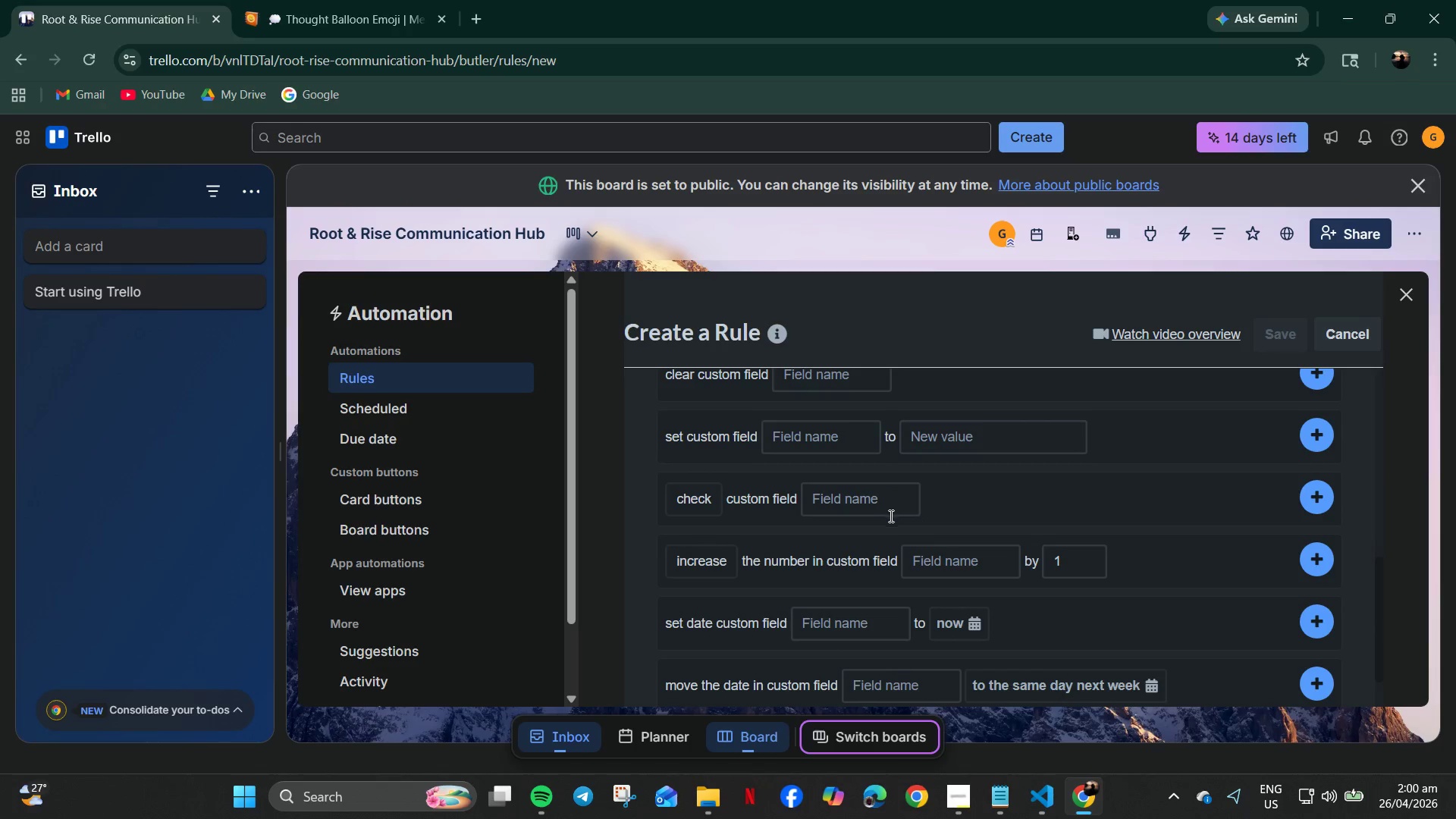 
scroll: coordinate [1153, 366], scroll_direction: up, amount: 7.0
 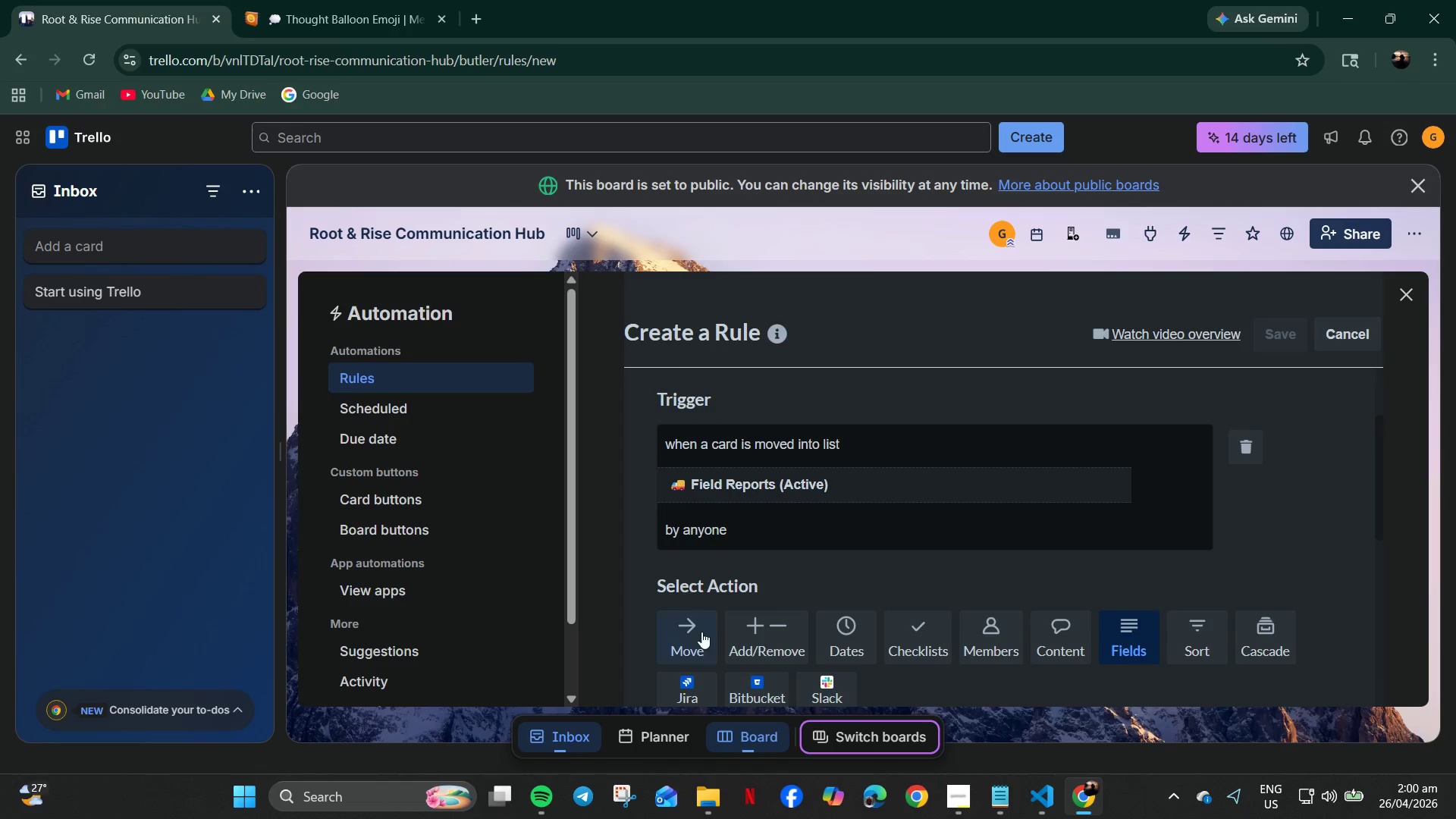 
left_click([908, 633])
 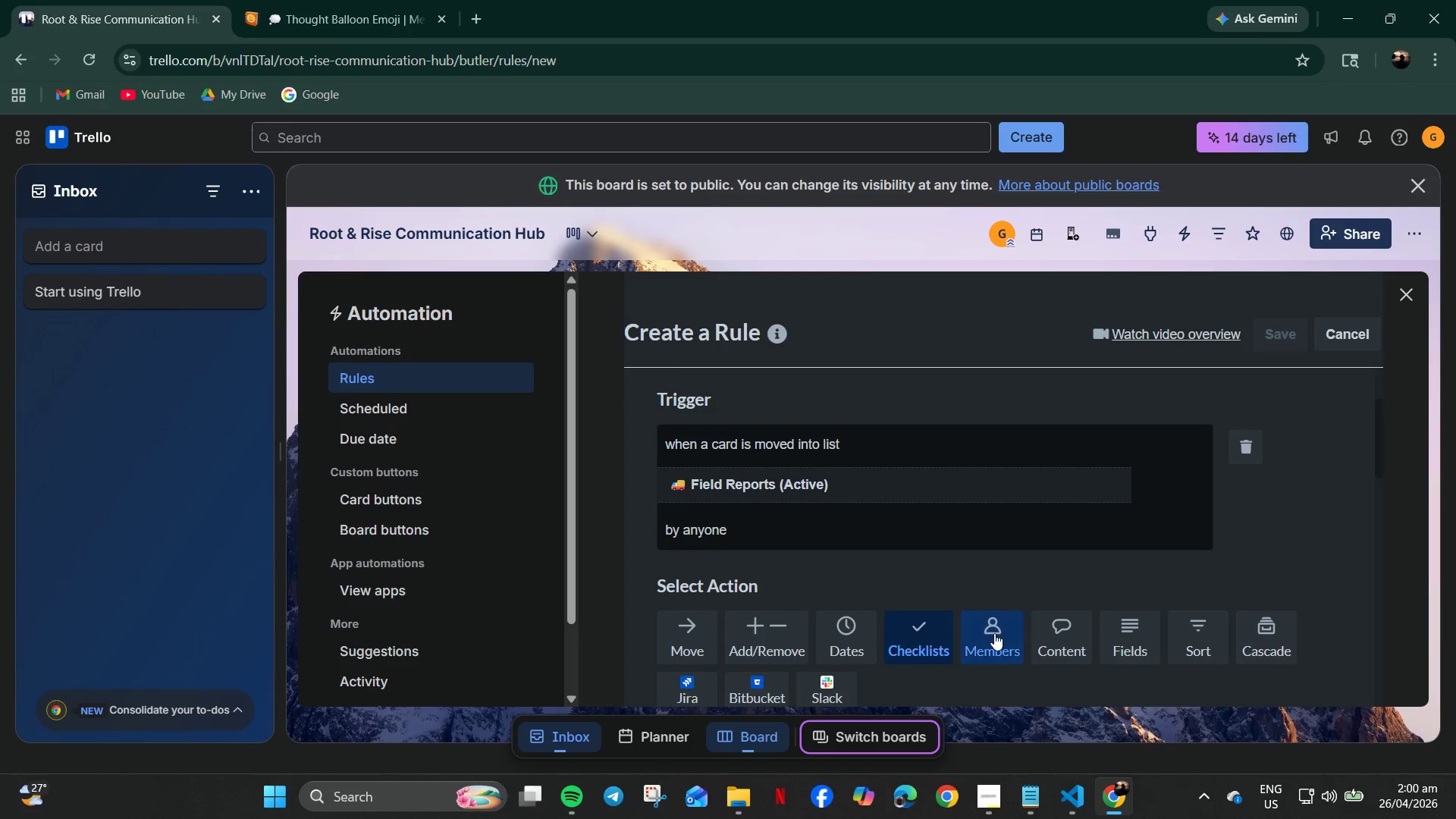 
left_click([994, 633])
 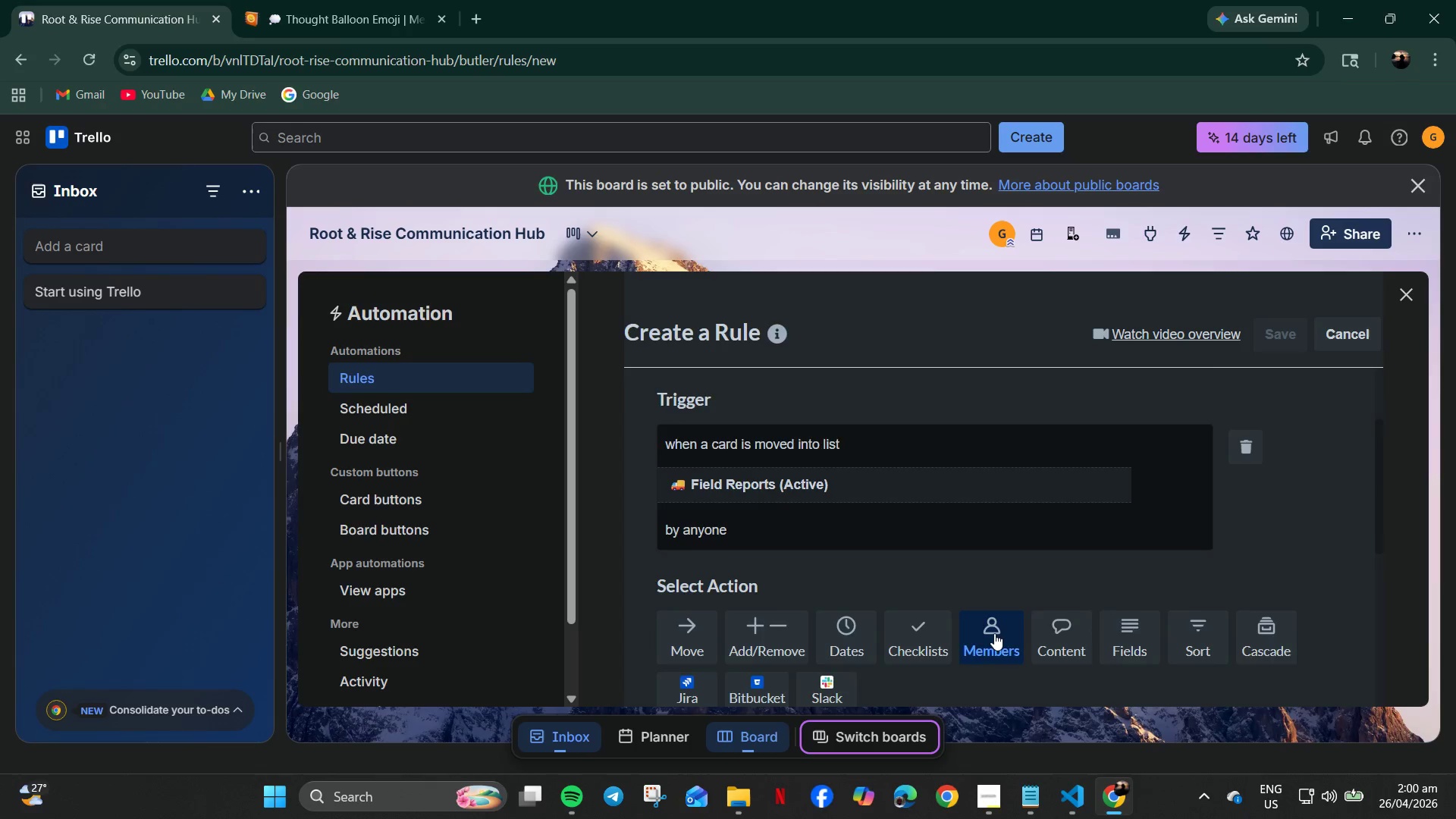 
left_click([750, 454])
 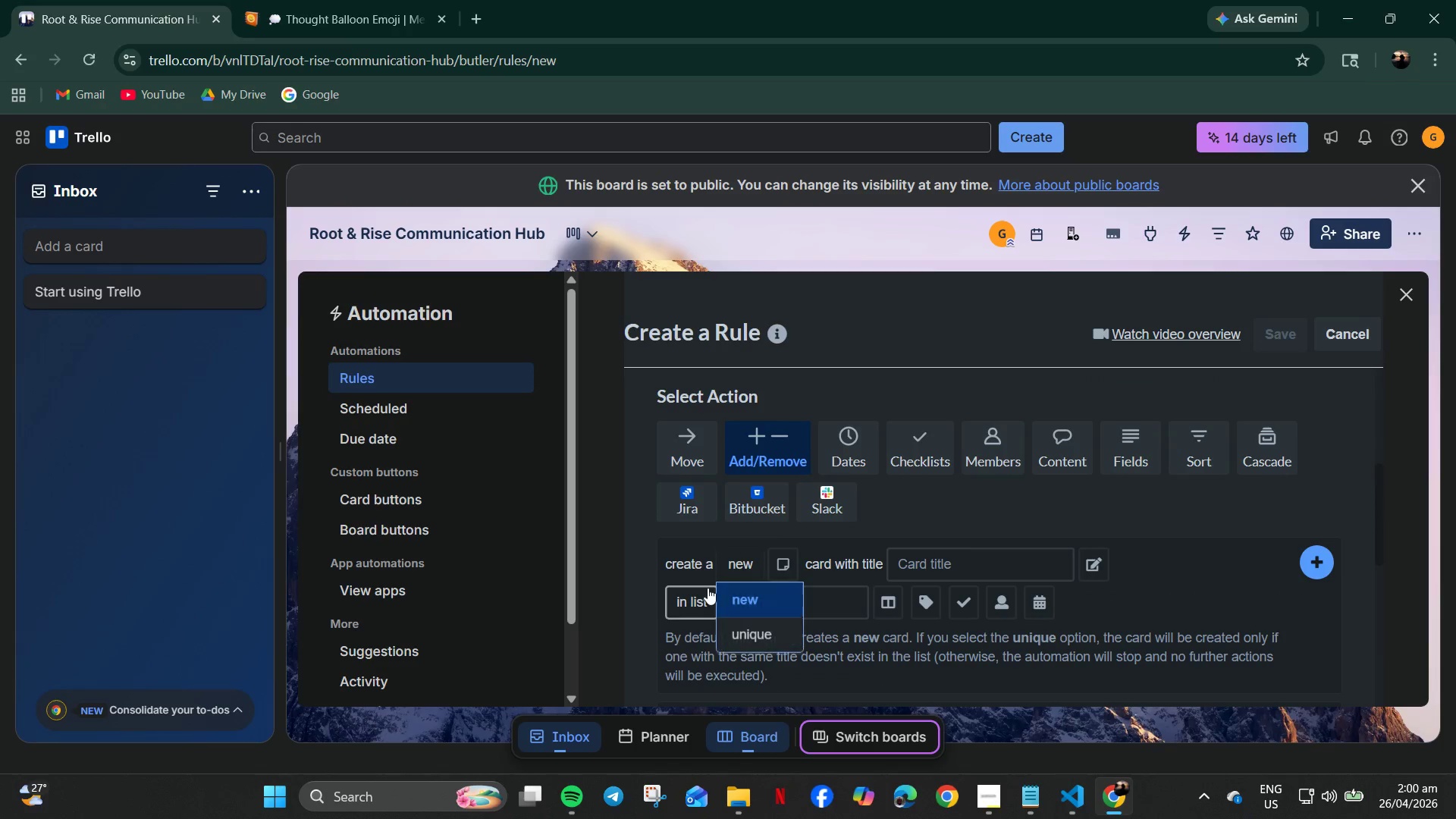 
scroll: coordinate [994, 633], scroll_direction: down, amount: 3.0
 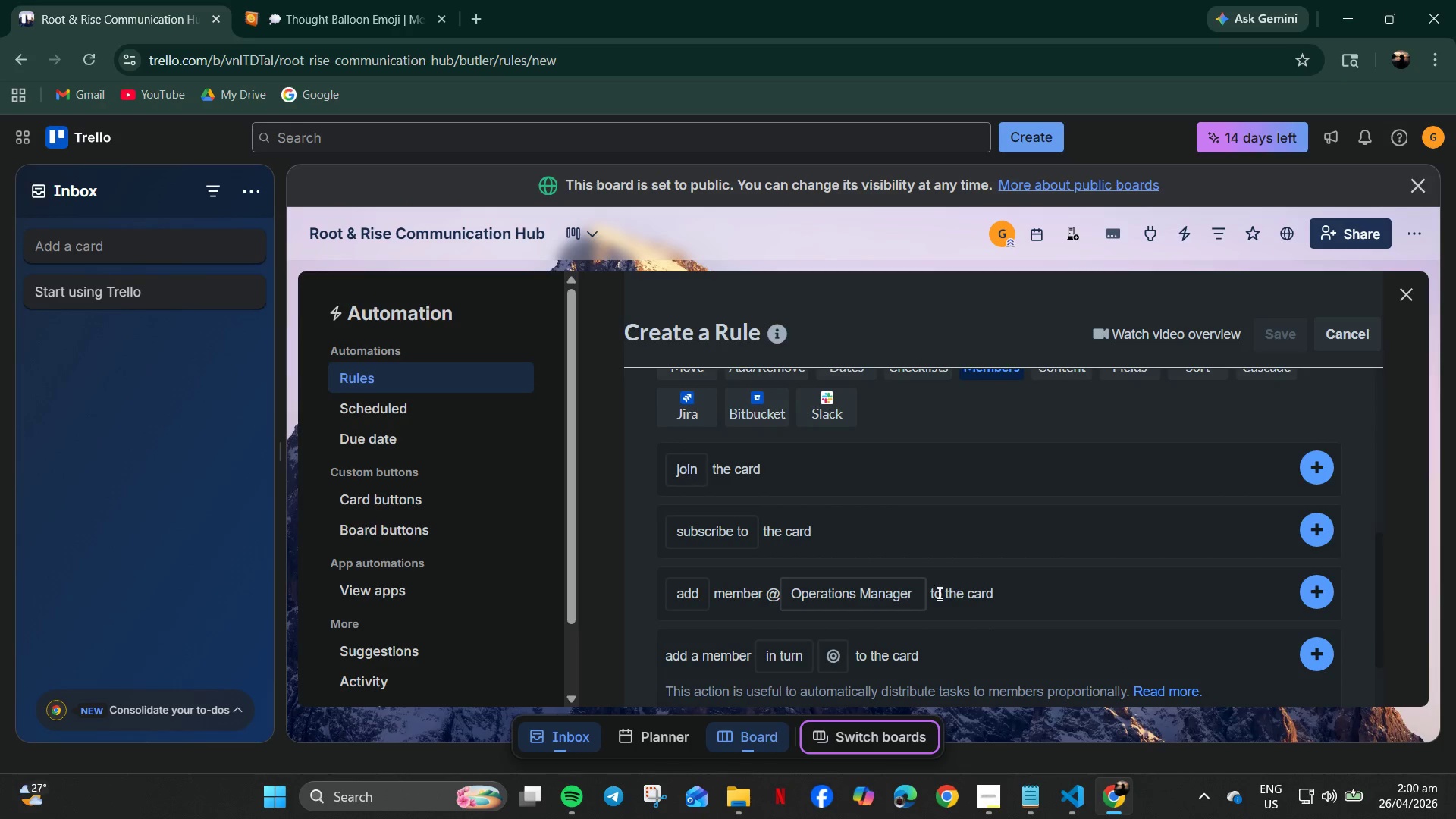 
scroll: coordinate [858, 507], scroll_direction: up, amount: 1.0
 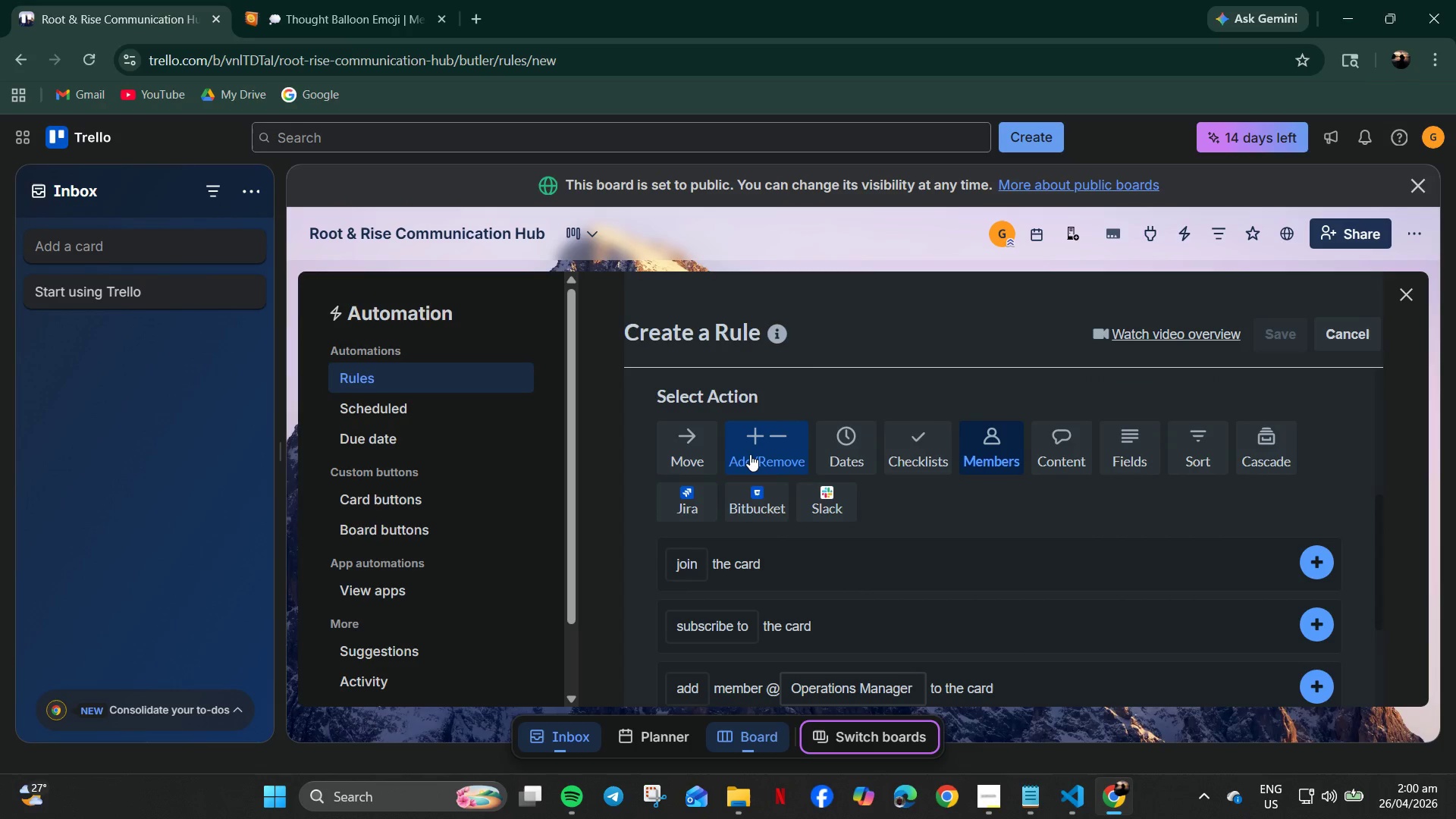 
scroll: coordinate [612, 683], scroll_direction: down, amount: 10.0
 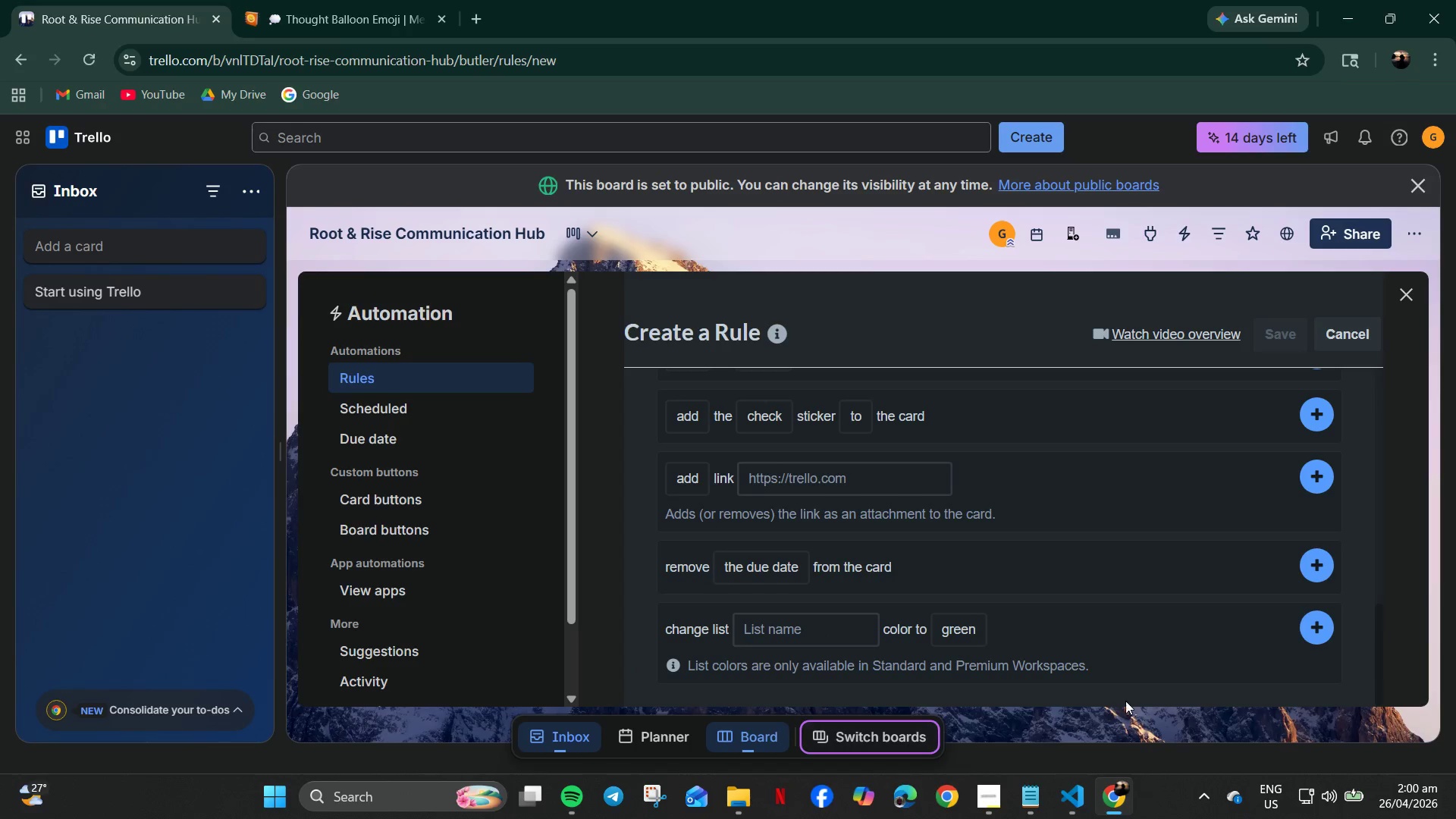 
scroll: coordinate [941, 585], scroll_direction: up, amount: 3.0
 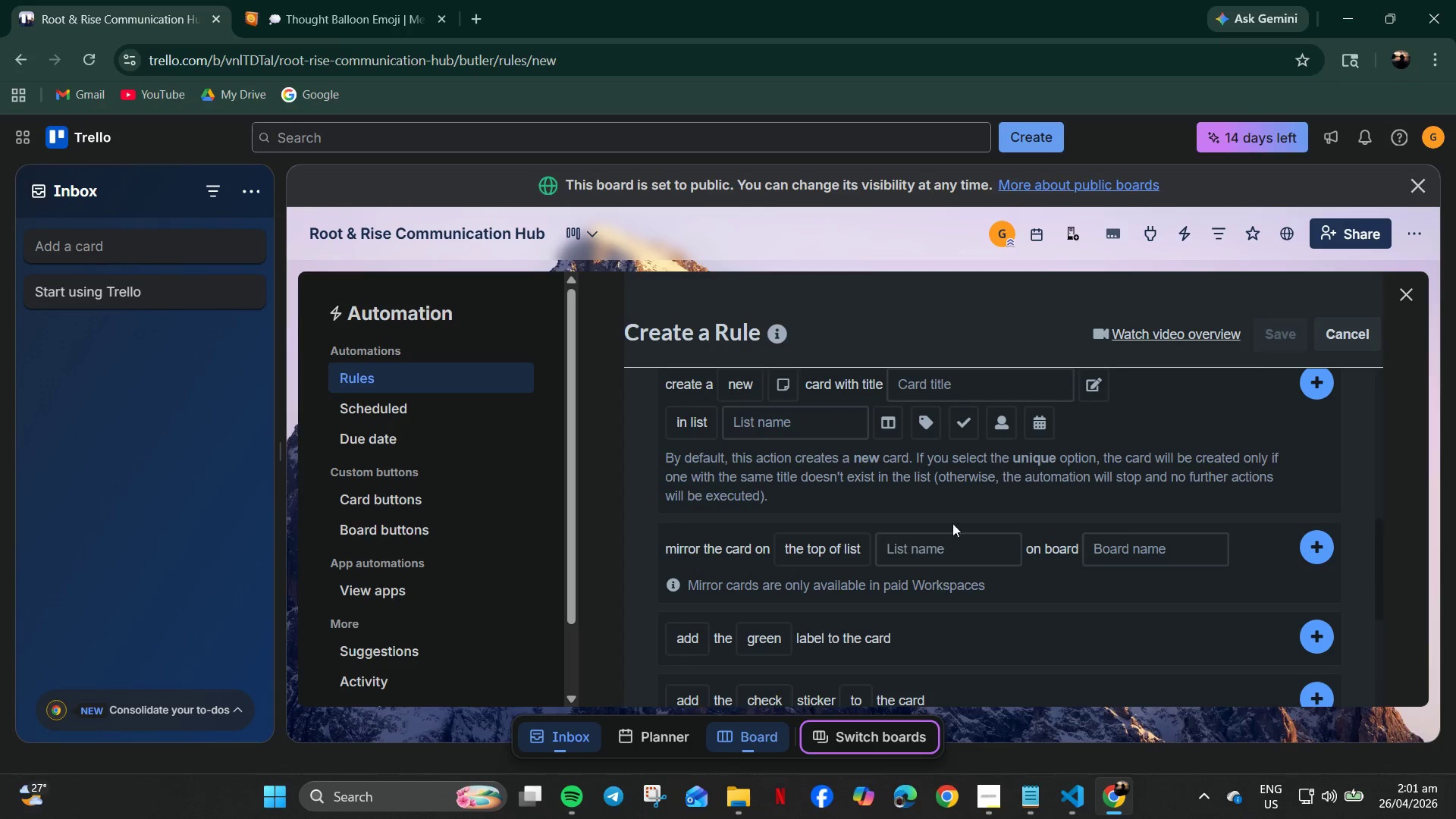 
left_click([983, 463])
 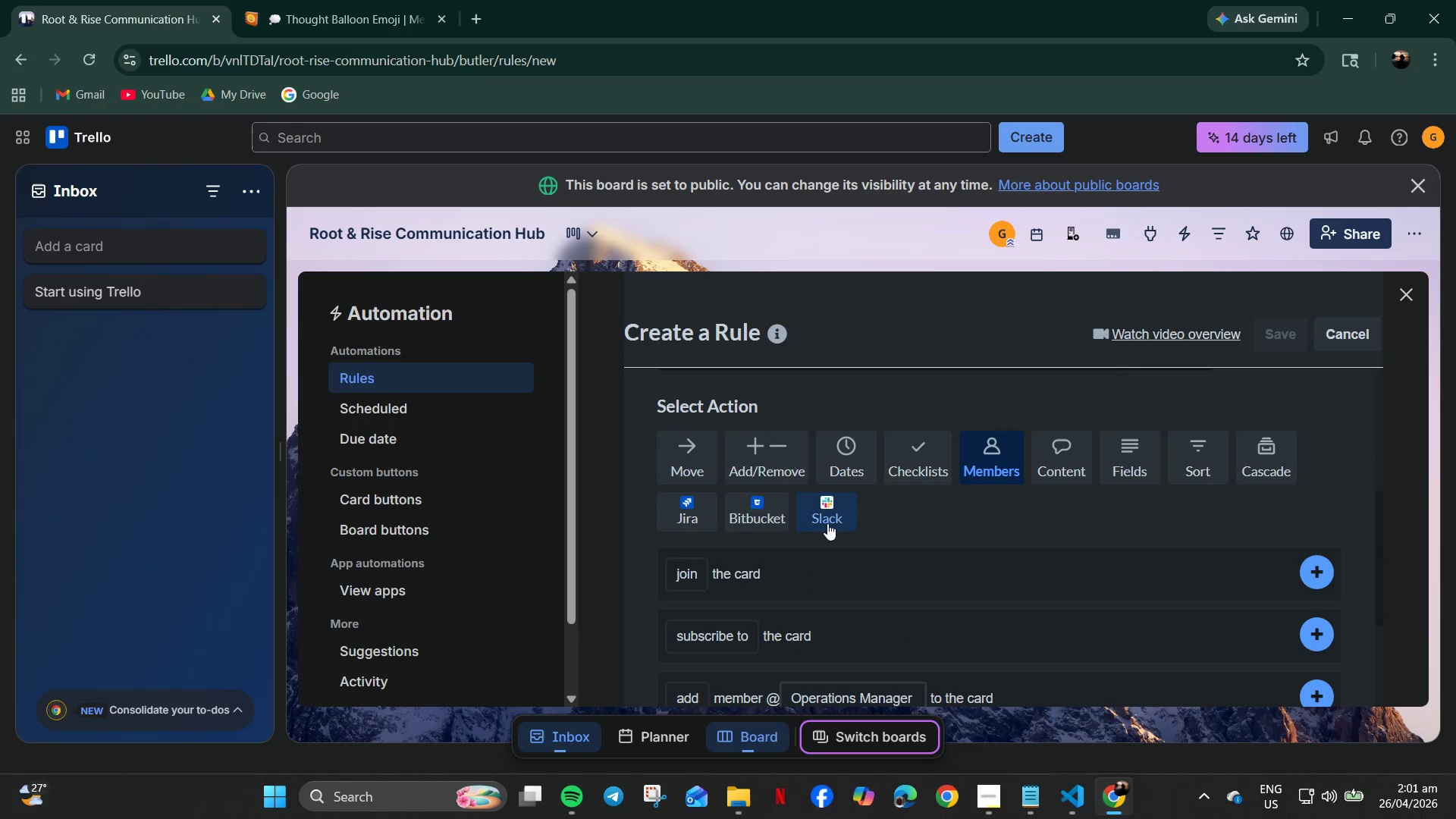 
scroll: coordinate [961, 507], scroll_direction: up, amount: 2.0
 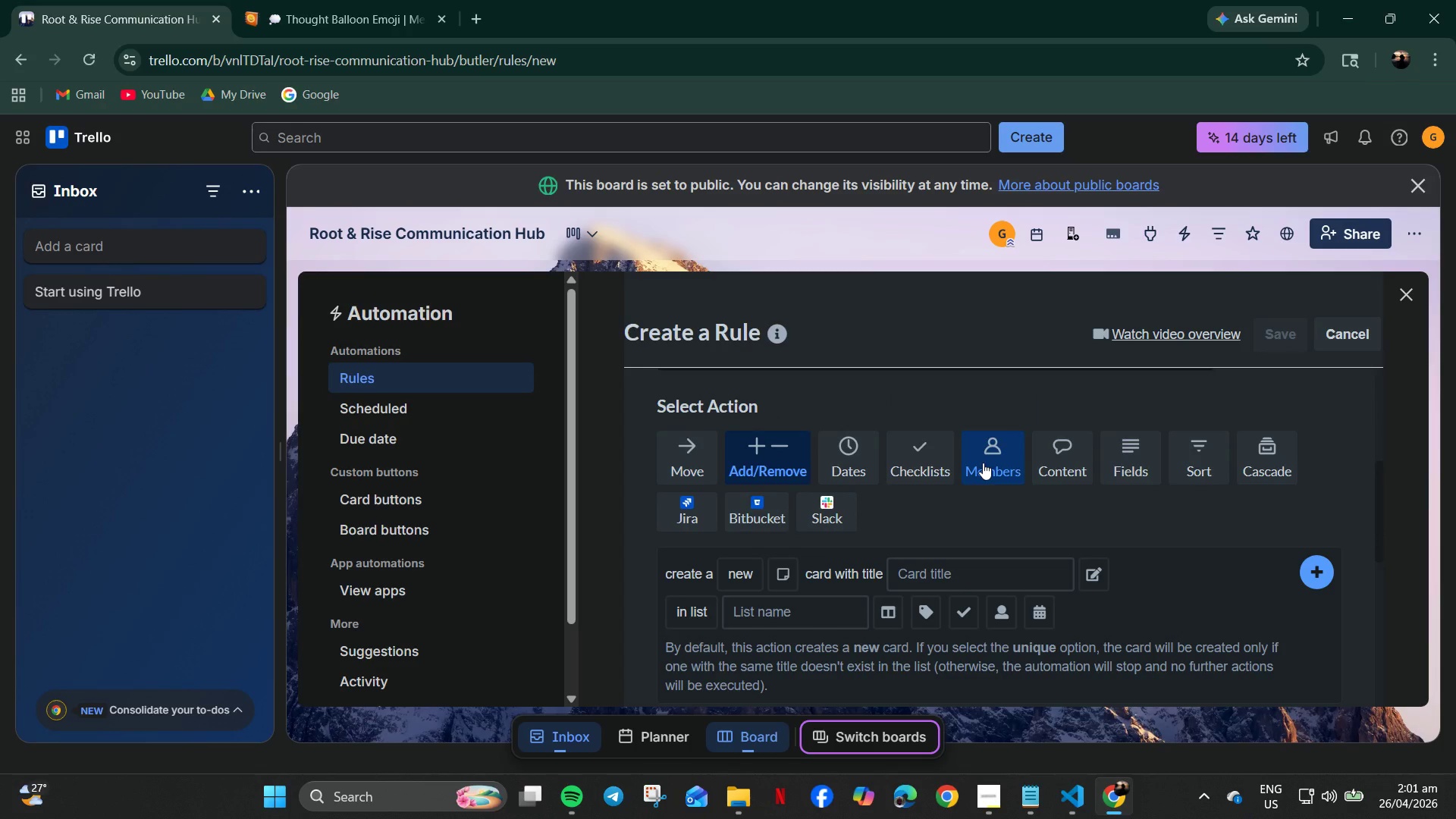 
wait(7.25)
 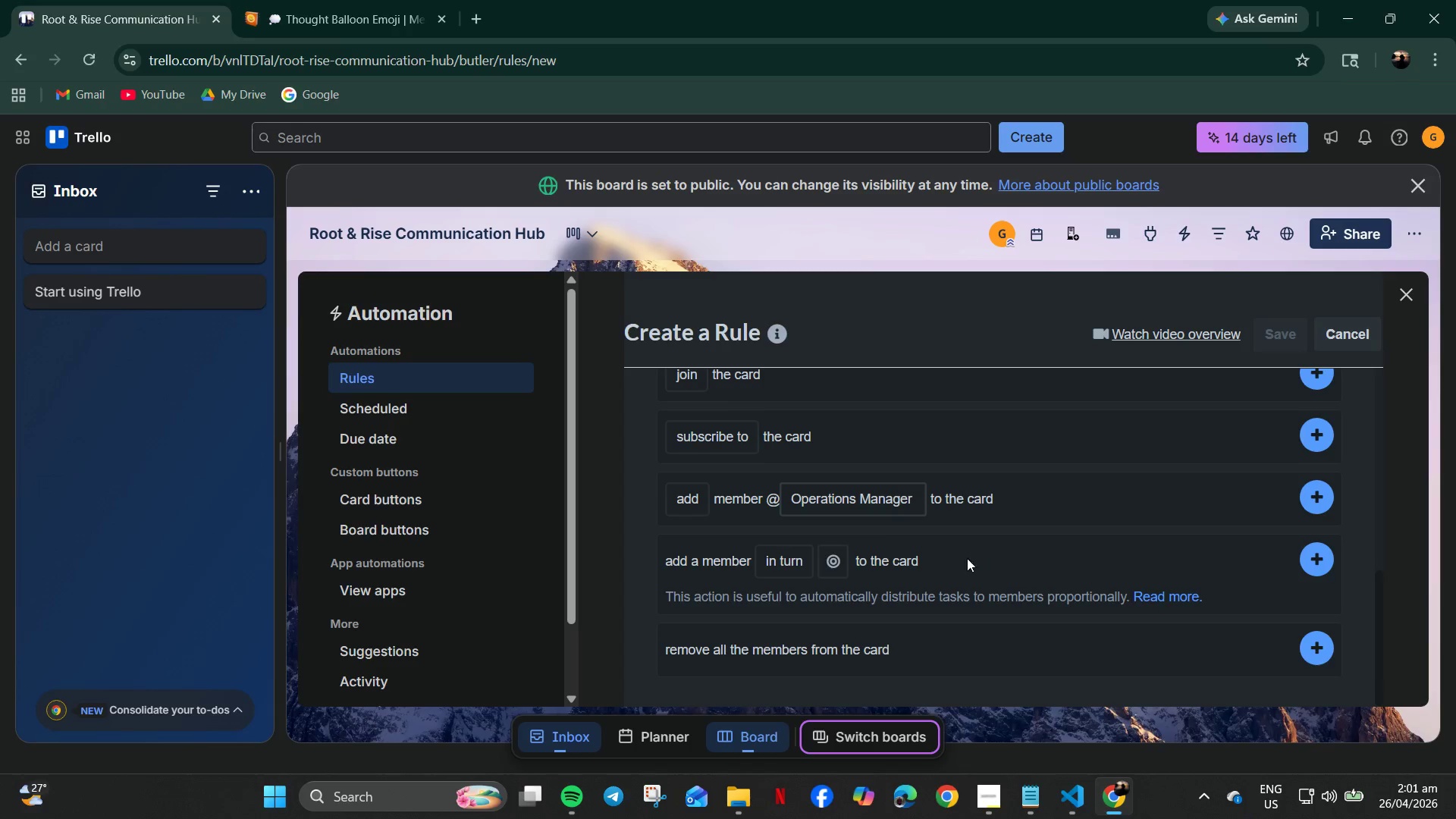 
left_click([781, 559])
 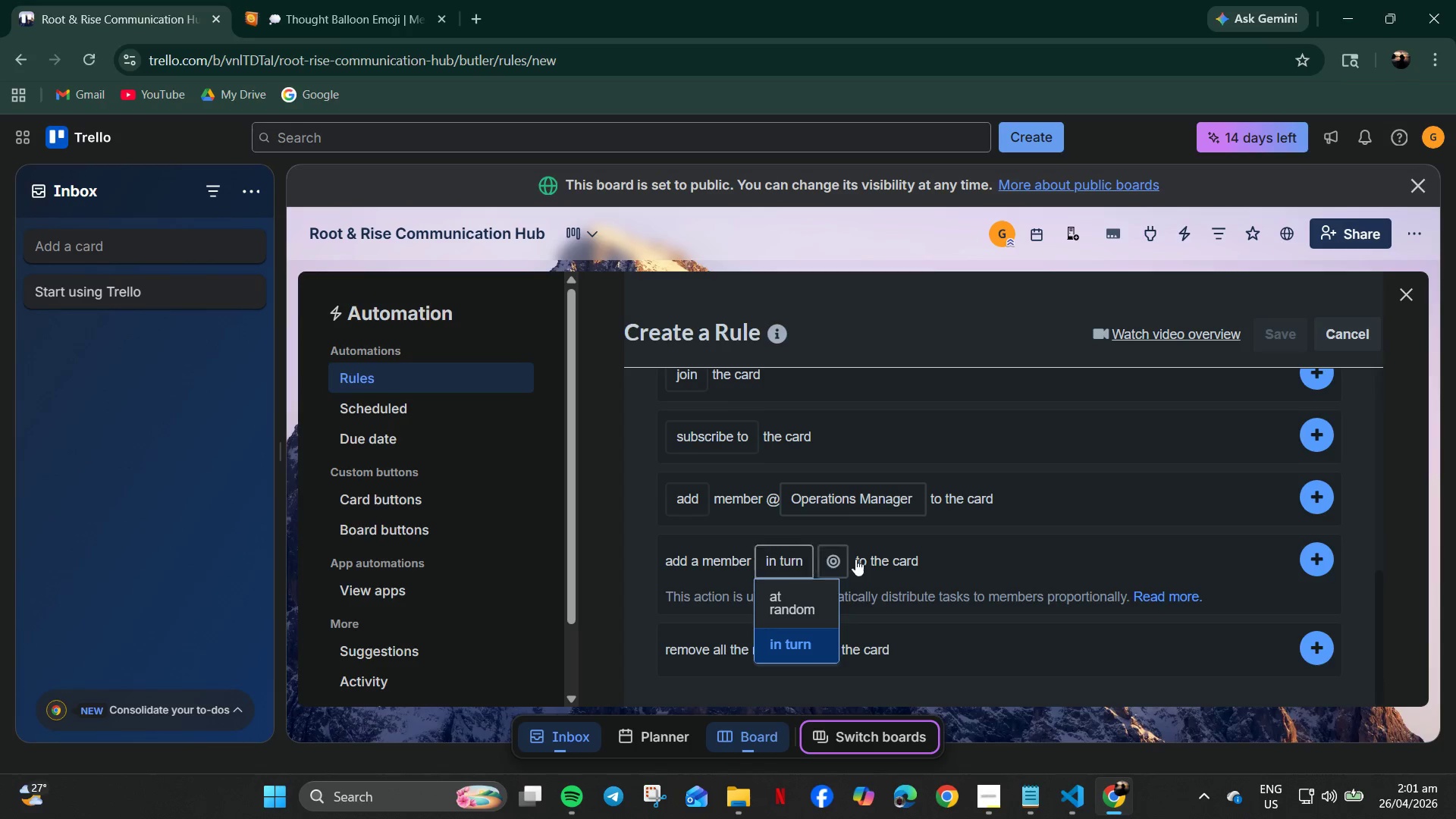 
scroll: coordinate [980, 545], scroll_direction: down, amount: 4.0
 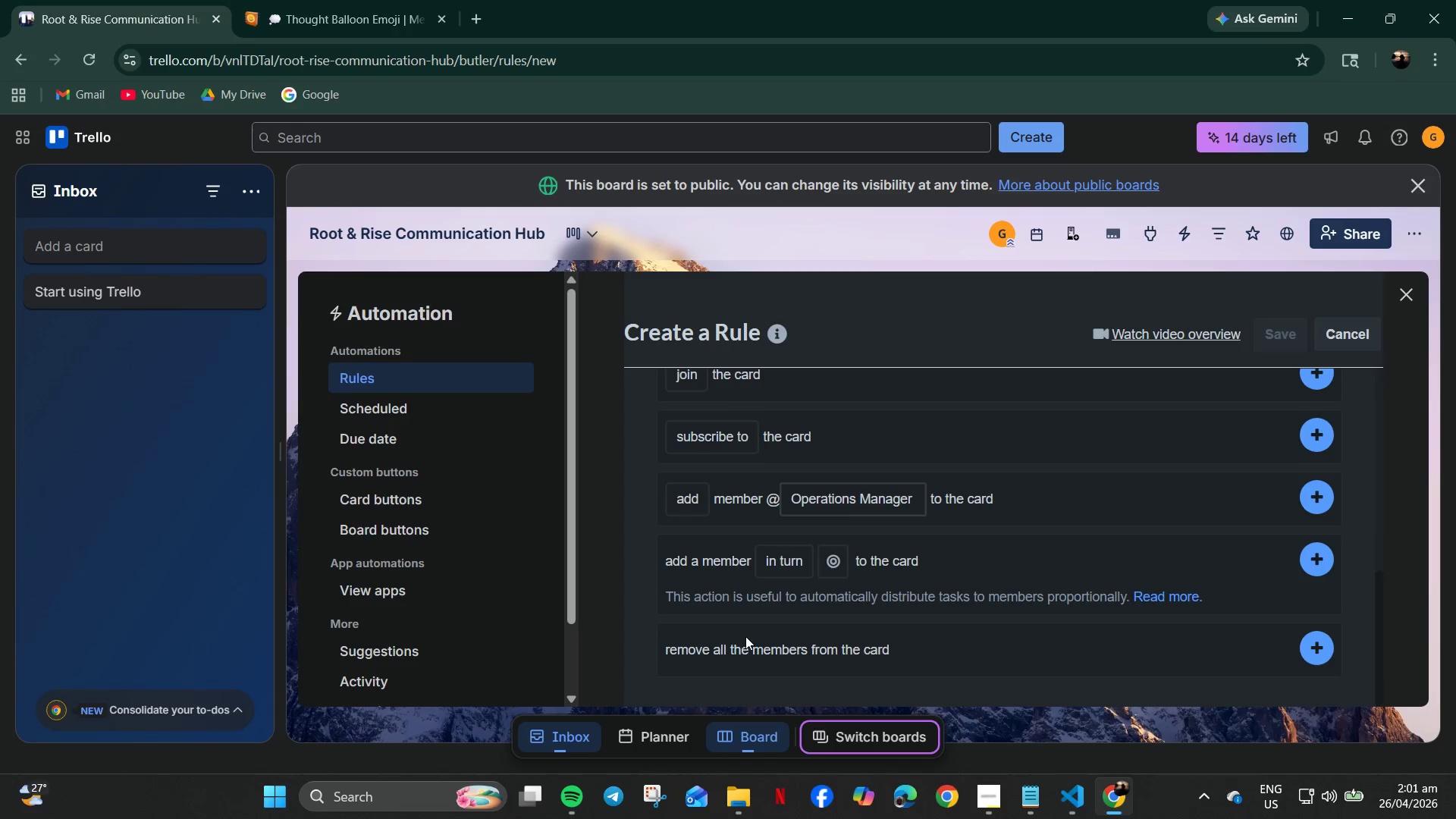 
left_click([1055, 554])
 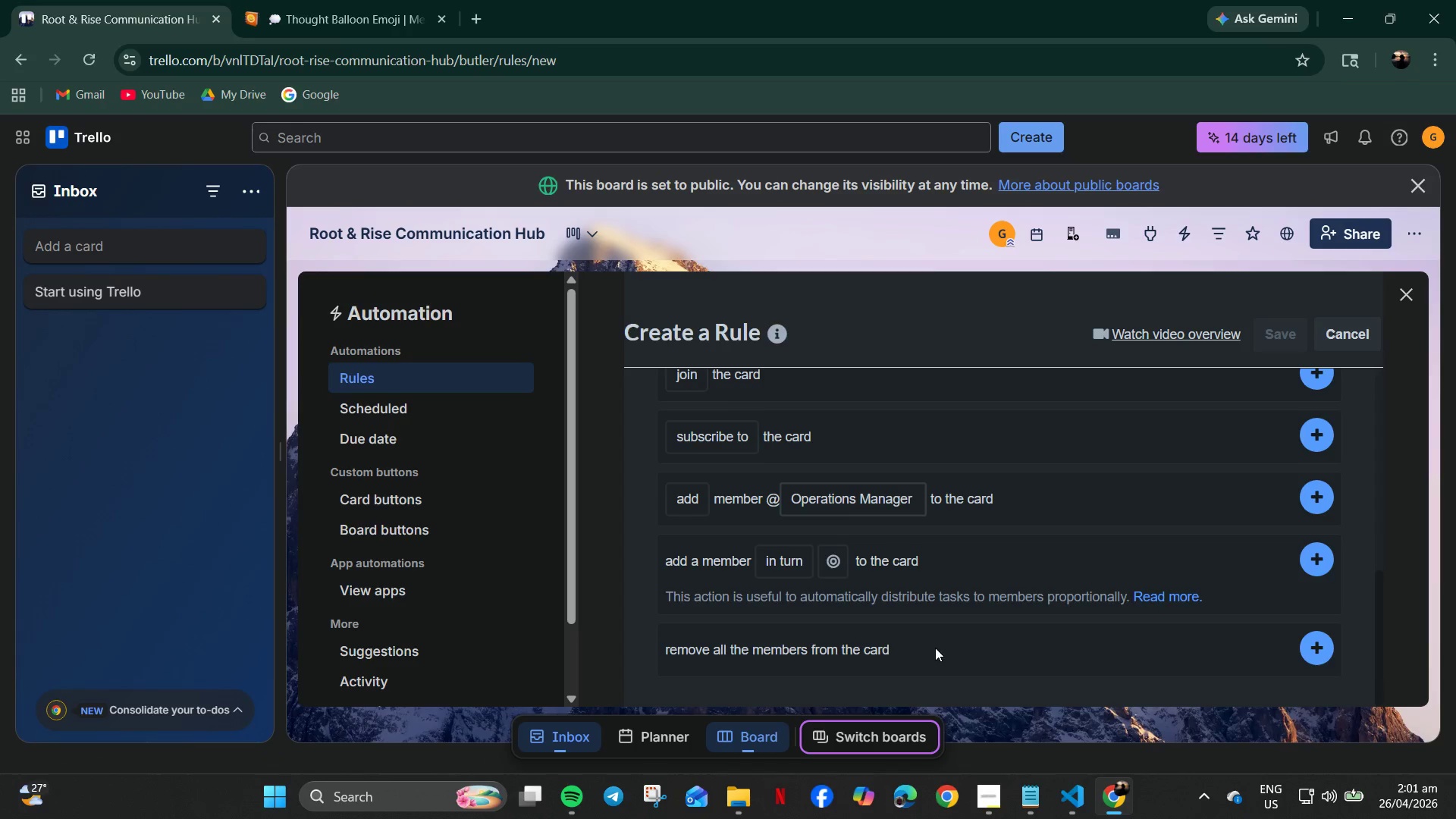 
scroll: coordinate [1102, 629], scroll_direction: down, amount: 4.0
 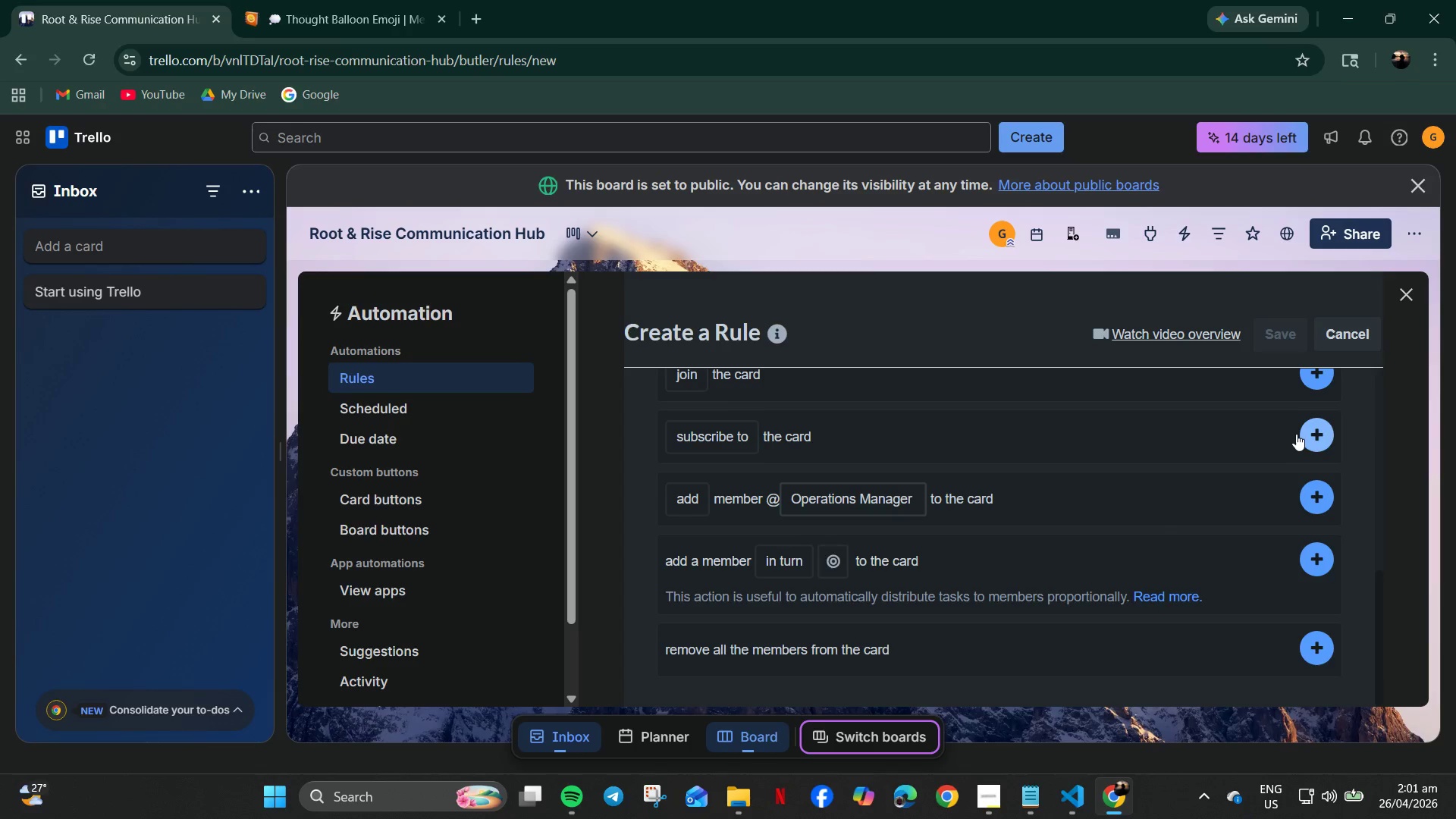 
left_click([720, 438])
 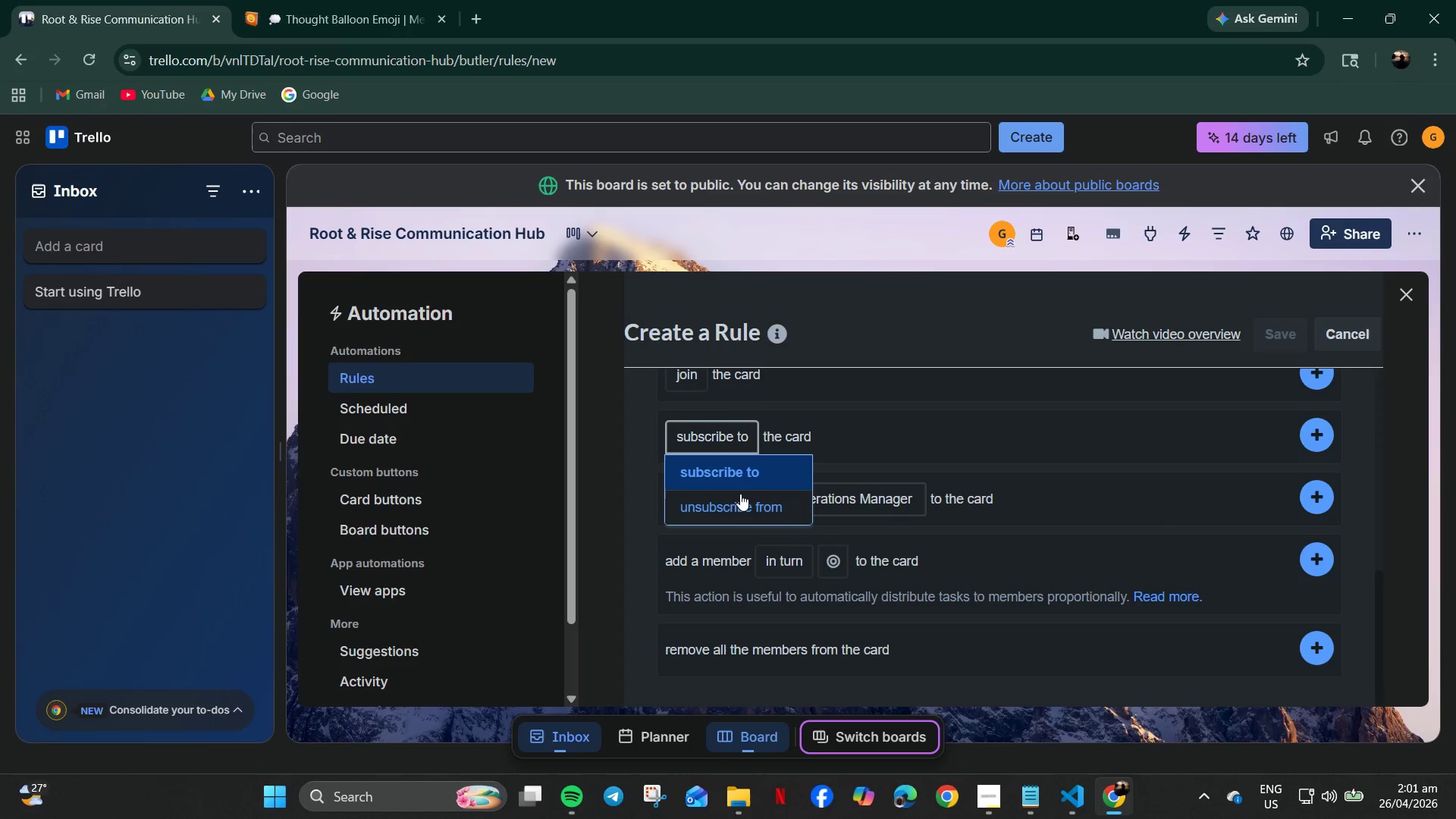 
left_click_drag(start_coordinate=[942, 458], to_coordinate=[962, 455])
 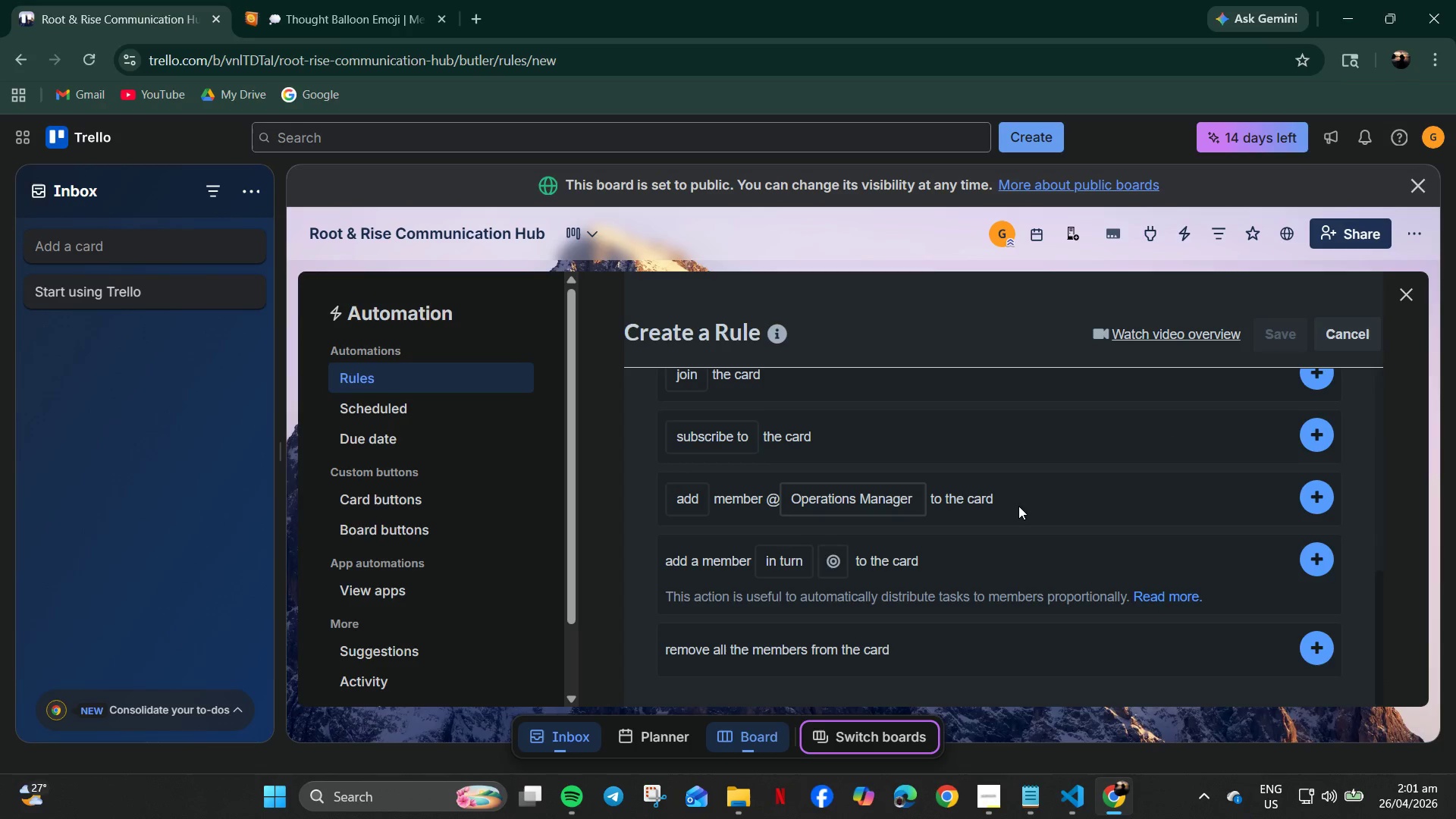 
left_click([1311, 505])
 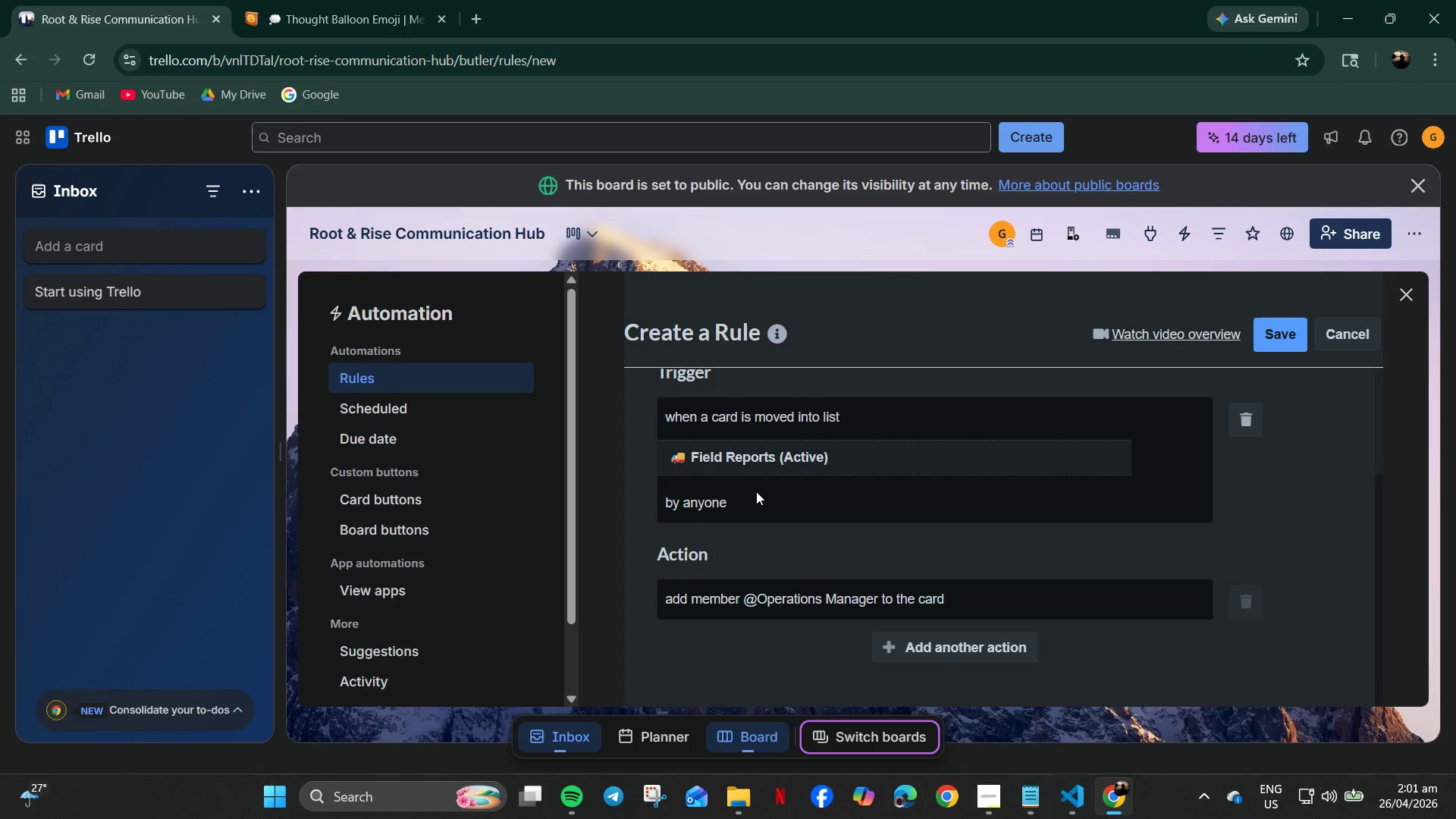 
wait(8.55)
 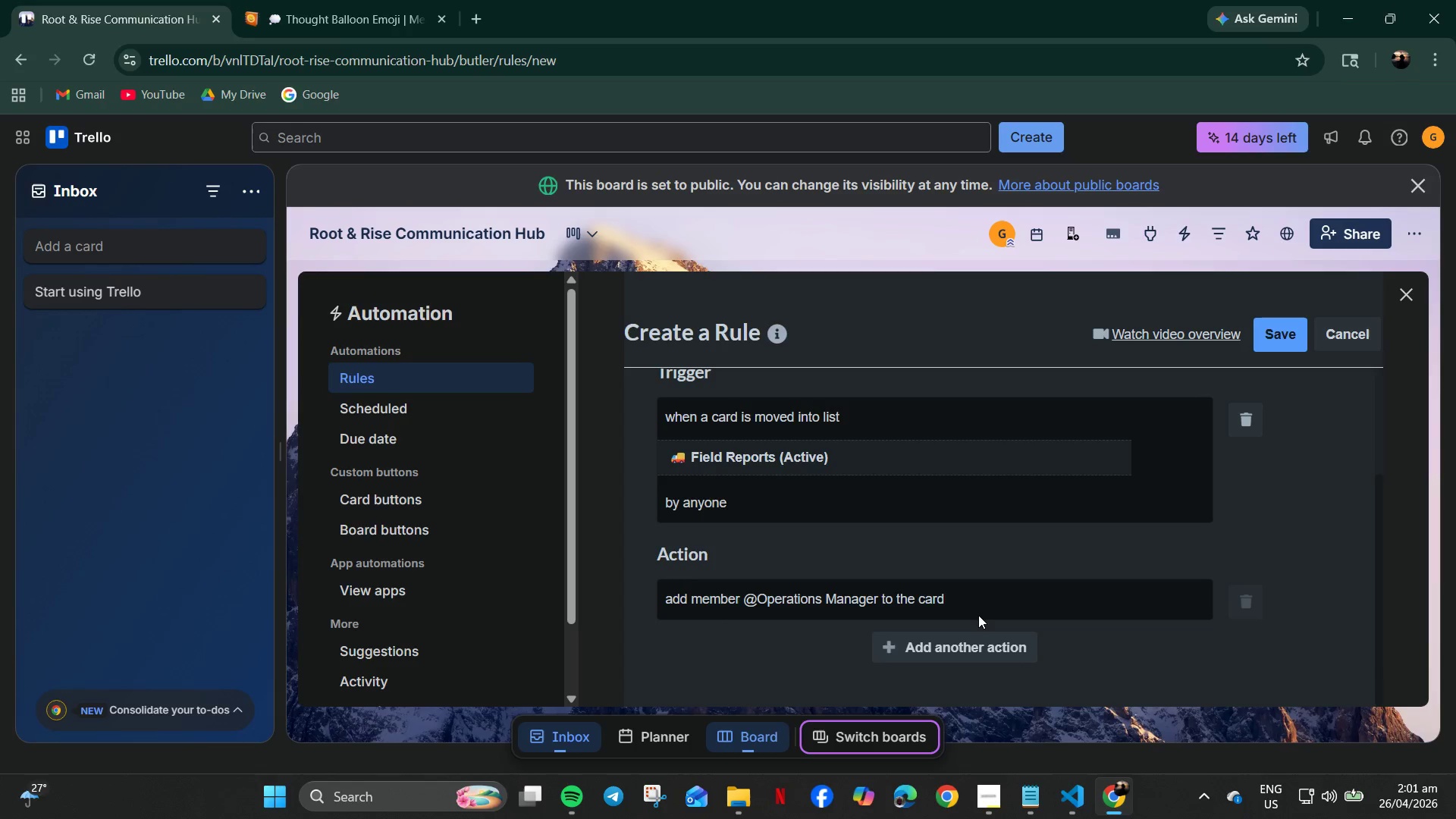 
left_click([971, 650])
 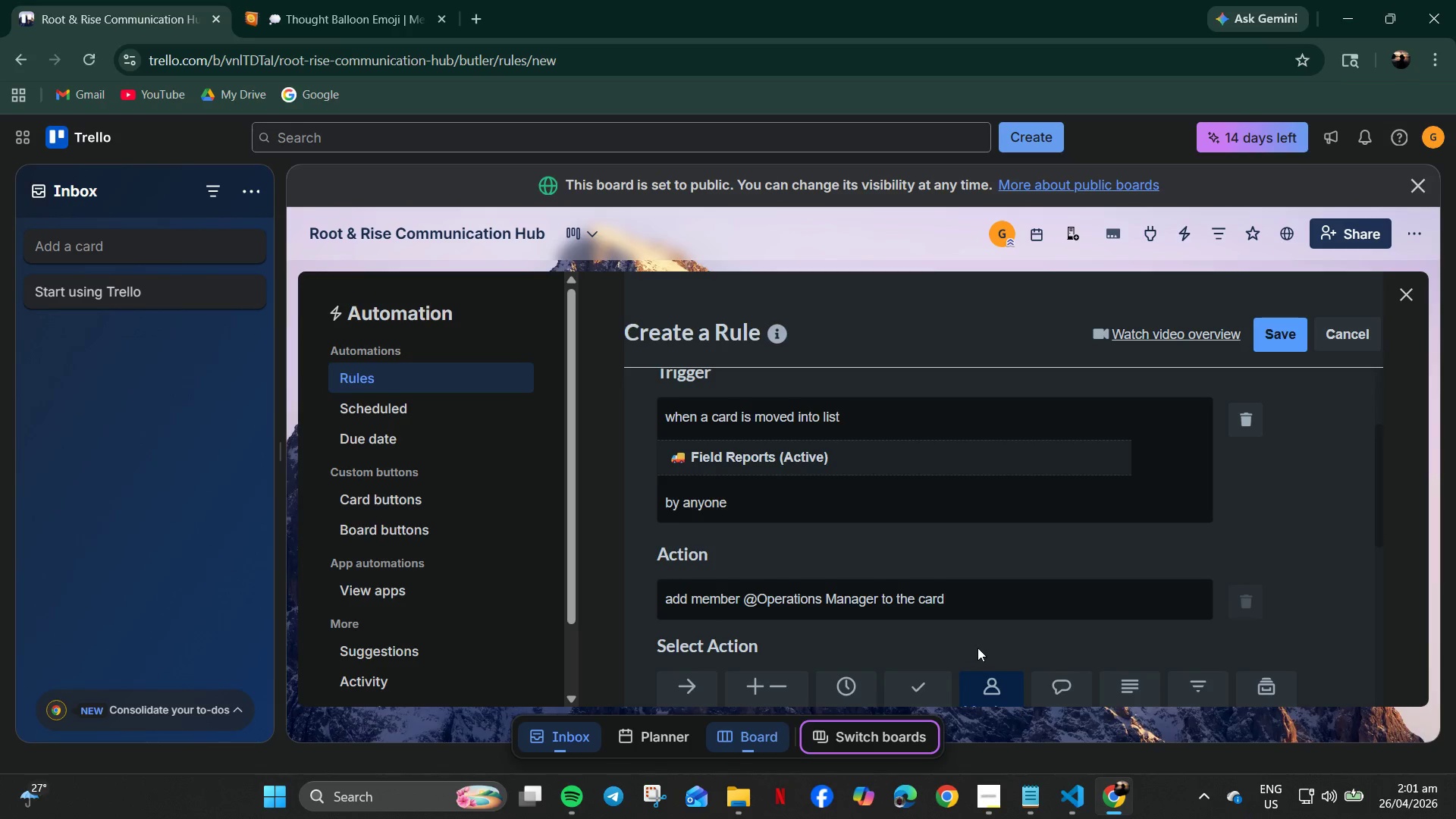 
scroll: coordinate [750, 486], scroll_direction: down, amount: 4.0
 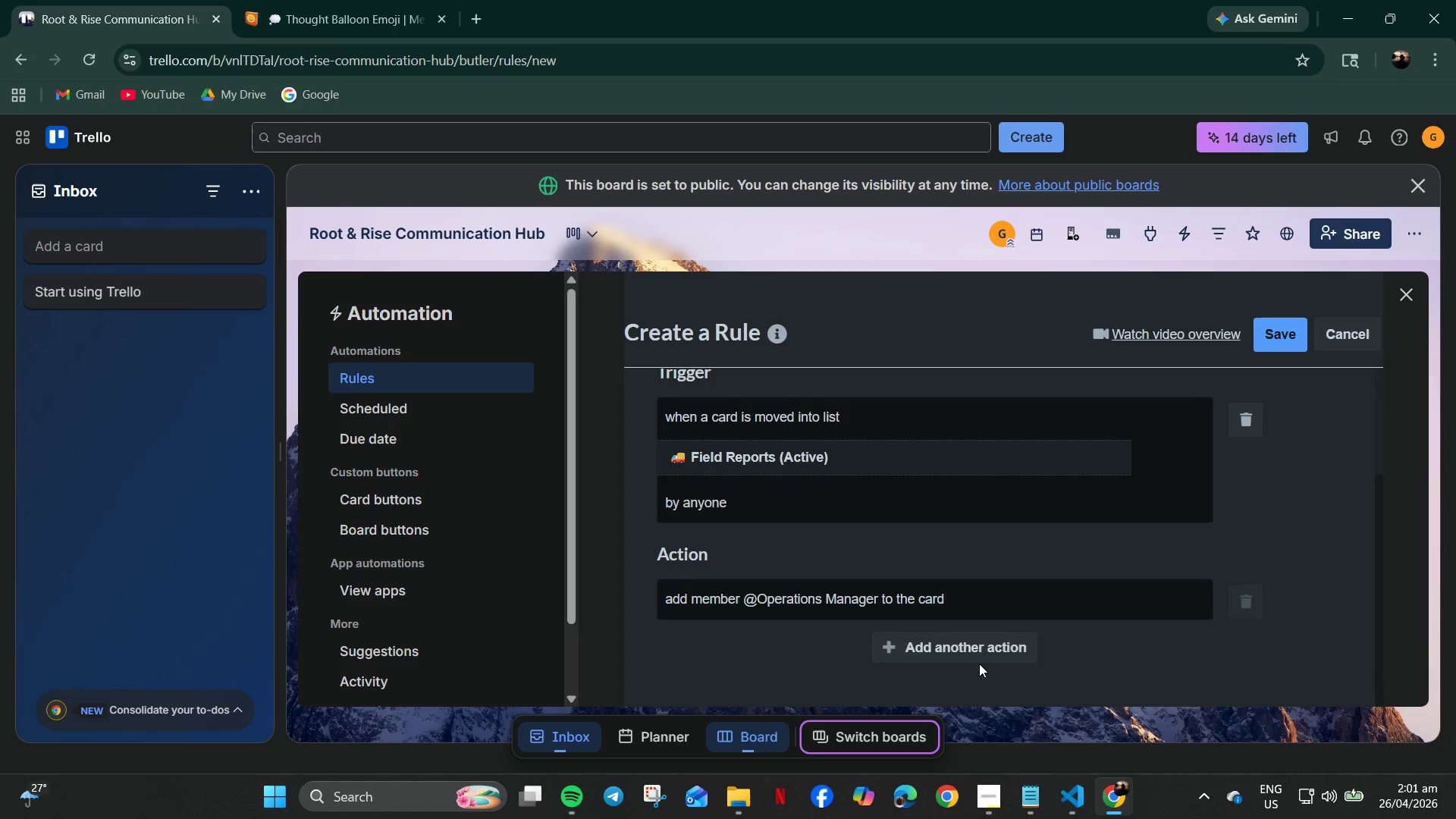 
left_click([855, 498])
 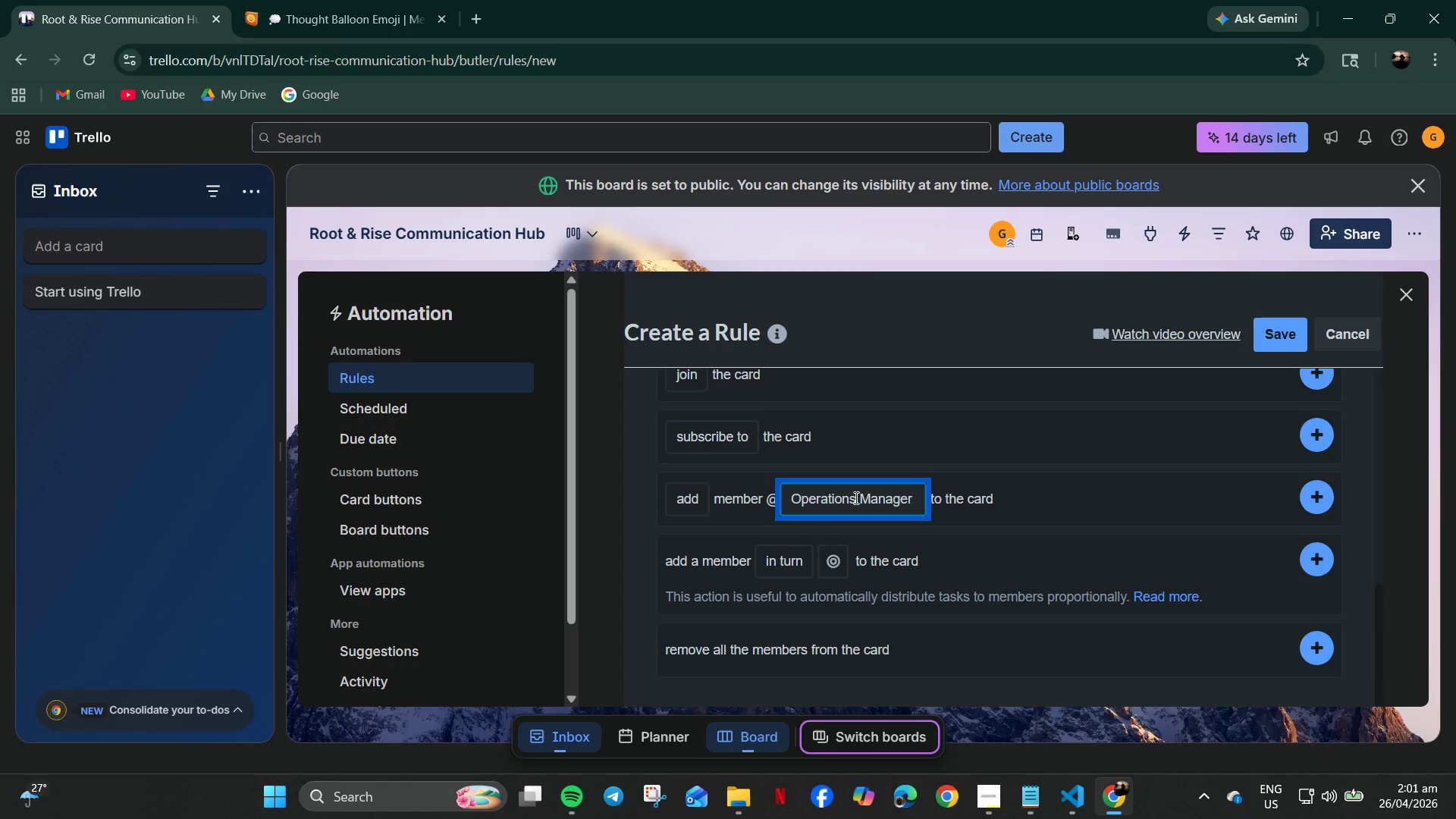 
scroll: coordinate [980, 646], scroll_direction: down, amount: 3.0
 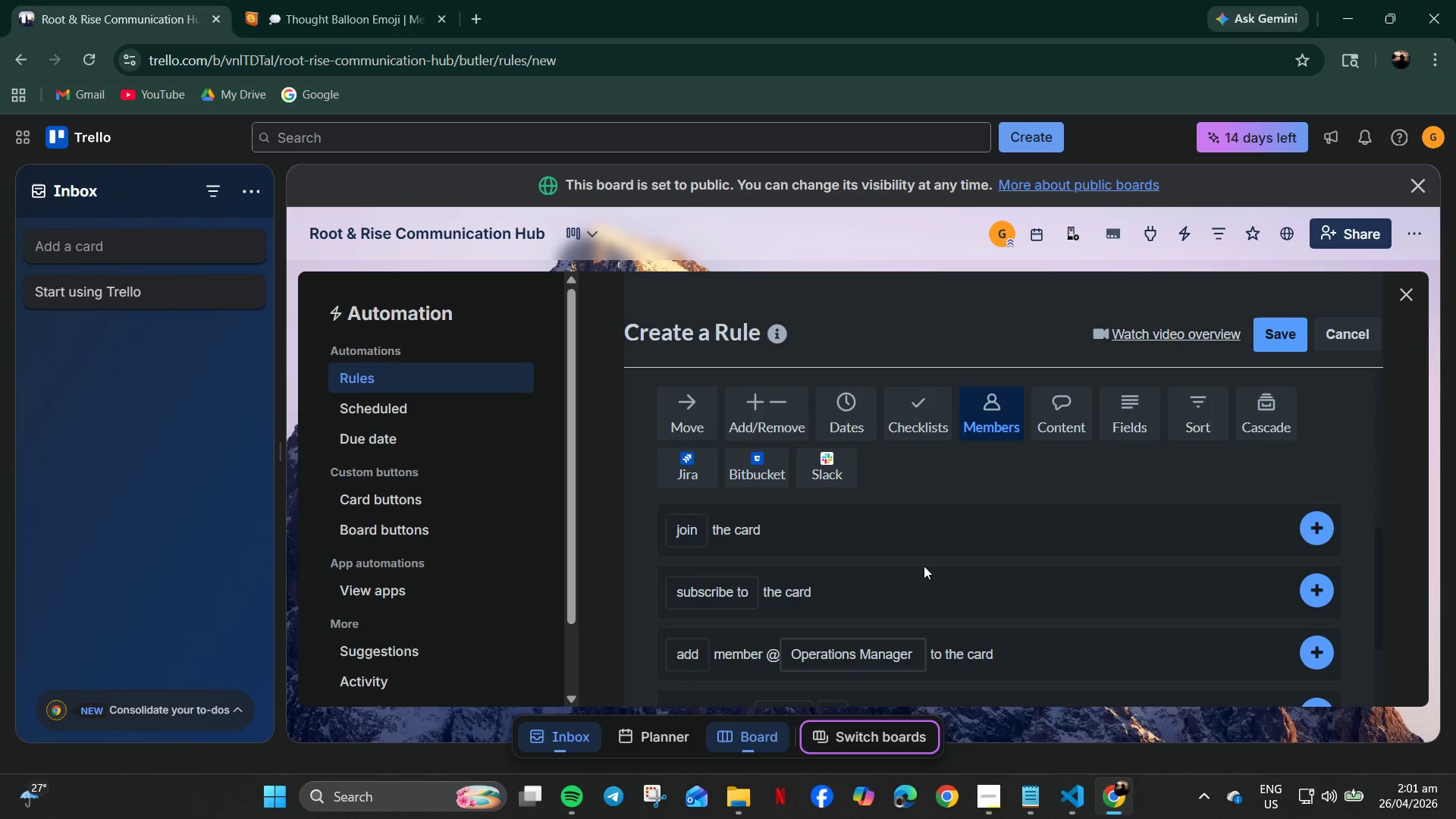 
key(Control+A)
 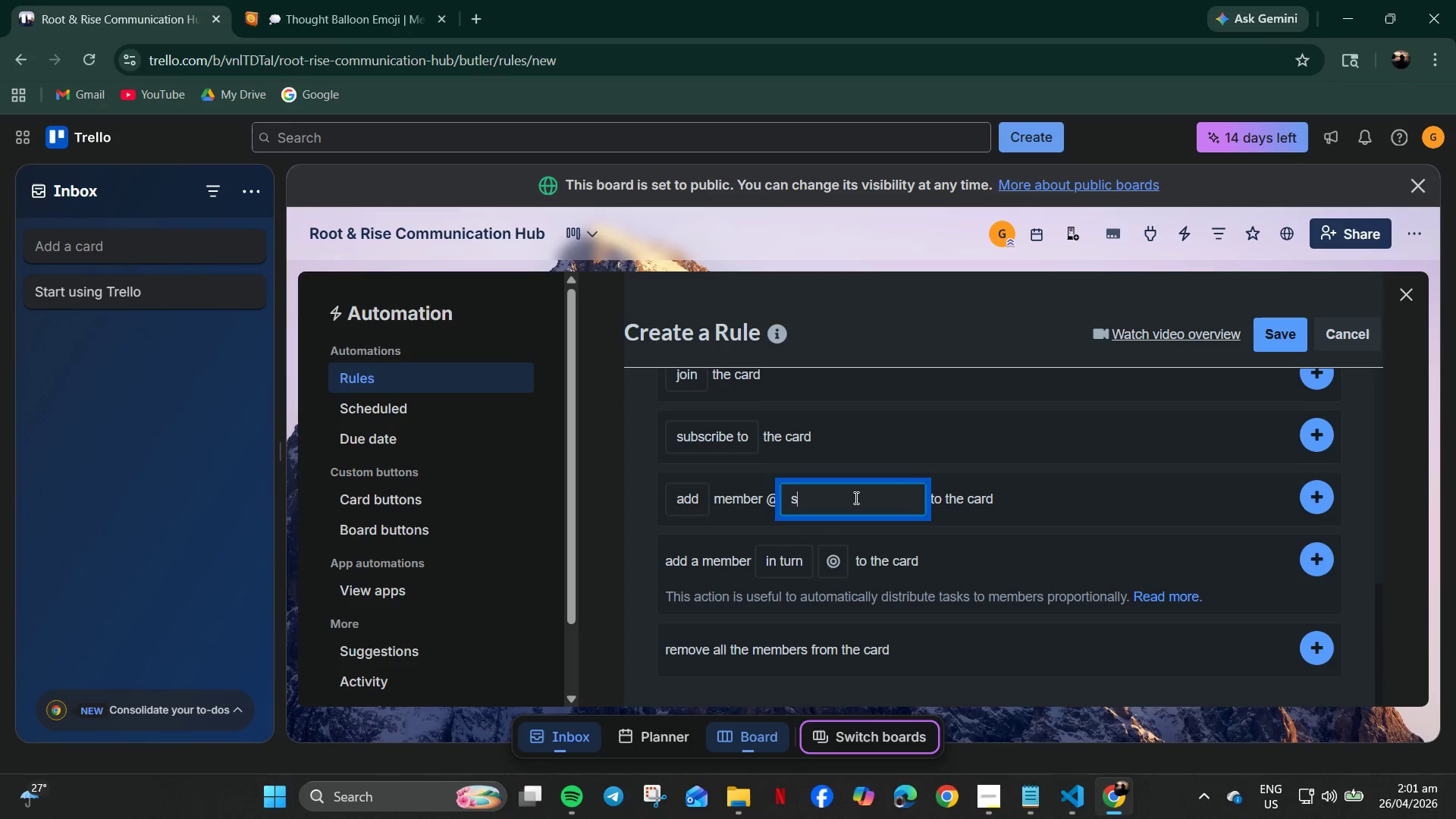 
key(S)
 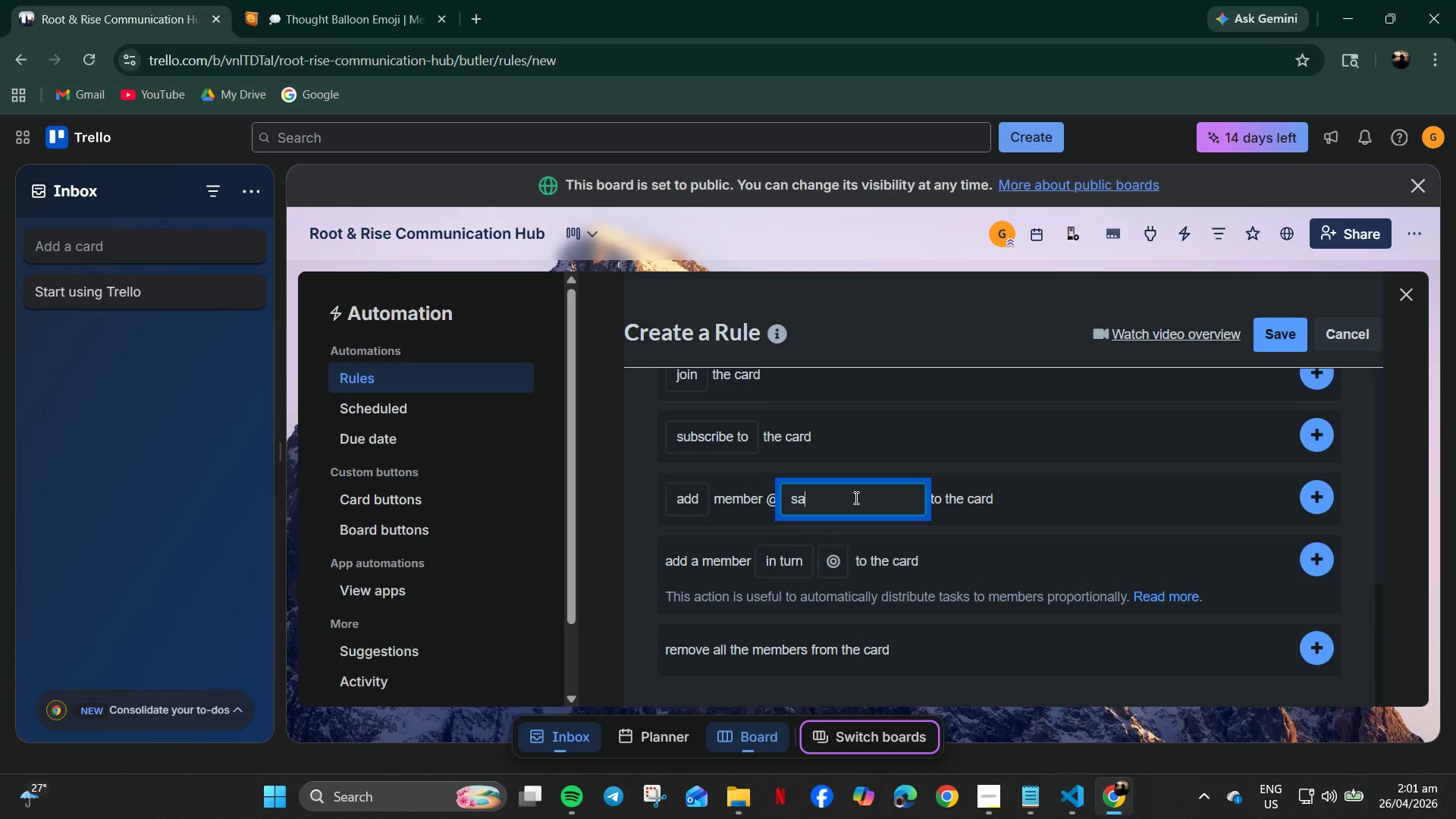 
scroll: coordinate [886, 595], scroll_direction: down, amount: 2.0
 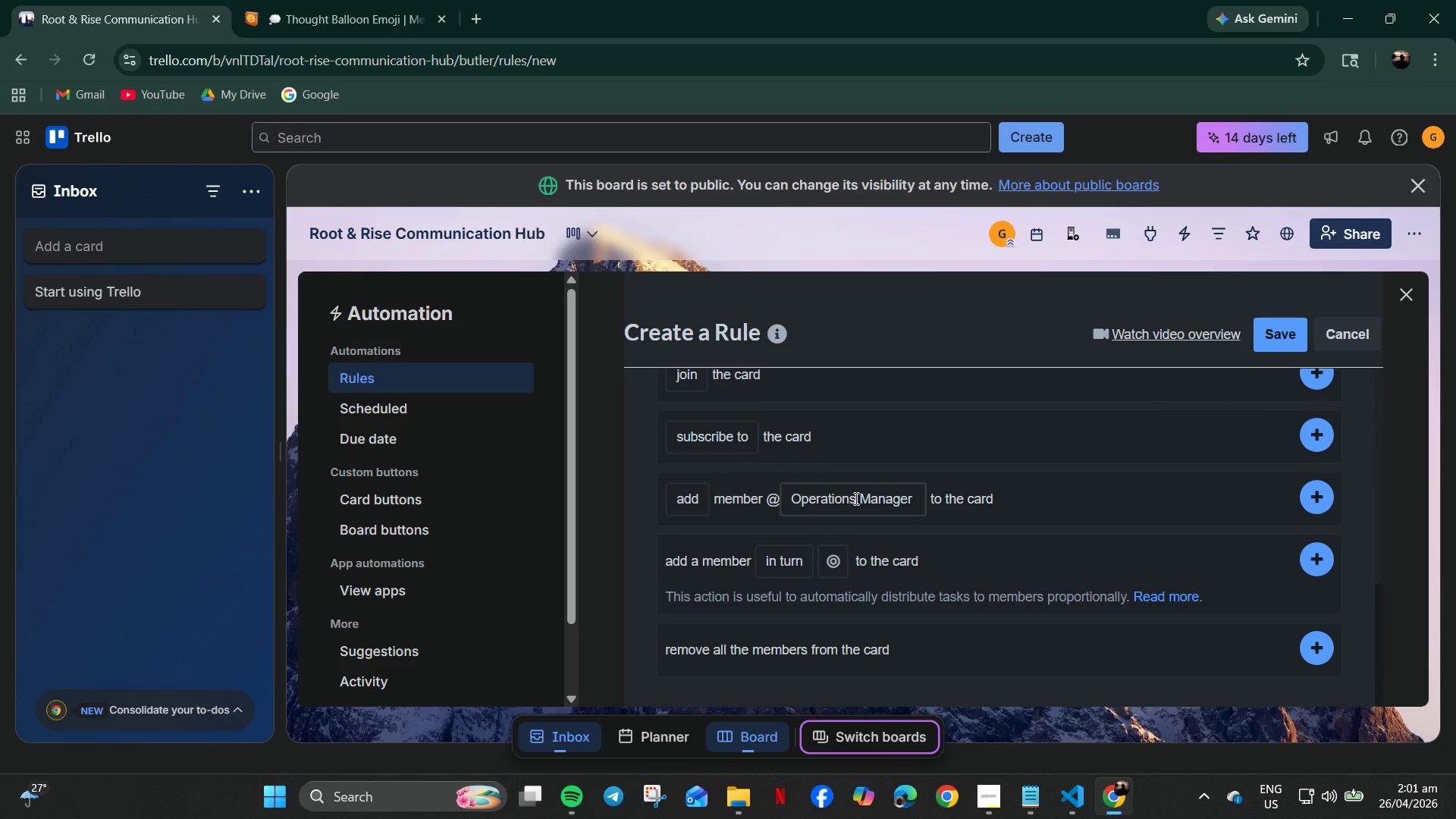 
type(afety)
 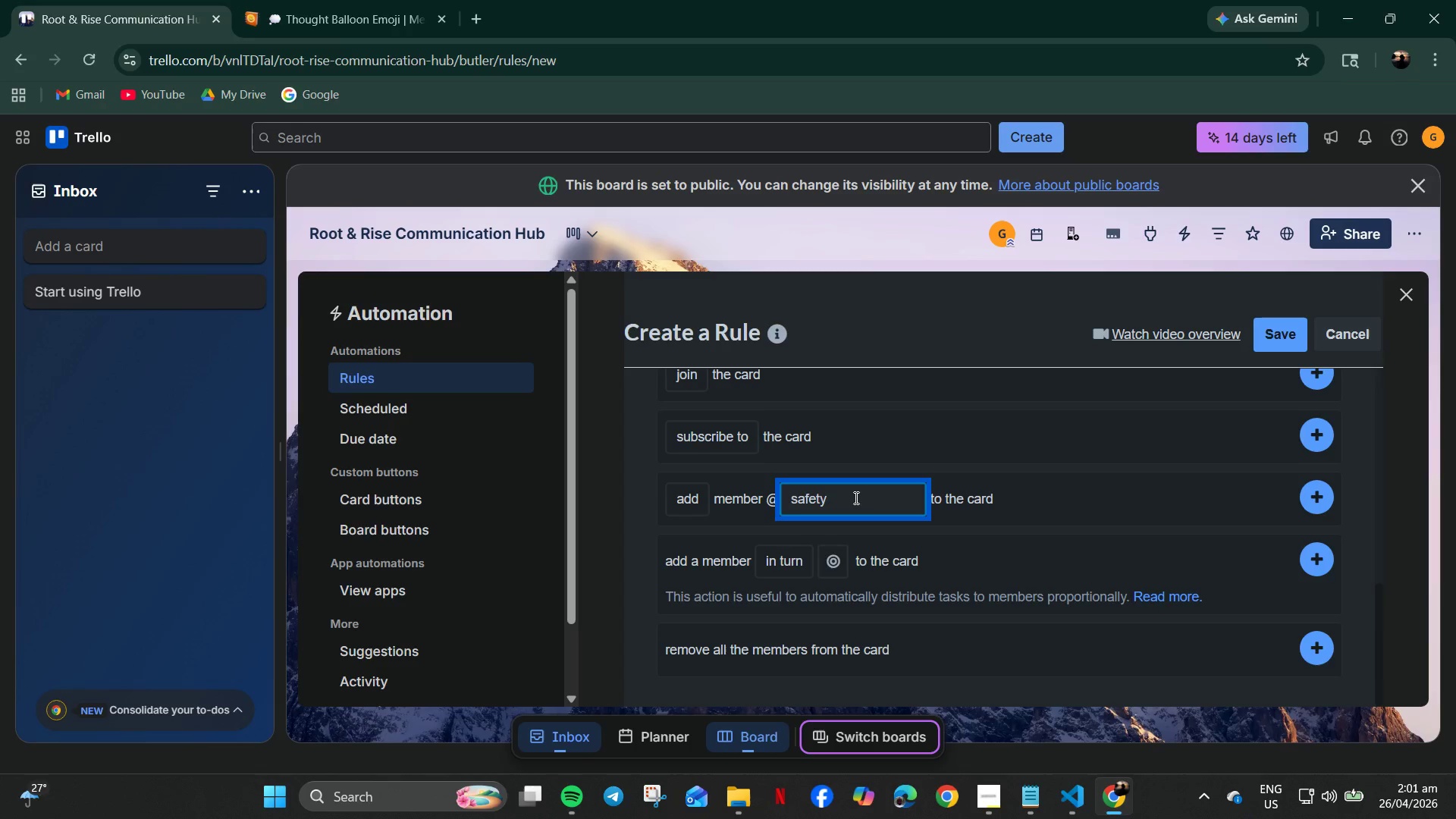 
key(Control+ControlLeft)
 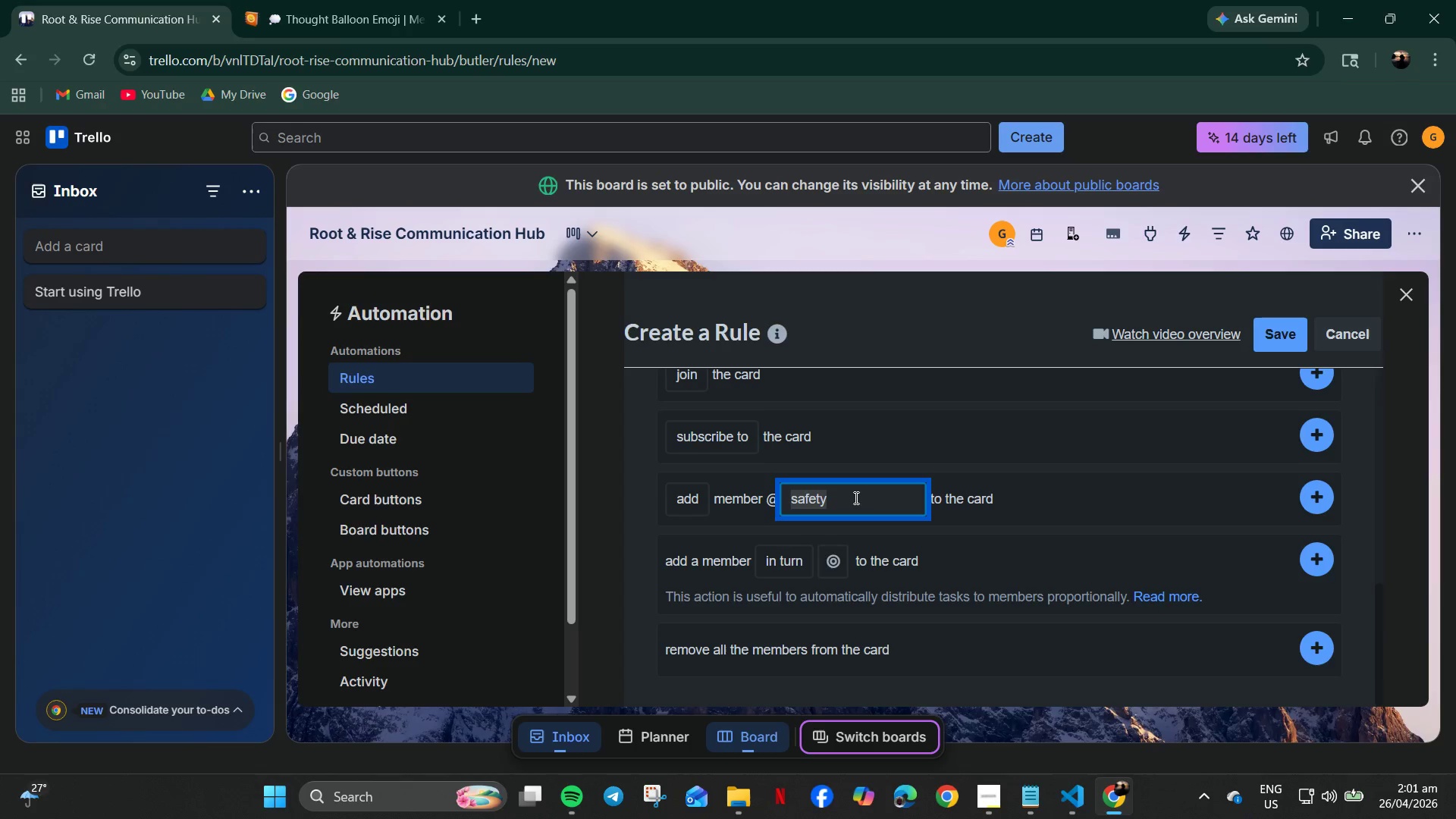 
key(Control+A)
 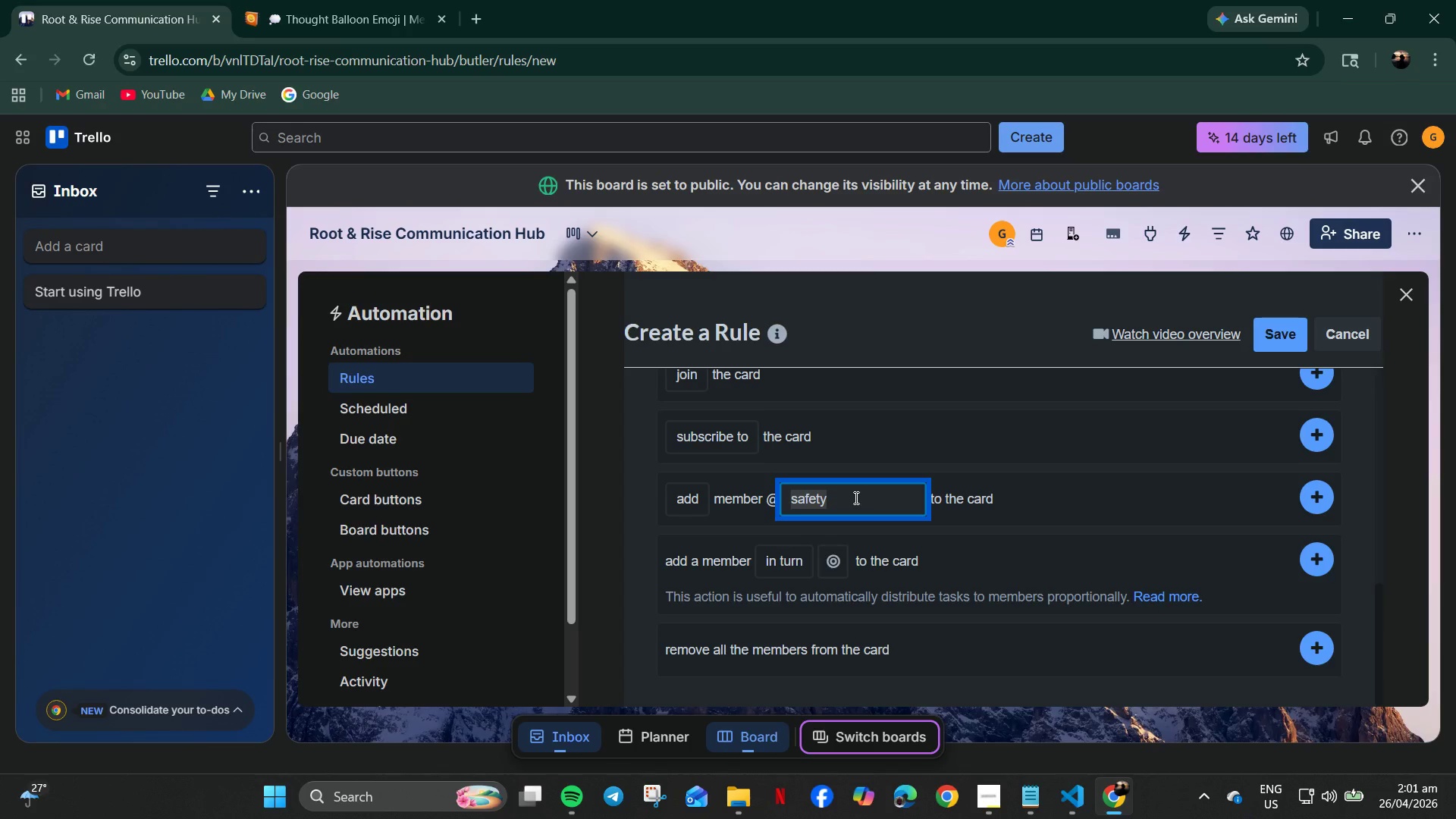 
type(Safety Protocol)
 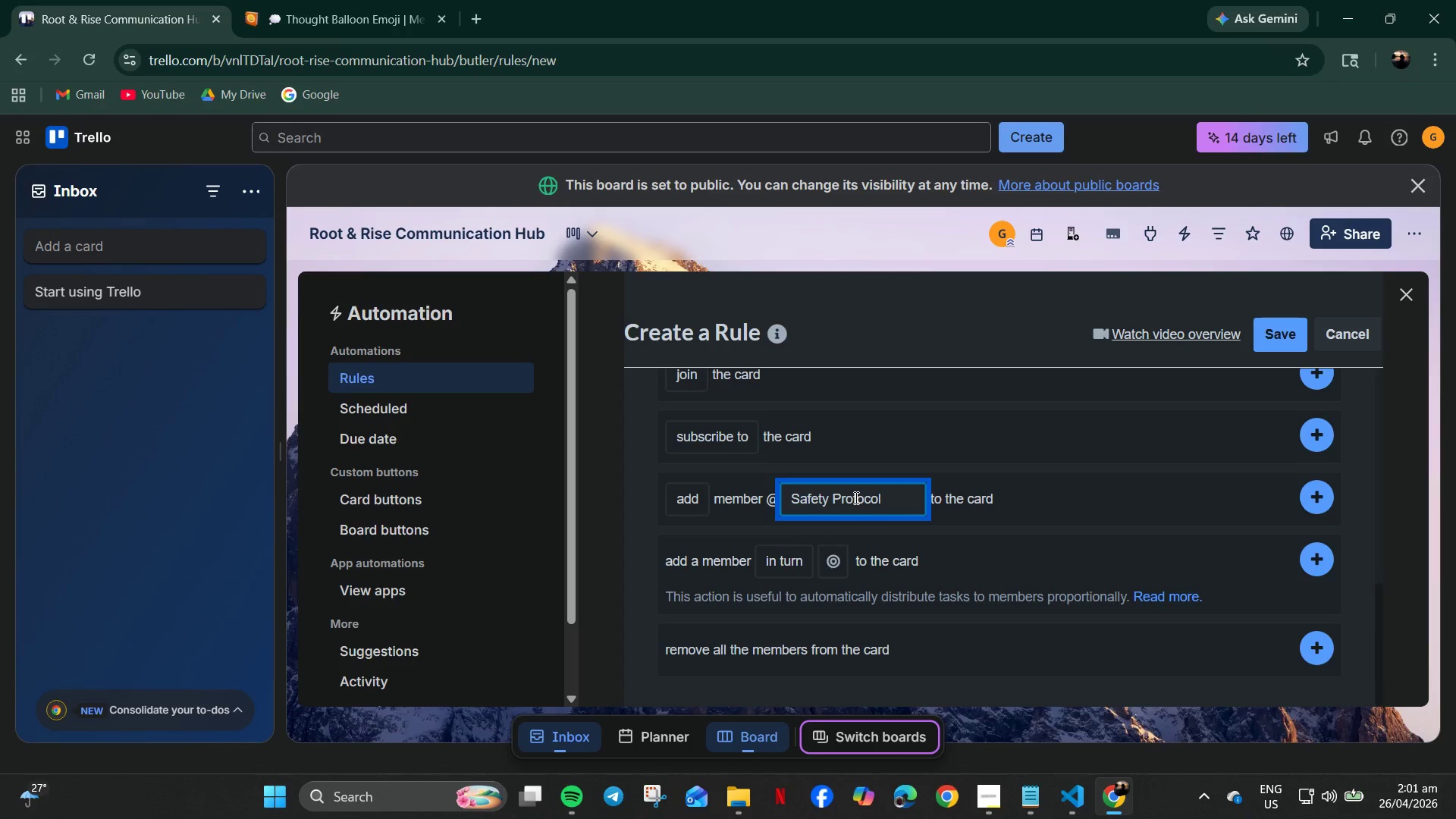 
left_click([1327, 506])
 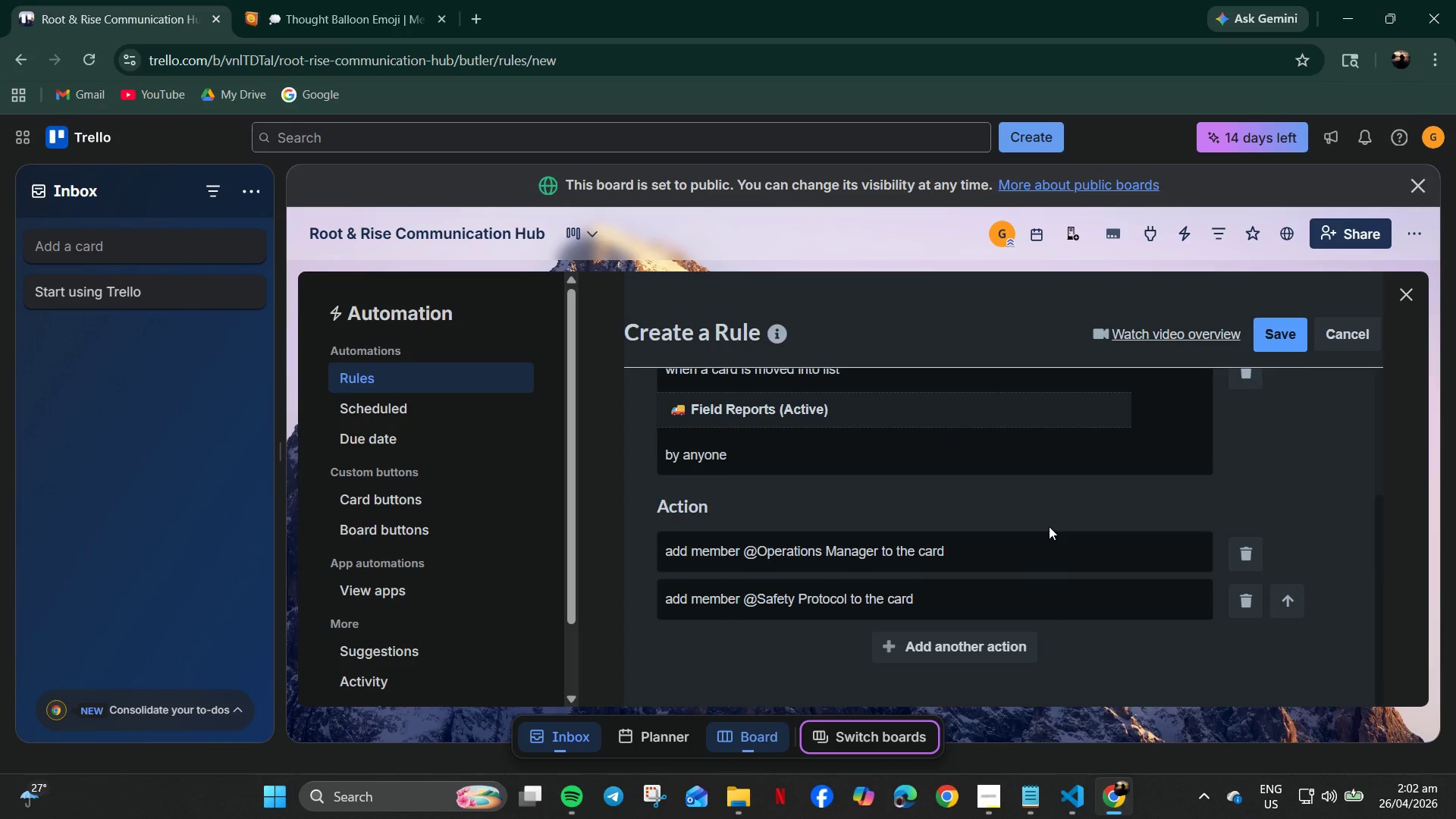 
wait(9.11)
 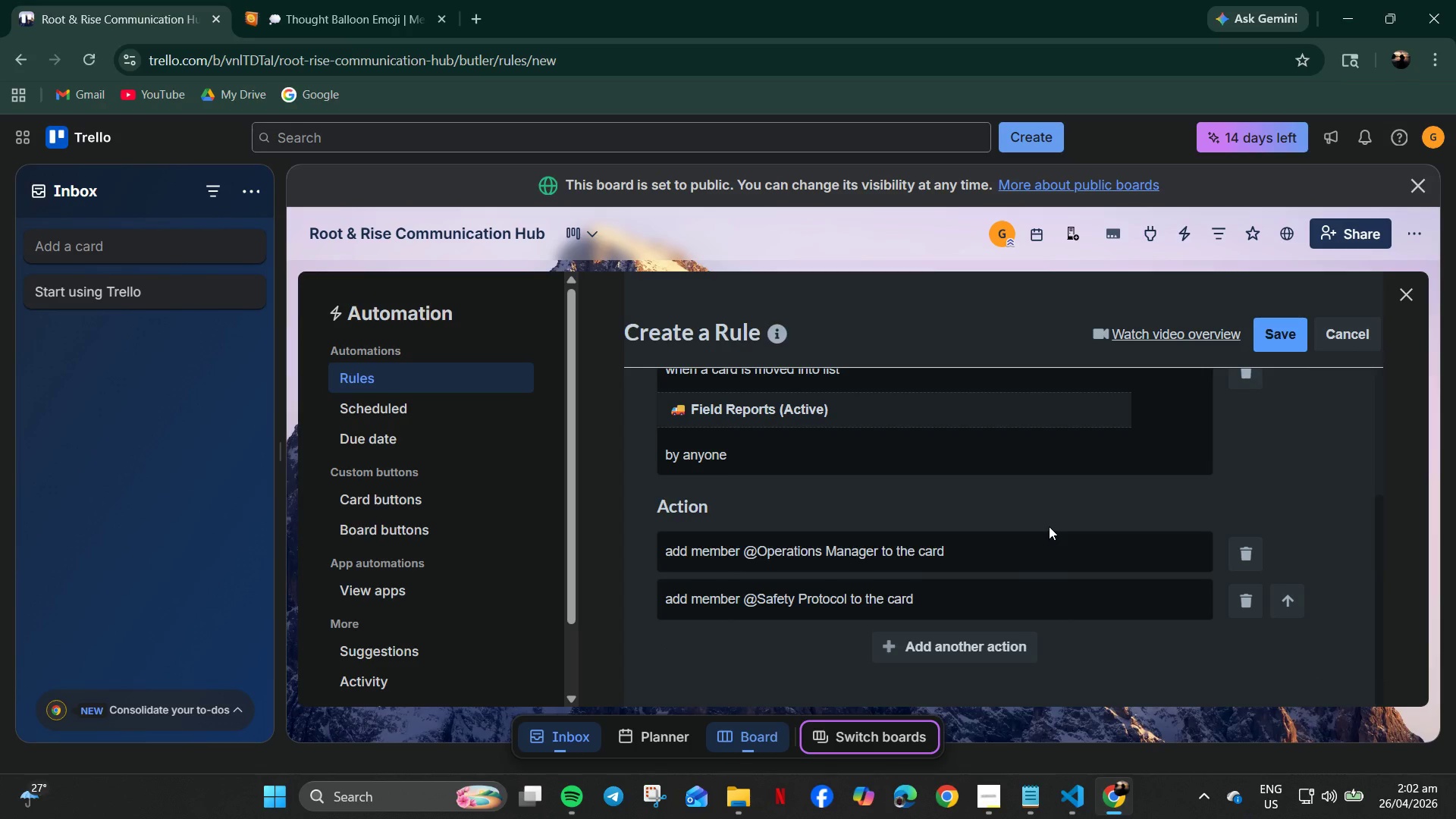 
left_click([1243, 607])
 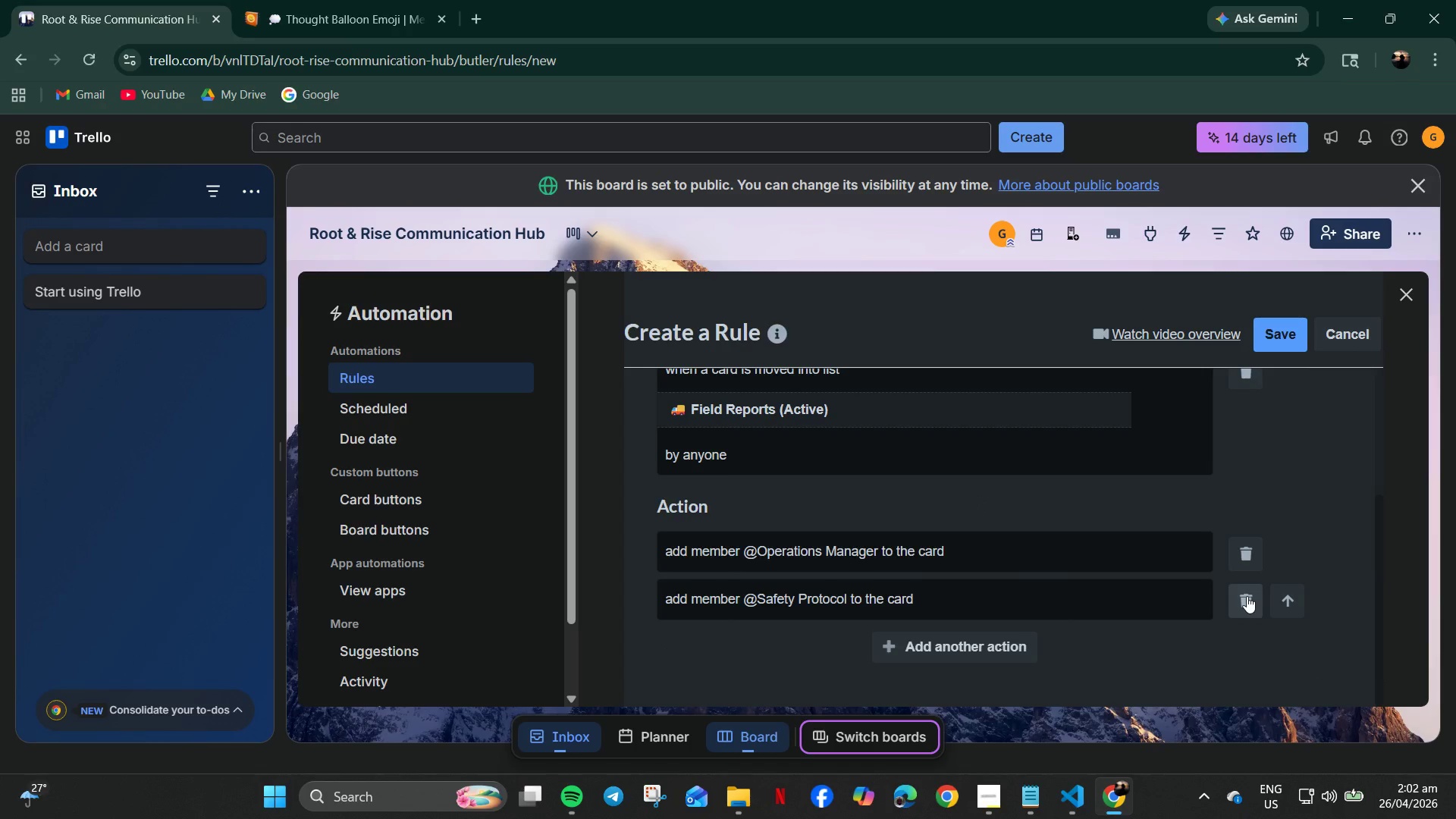 
left_click([1247, 596])
 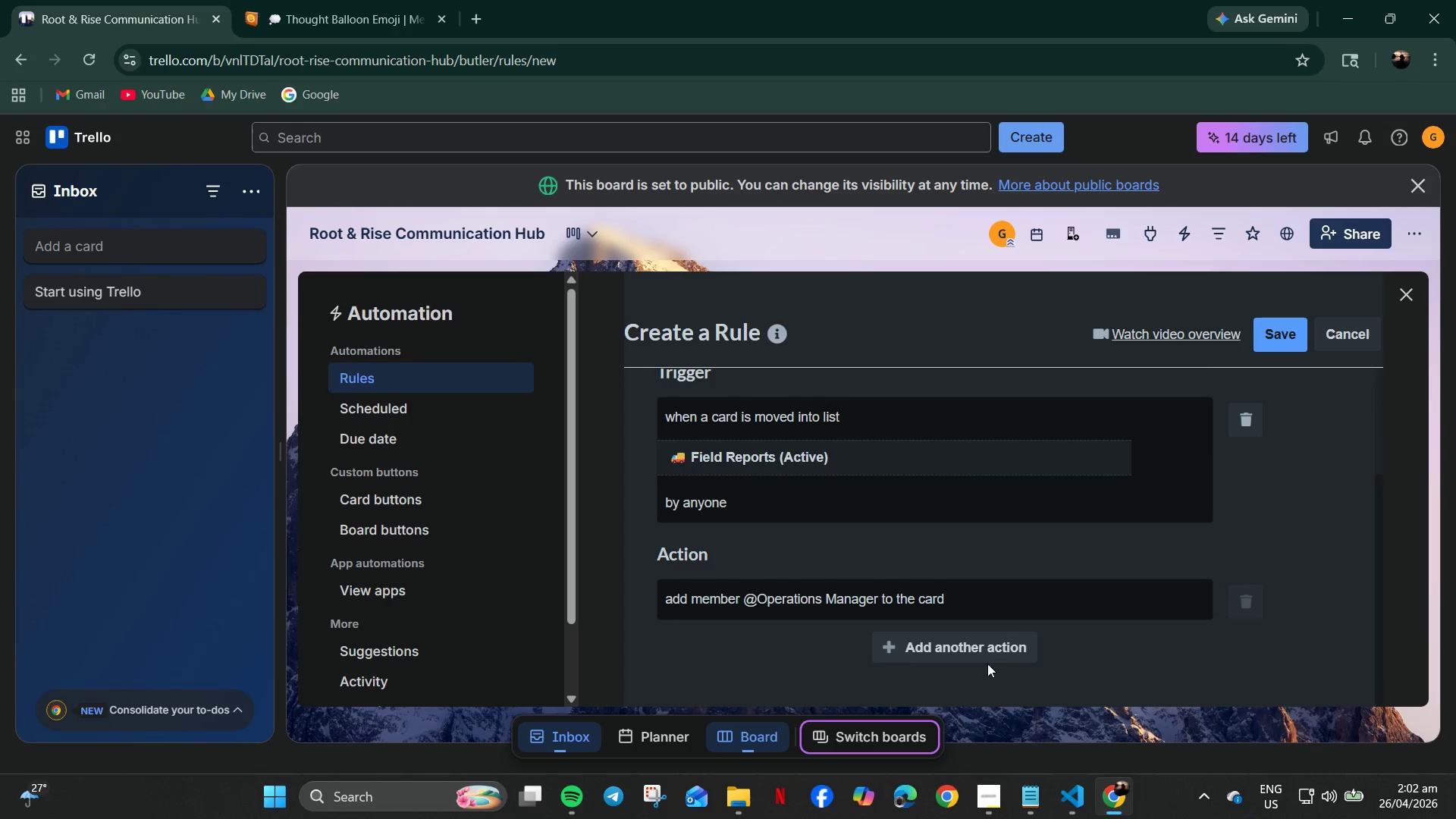 
left_click([962, 654])
 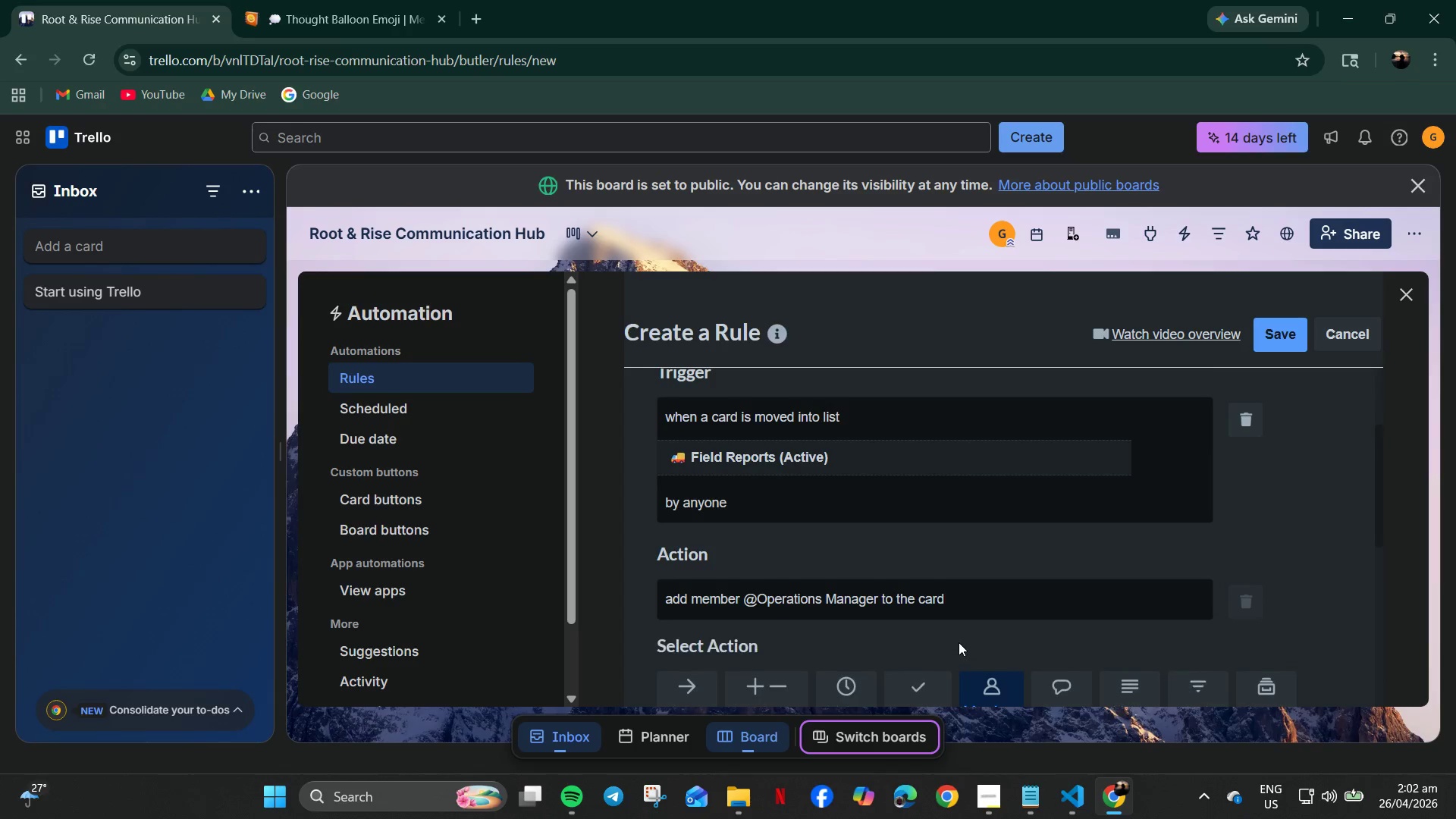 
left_click([918, 521])
 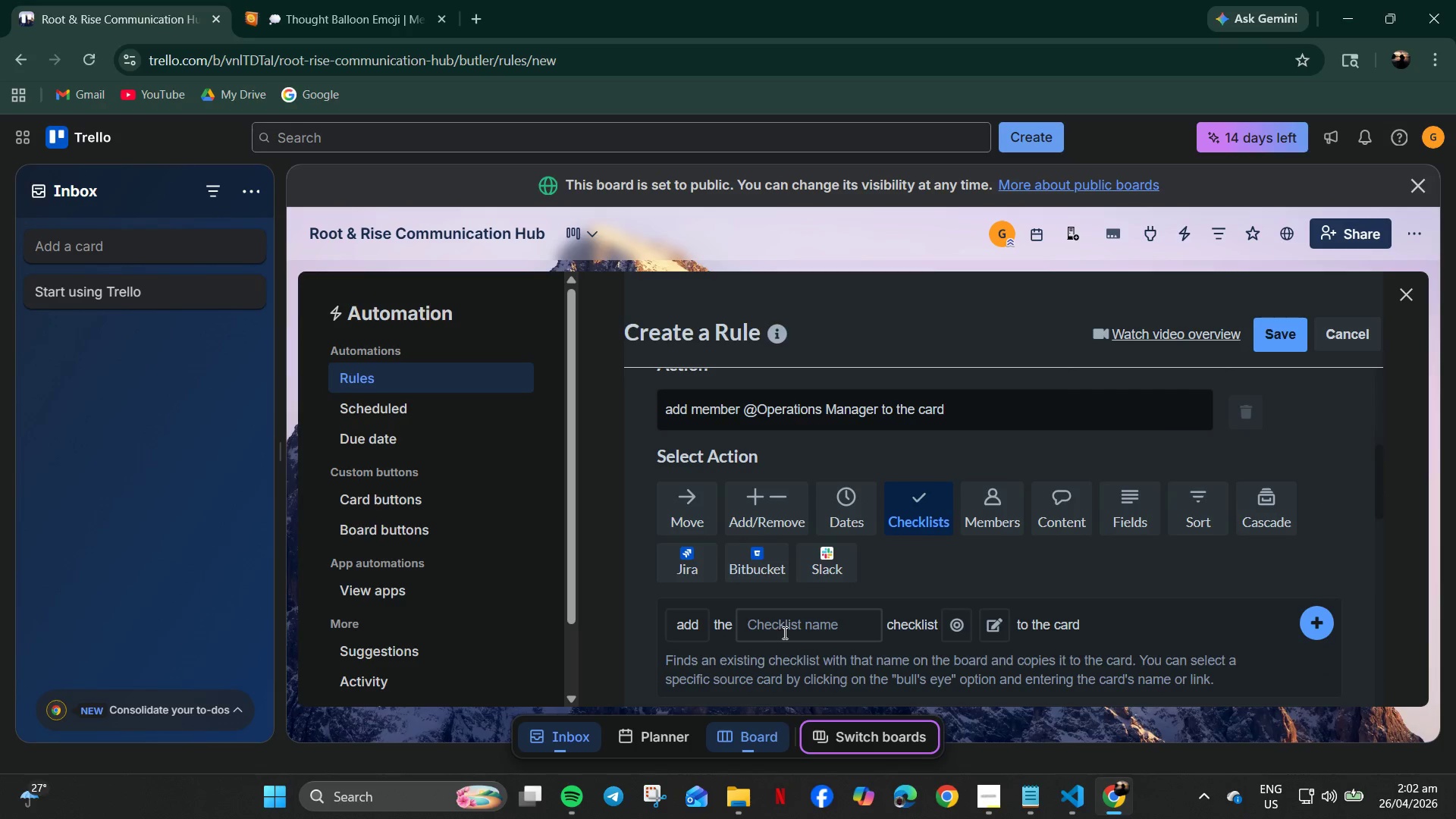 
left_click([783, 632])
 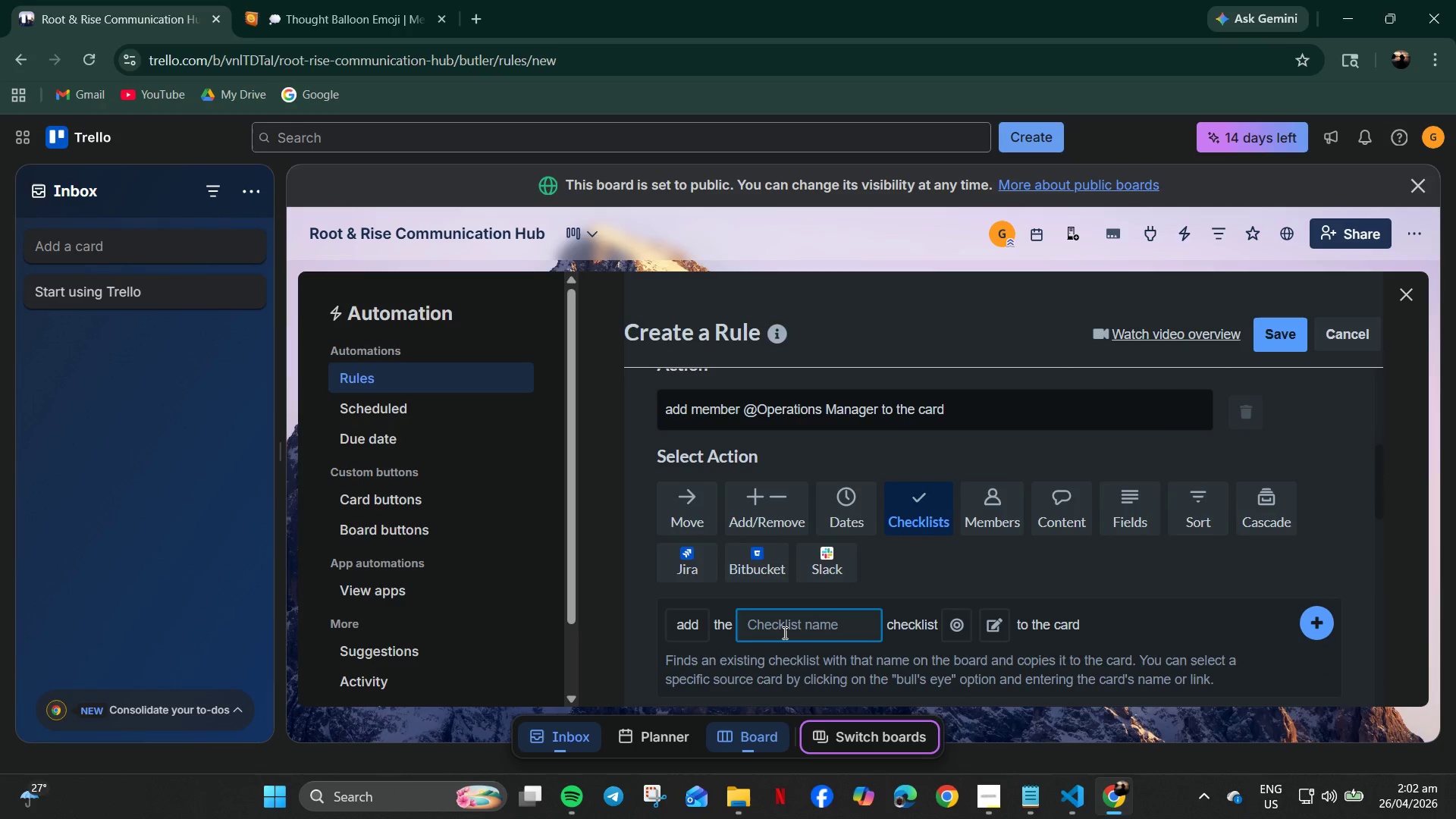 
scroll: coordinate [1056, 572], scroll_direction: down, amount: 2.0
 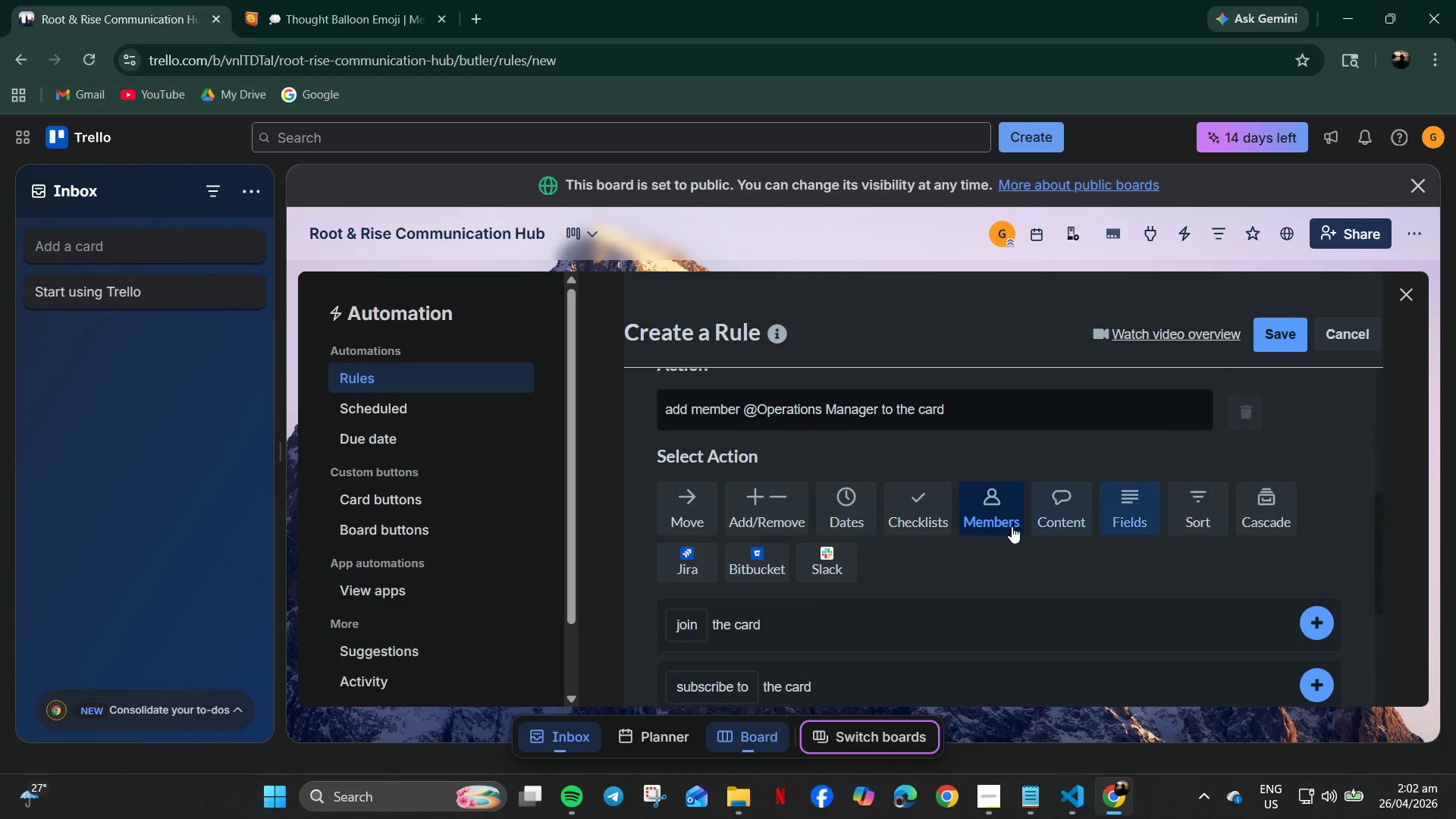 
type(Safety Protocol)
 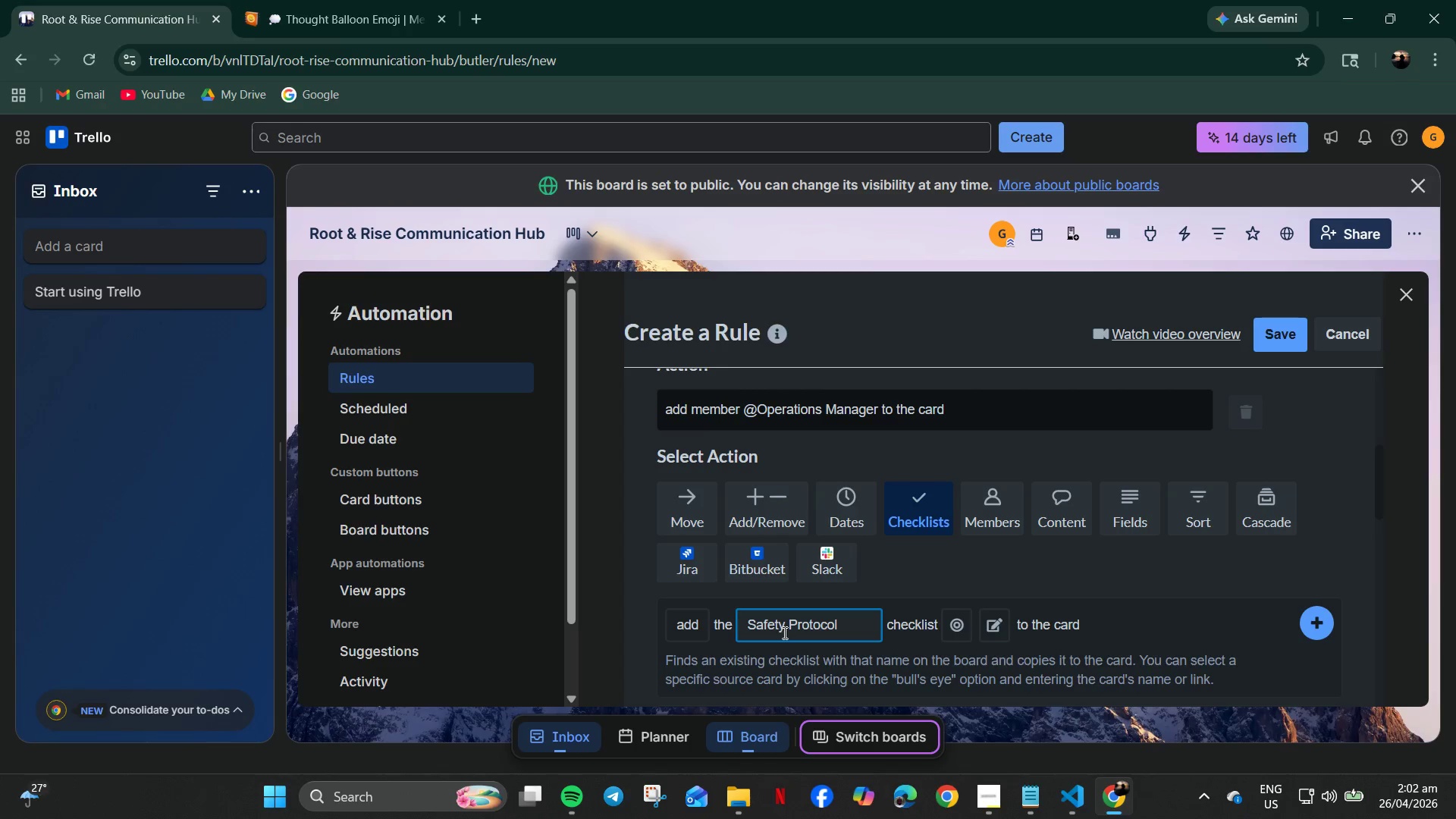 
wait(5.84)
 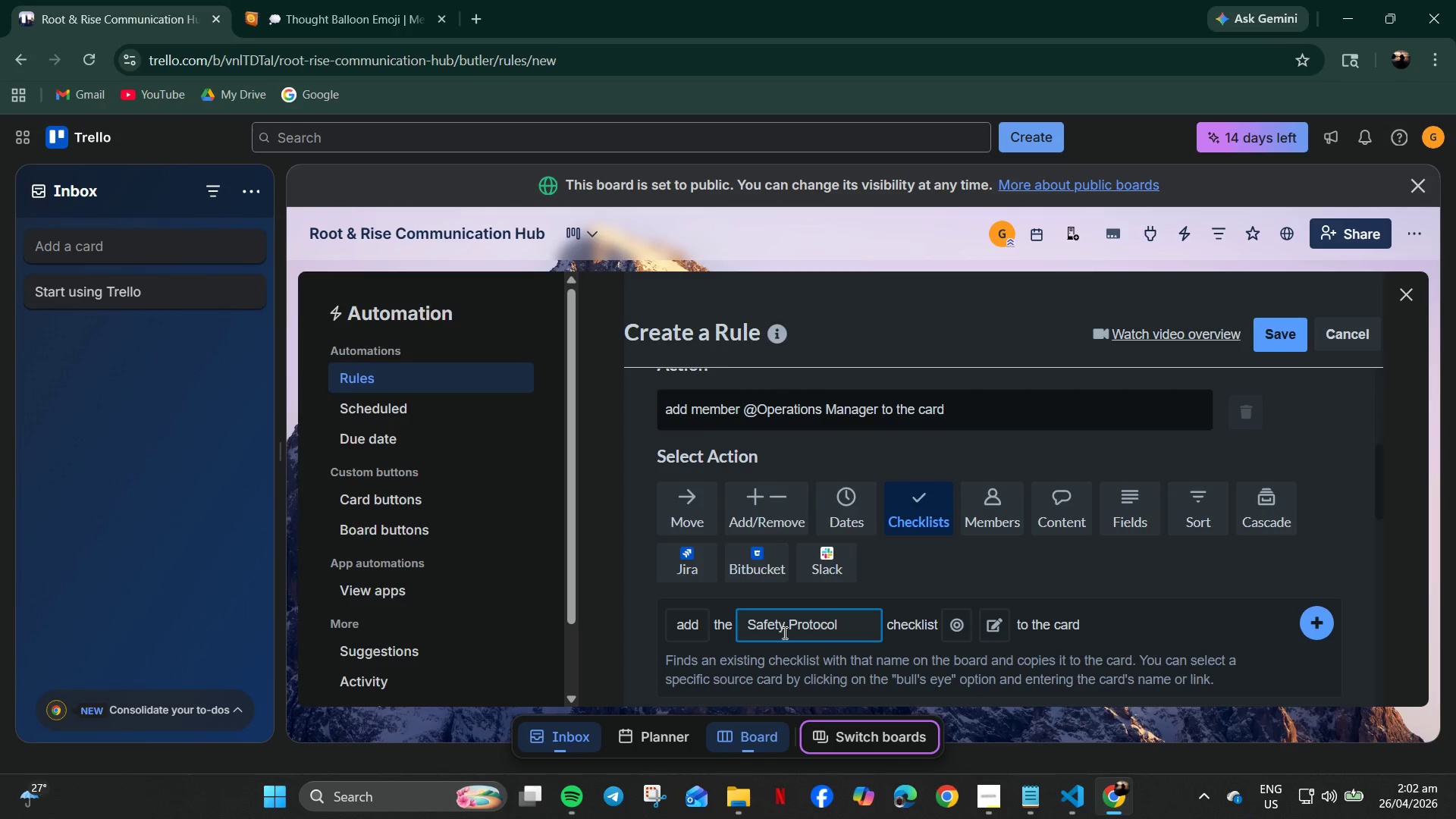 
left_click([1322, 617])
 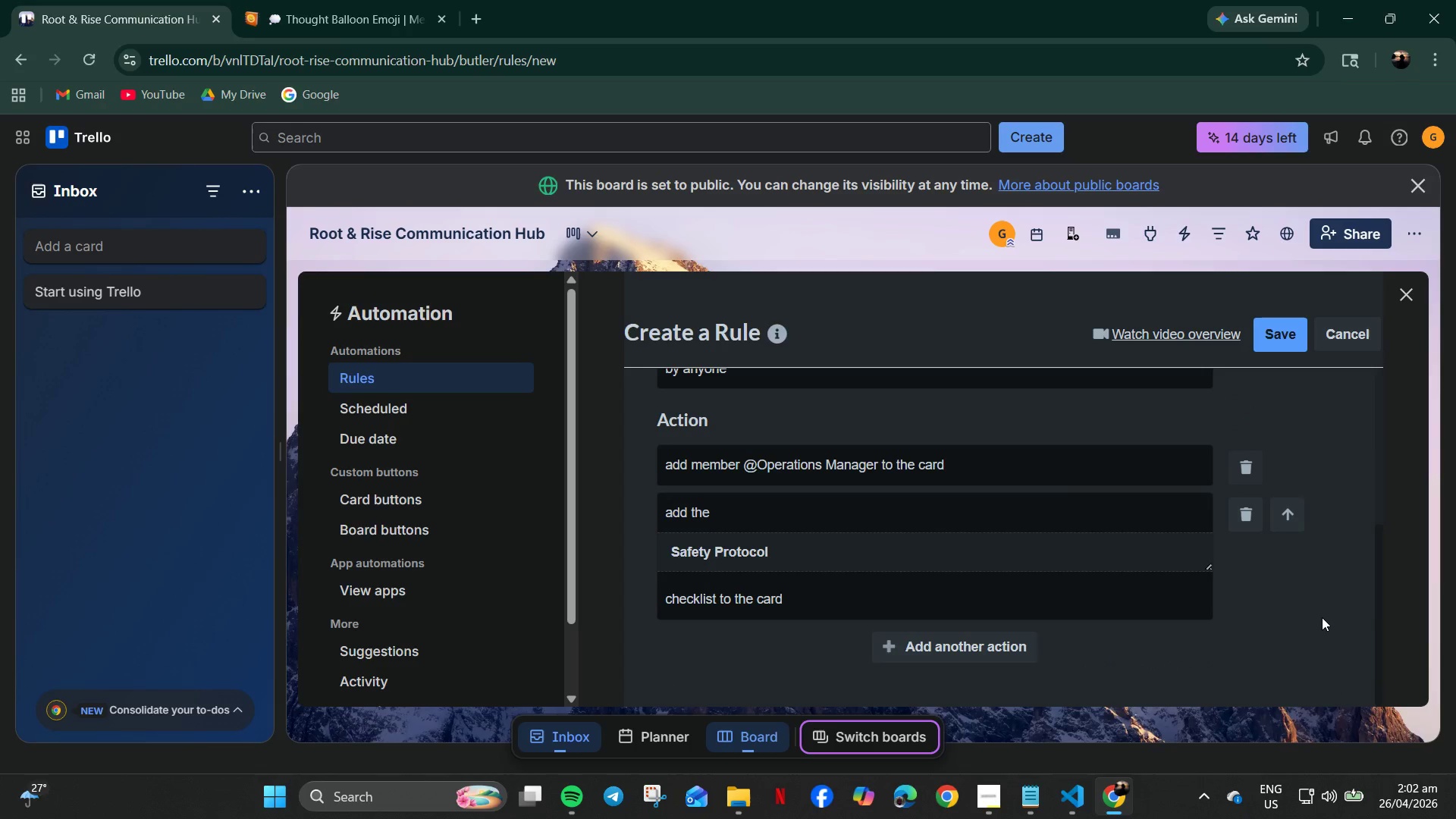 
mouse_move([1303, 645])
 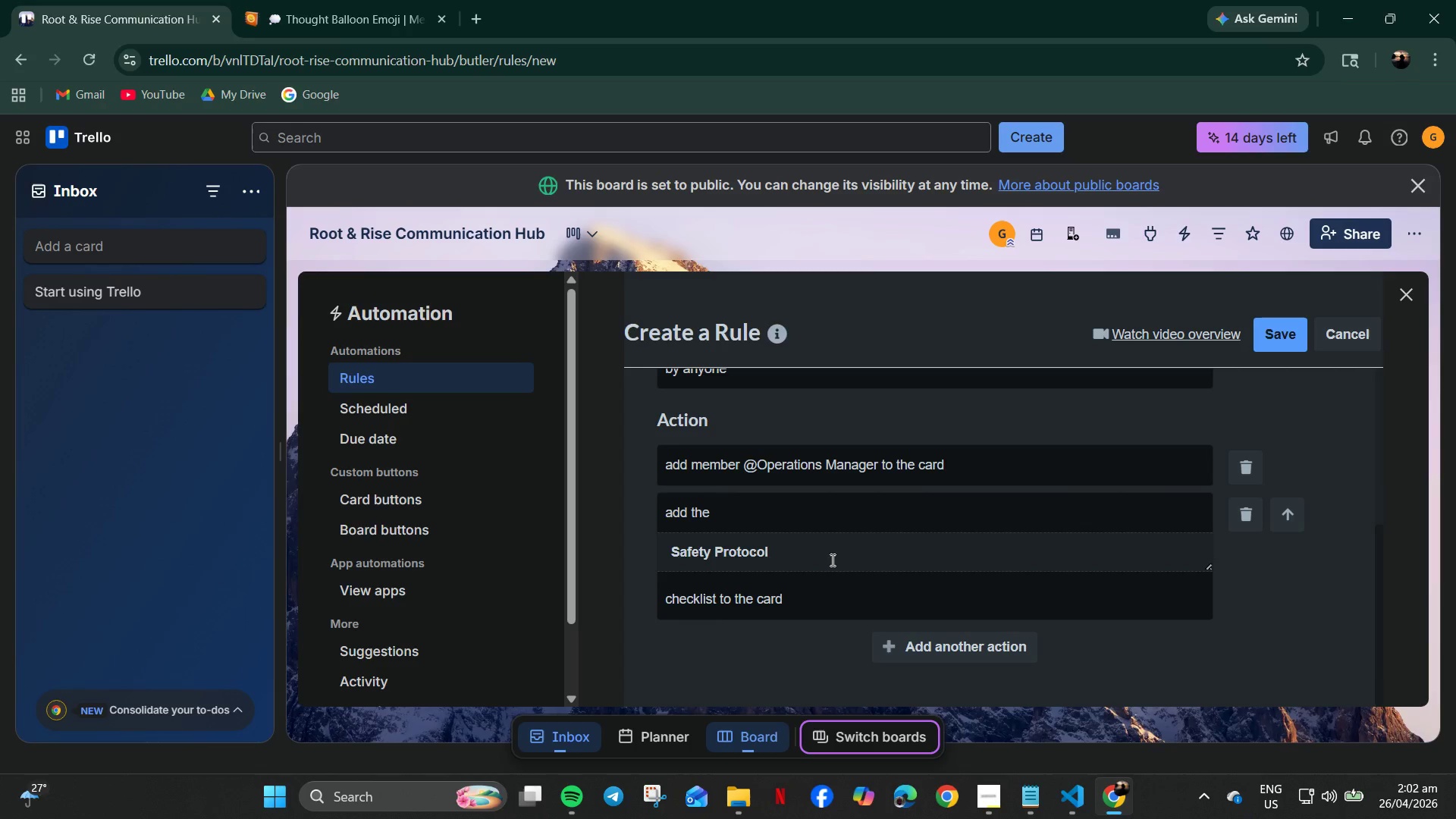 
wait(11.16)
 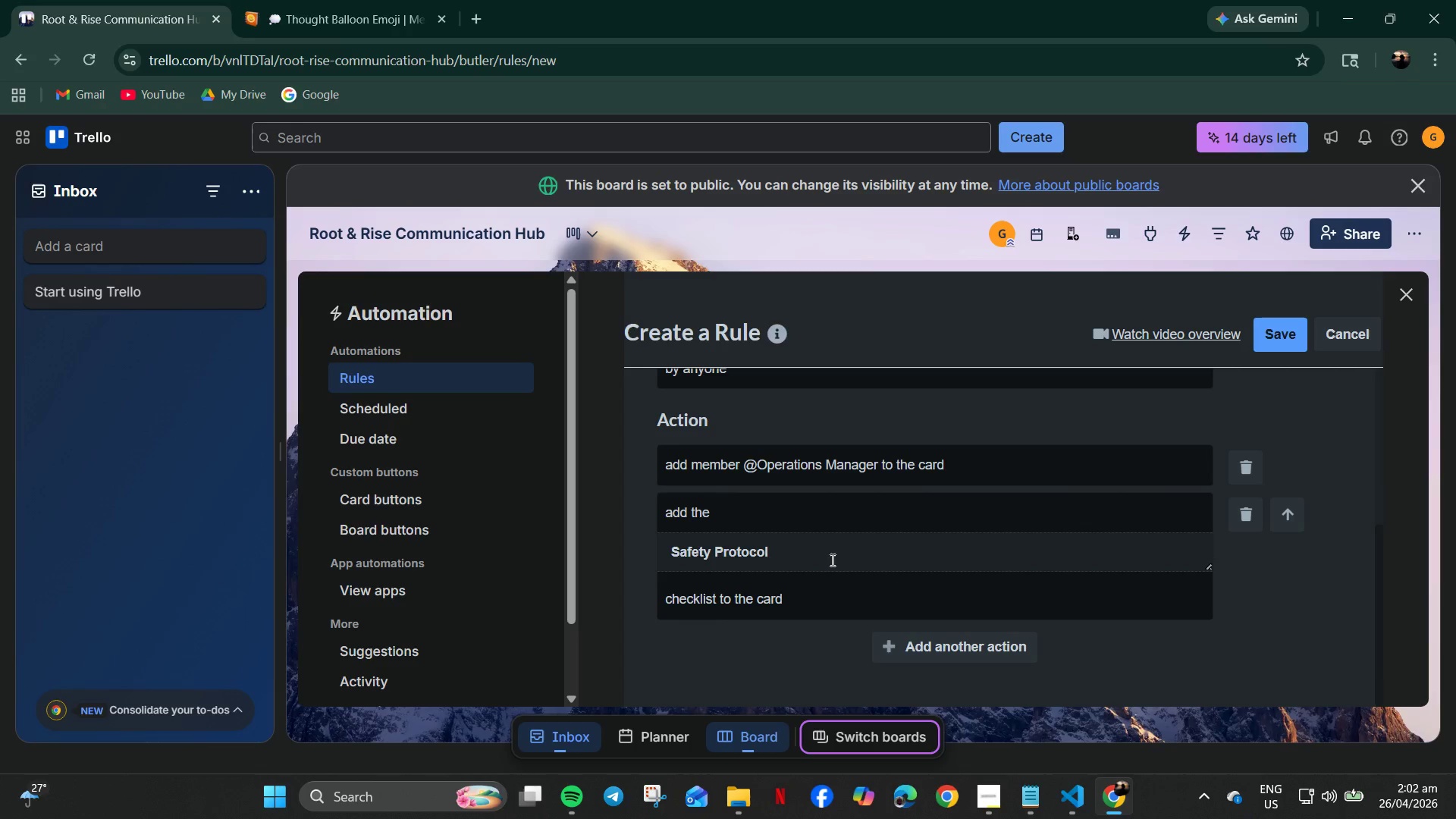 
left_click([1035, 467])
 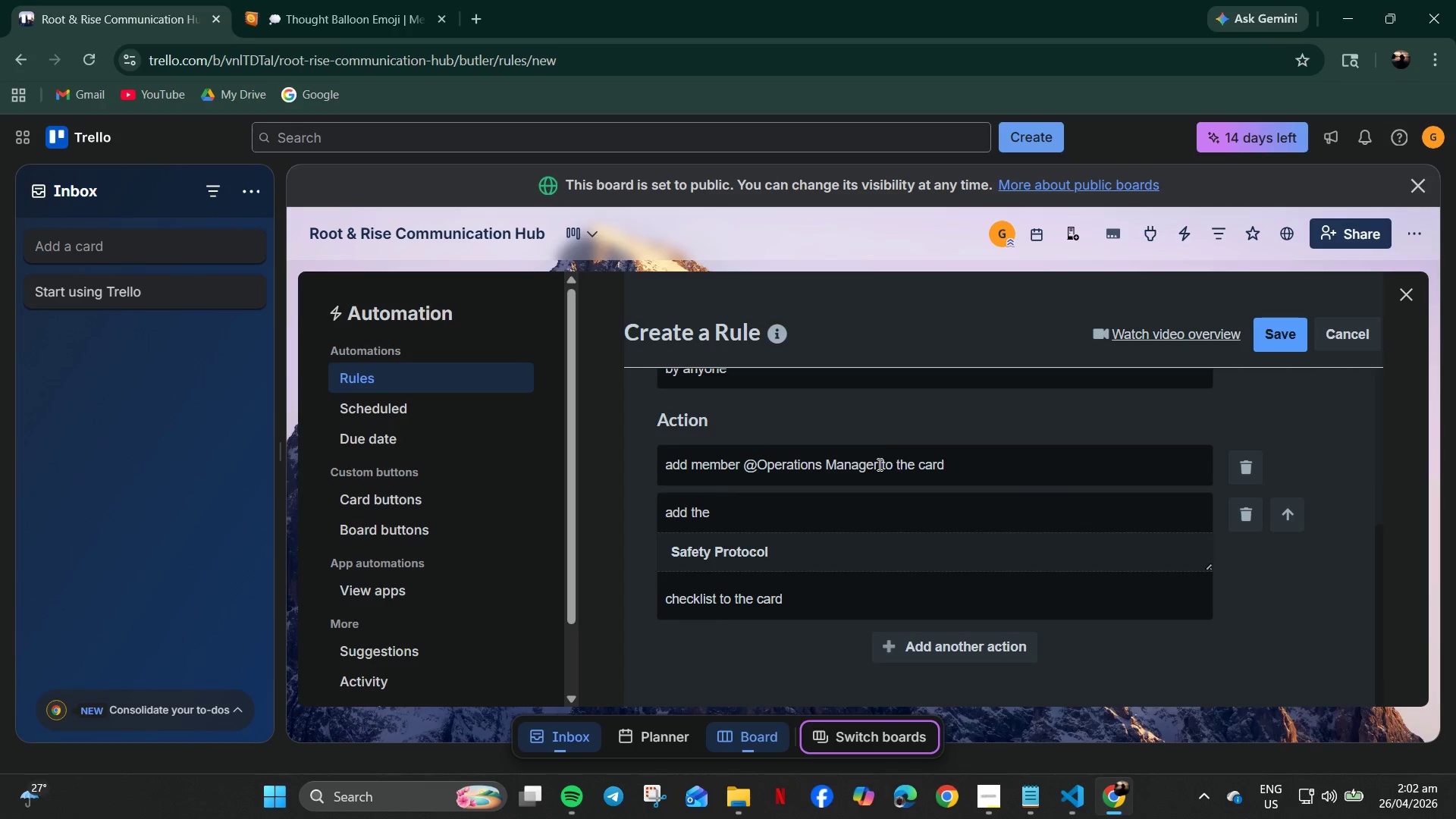 
left_click([878, 464])
 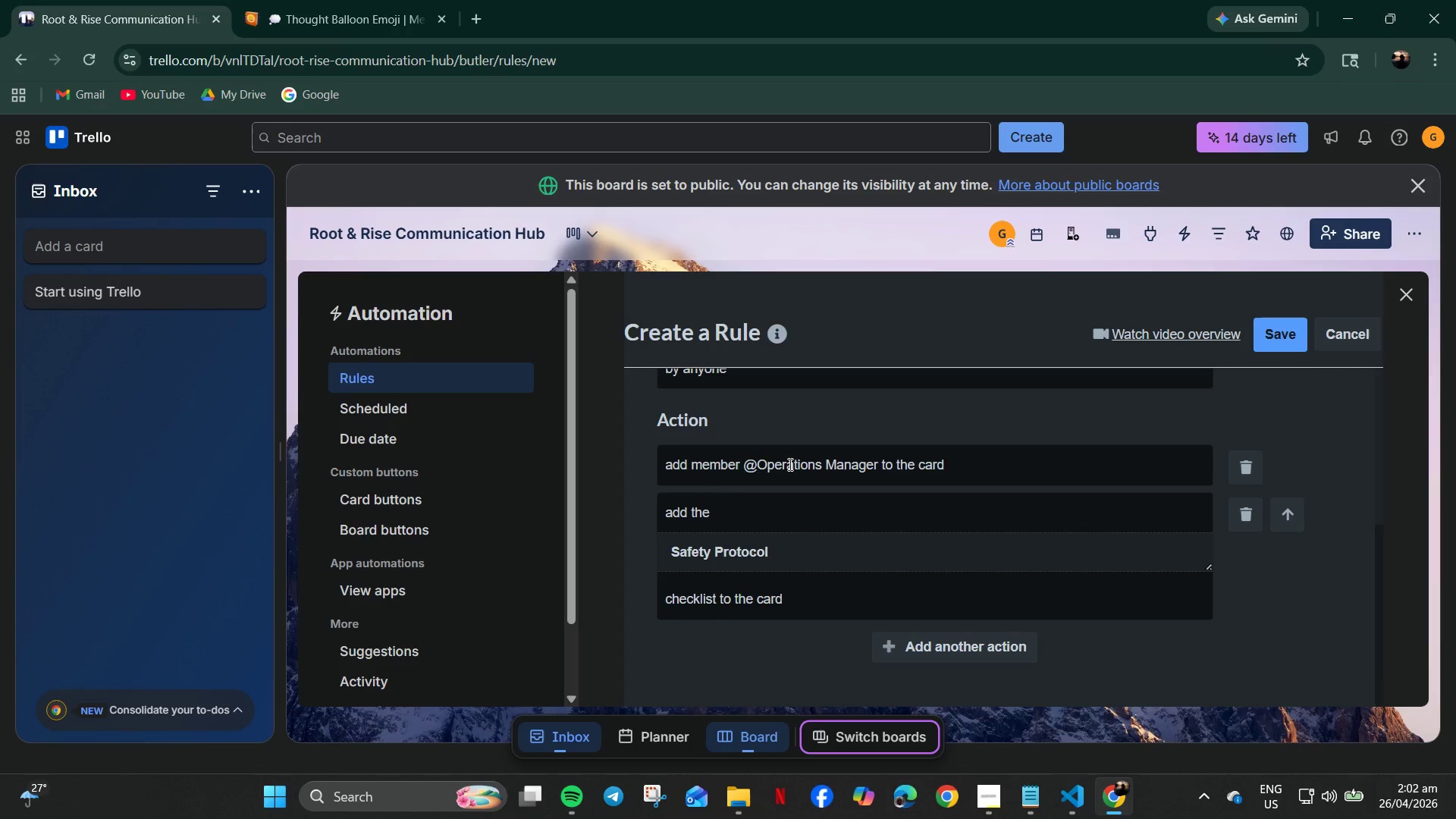 
left_click([789, 464])
 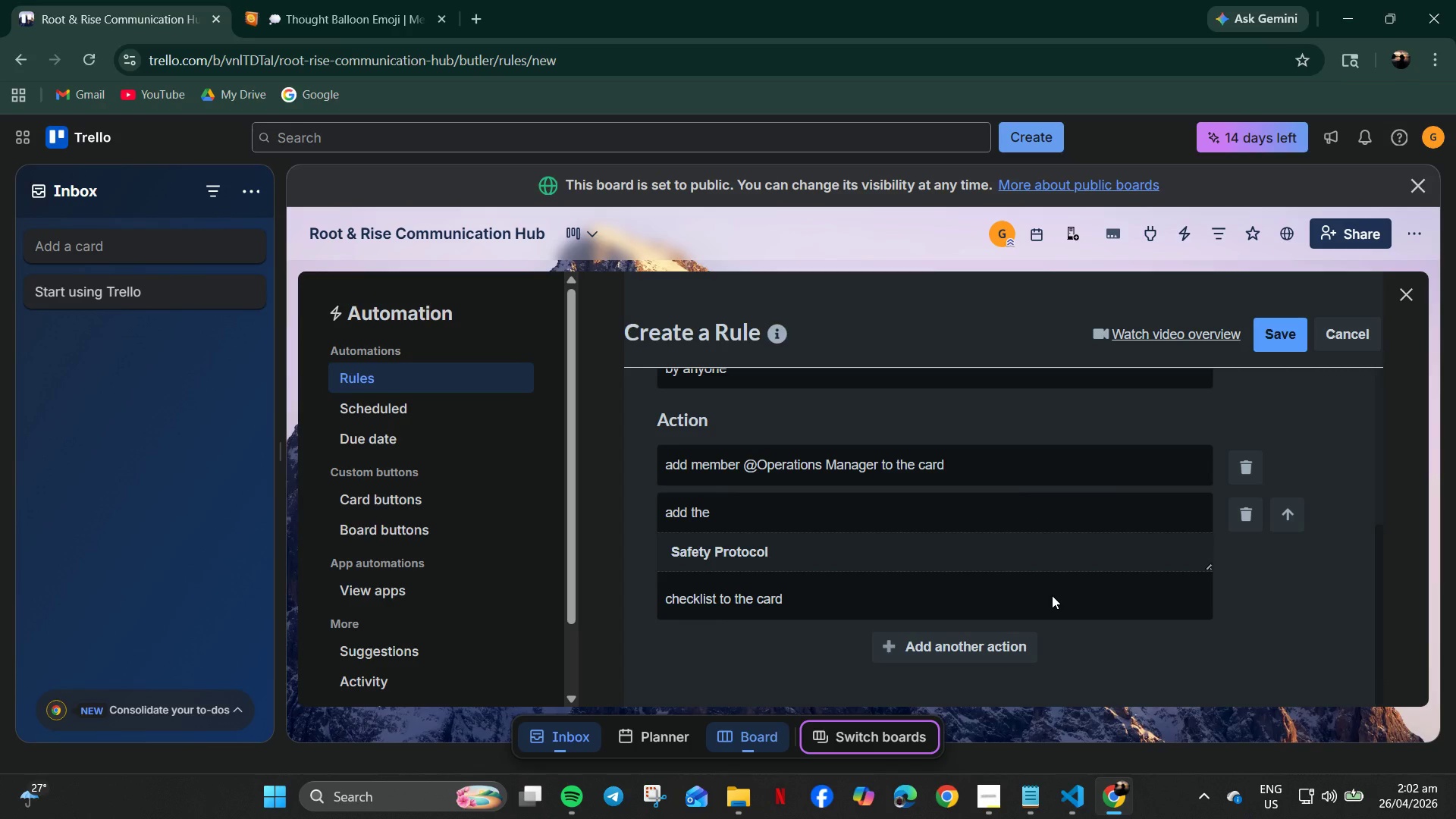 
wait(7.67)
 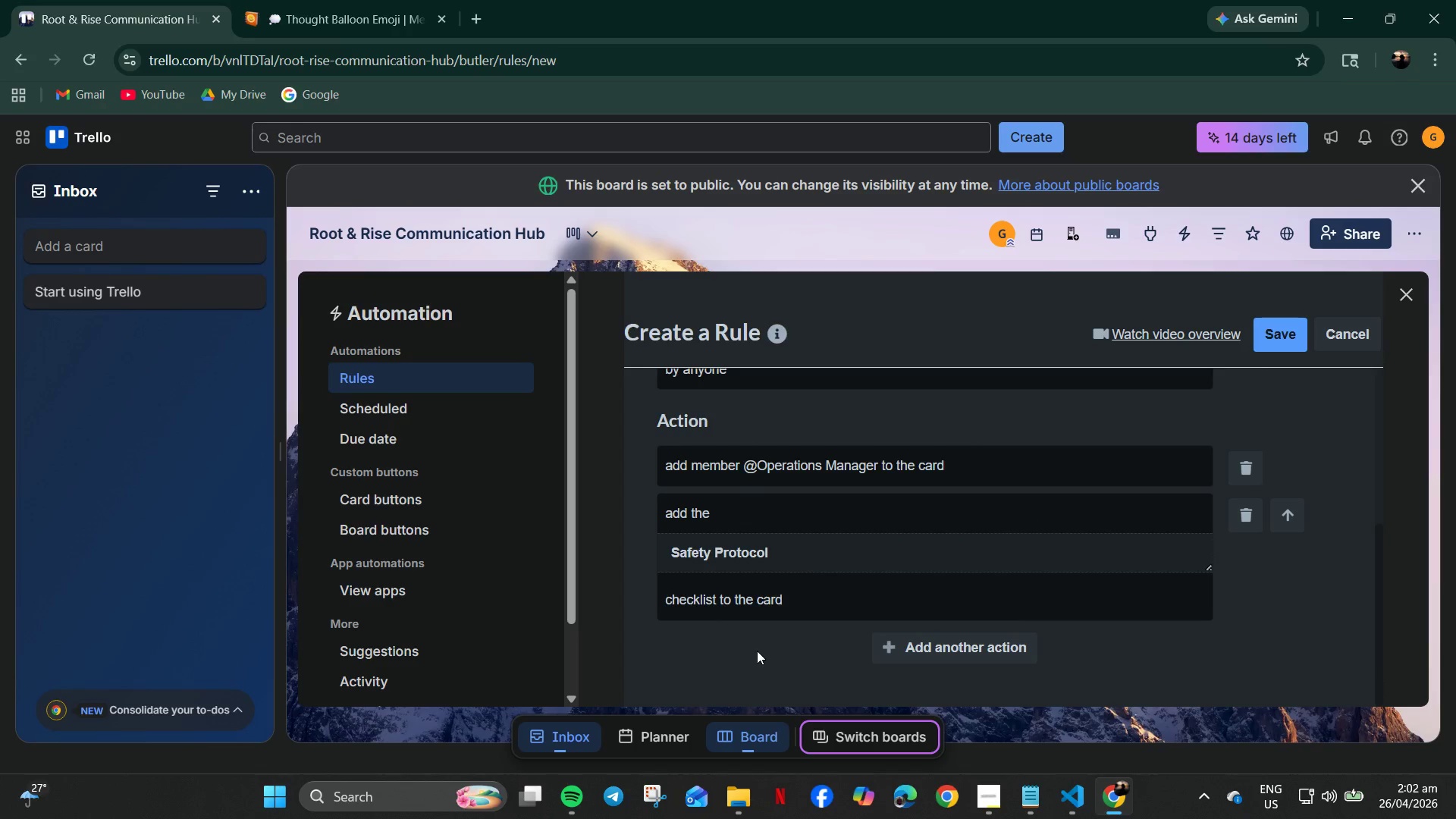 
left_click([968, 645])
 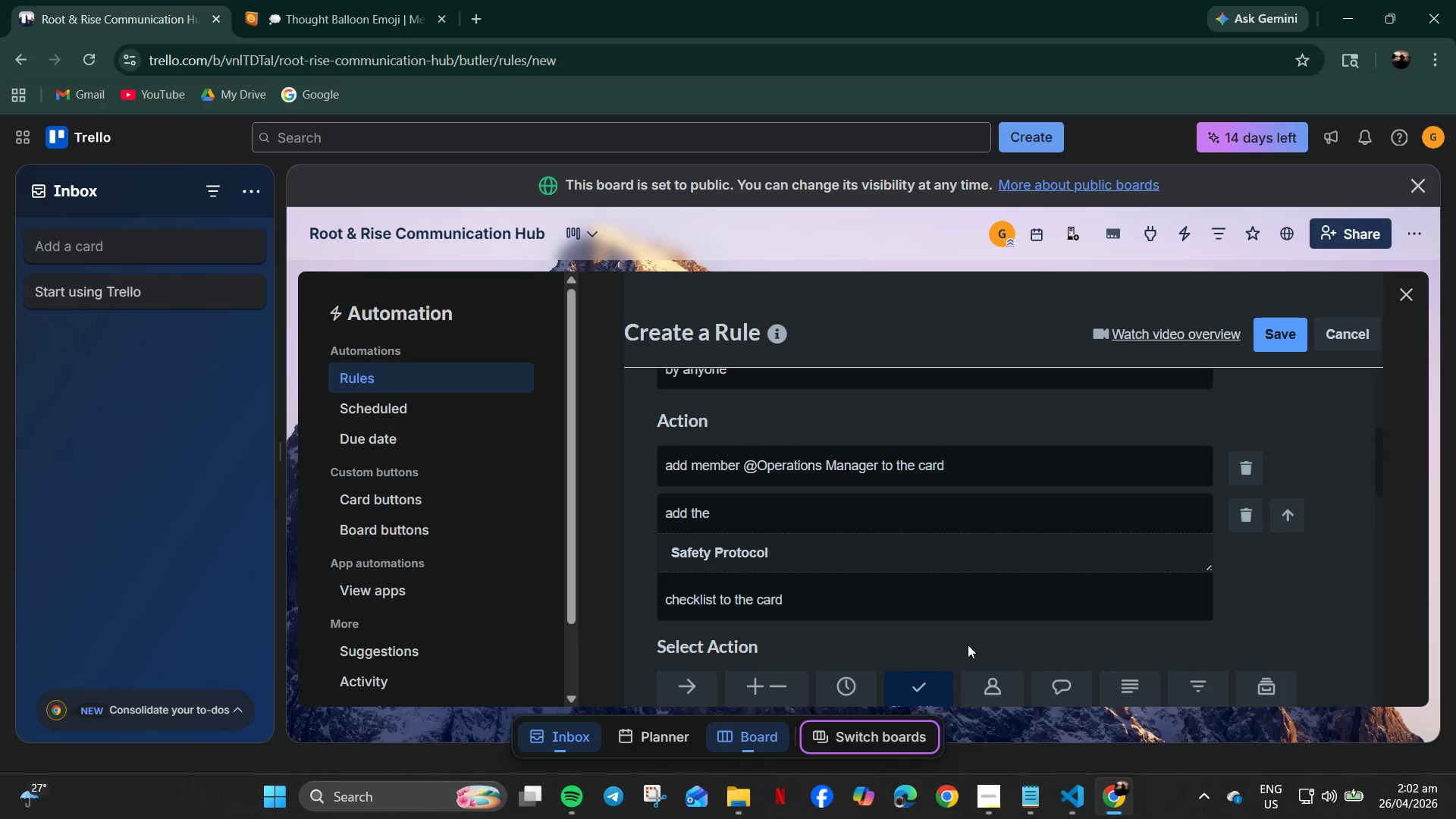 
scroll: coordinate [754, 649], scroll_direction: down, amount: 4.0
 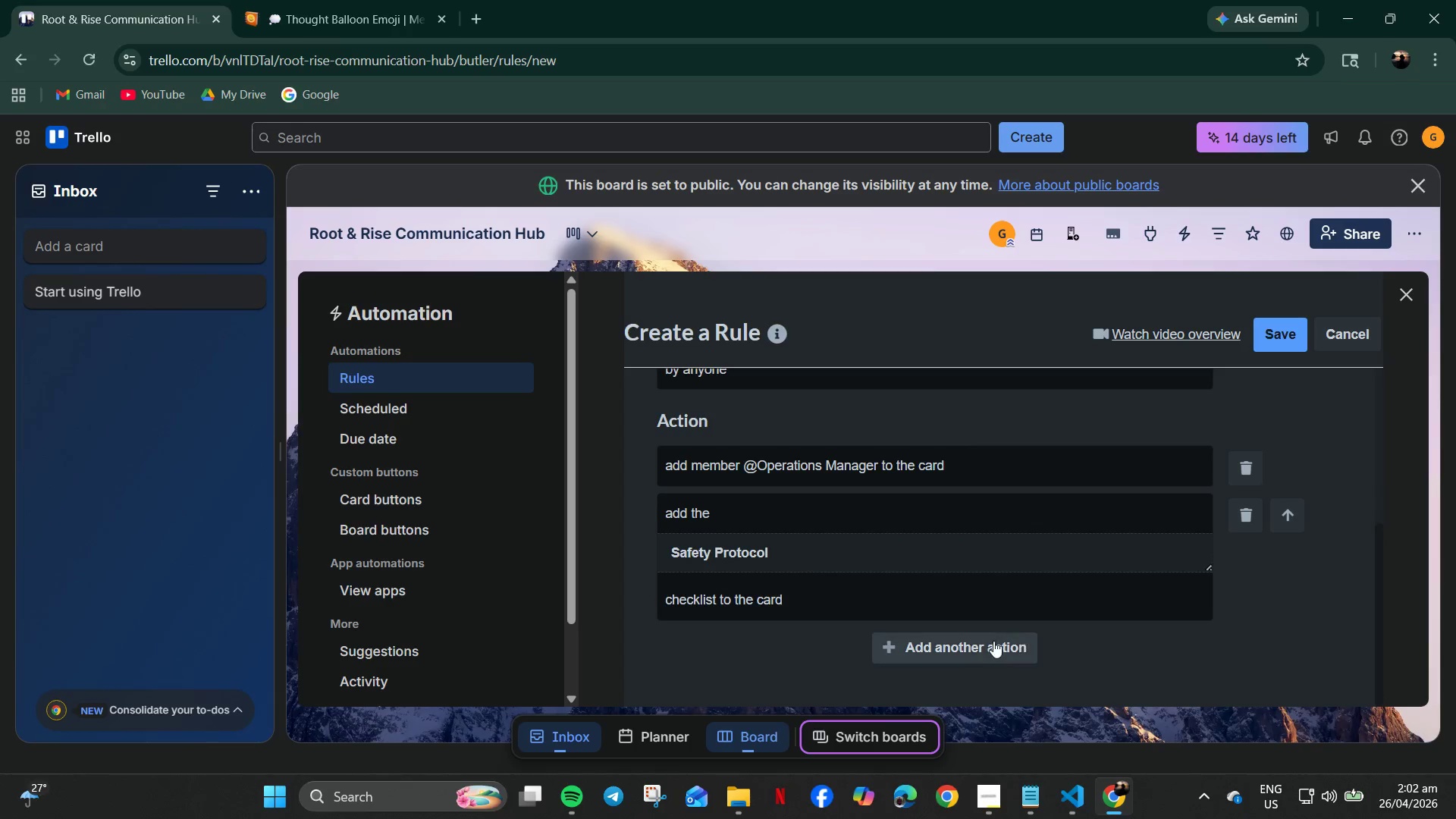 
left_click([987, 406])
 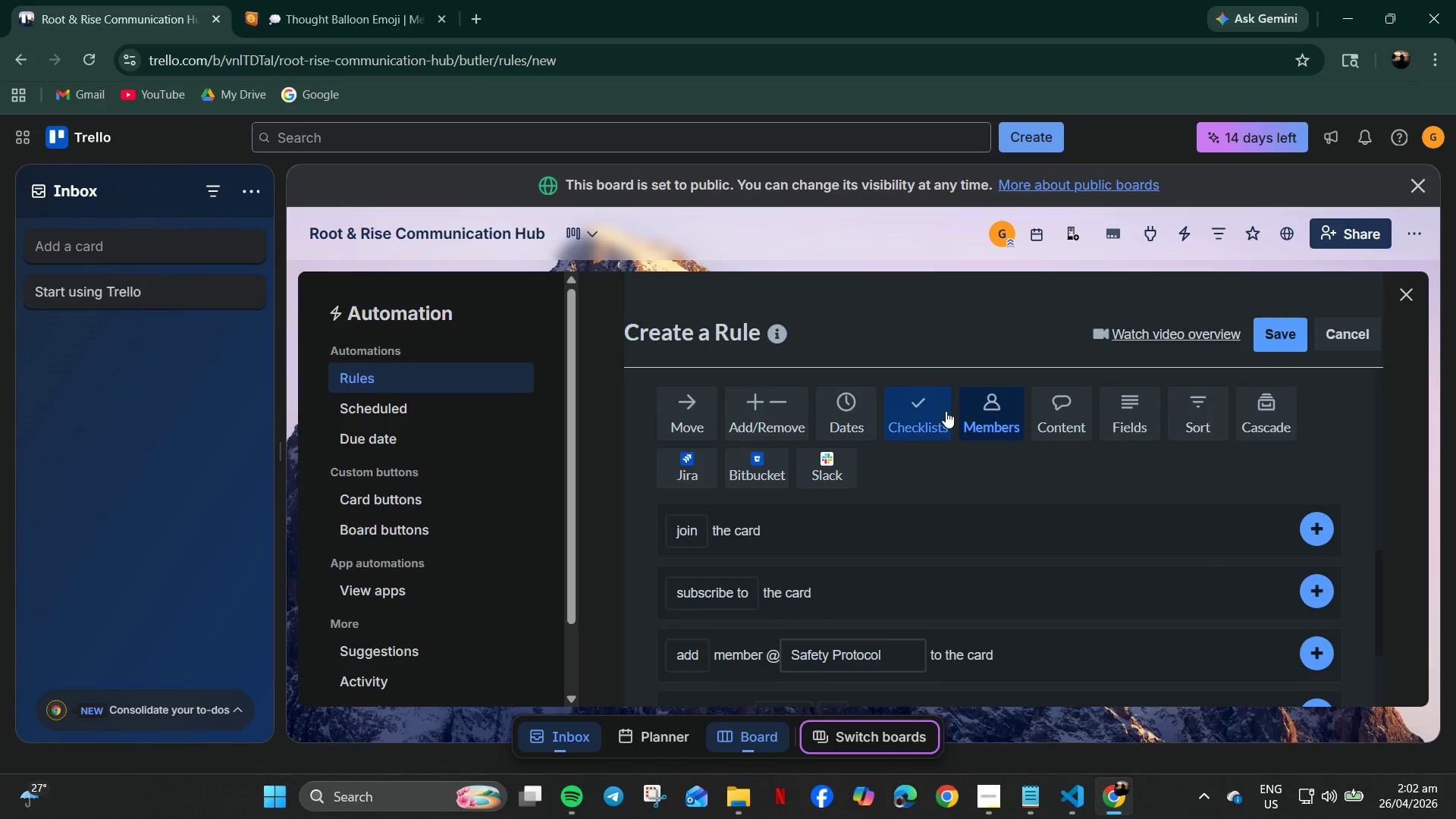 
left_click([946, 411])
 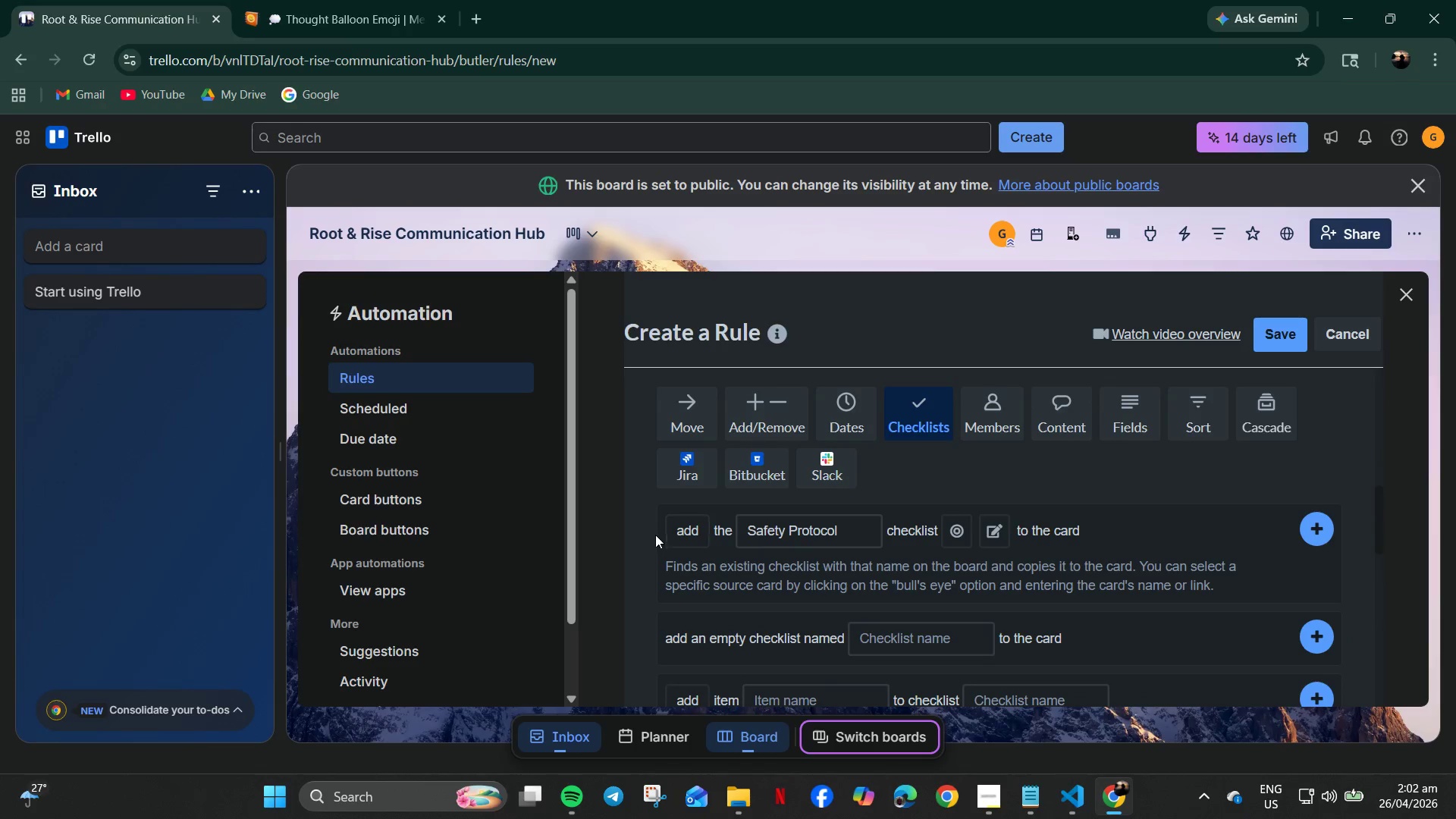 
scroll: coordinate [968, 645], scroll_direction: down, amount: 3.0
 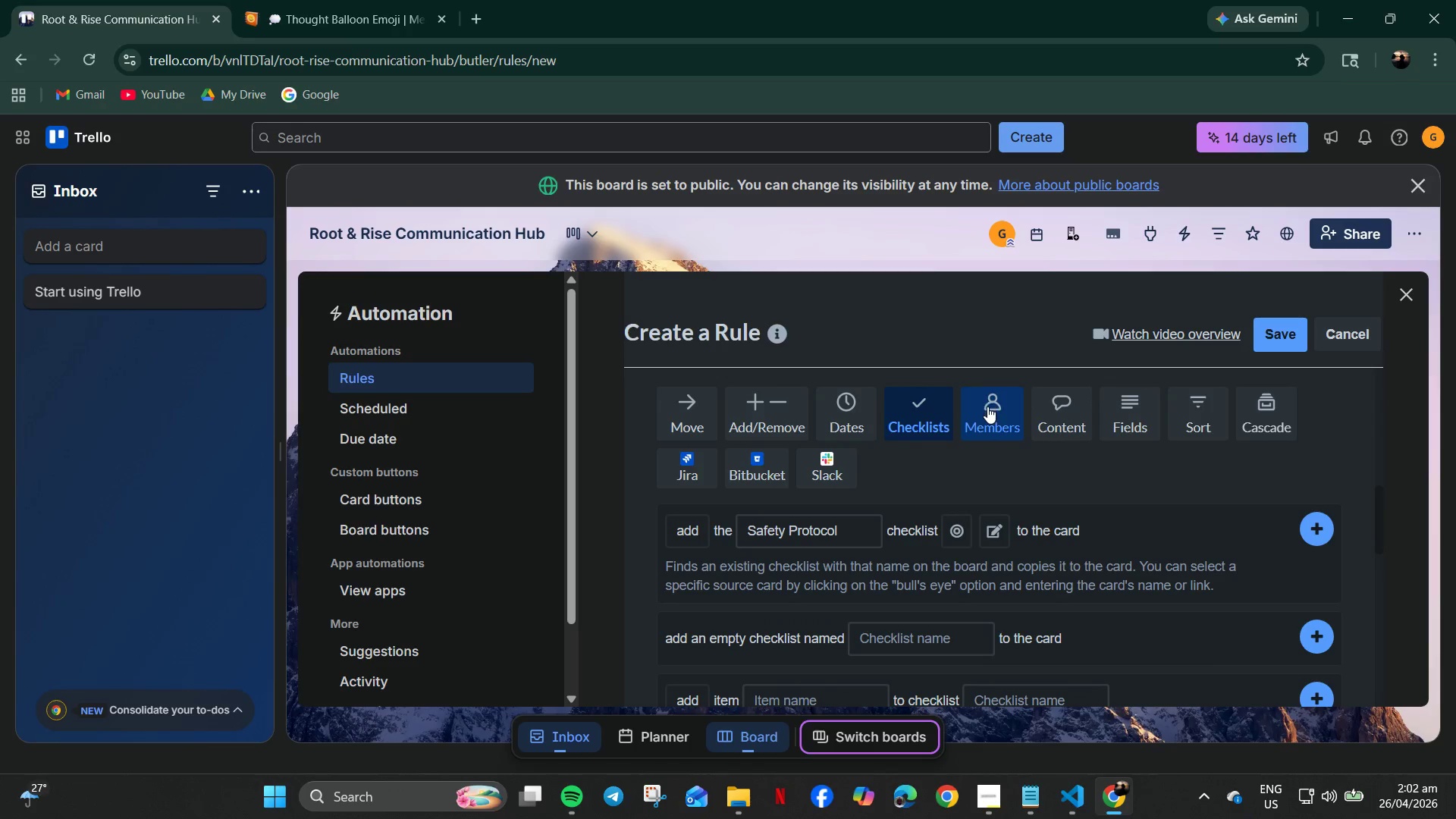 
left_click([671, 531])
 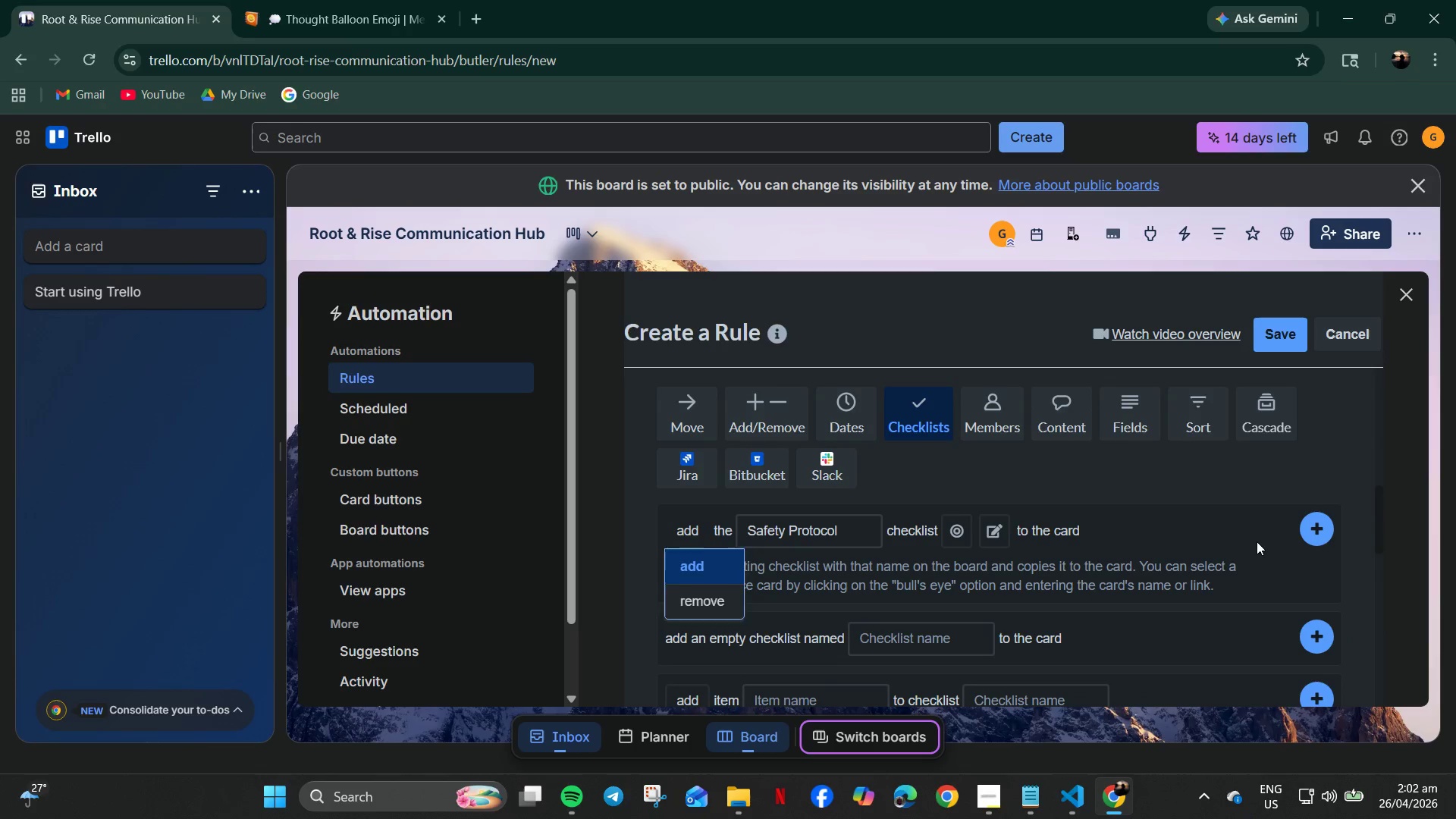 
left_click([1178, 525])
 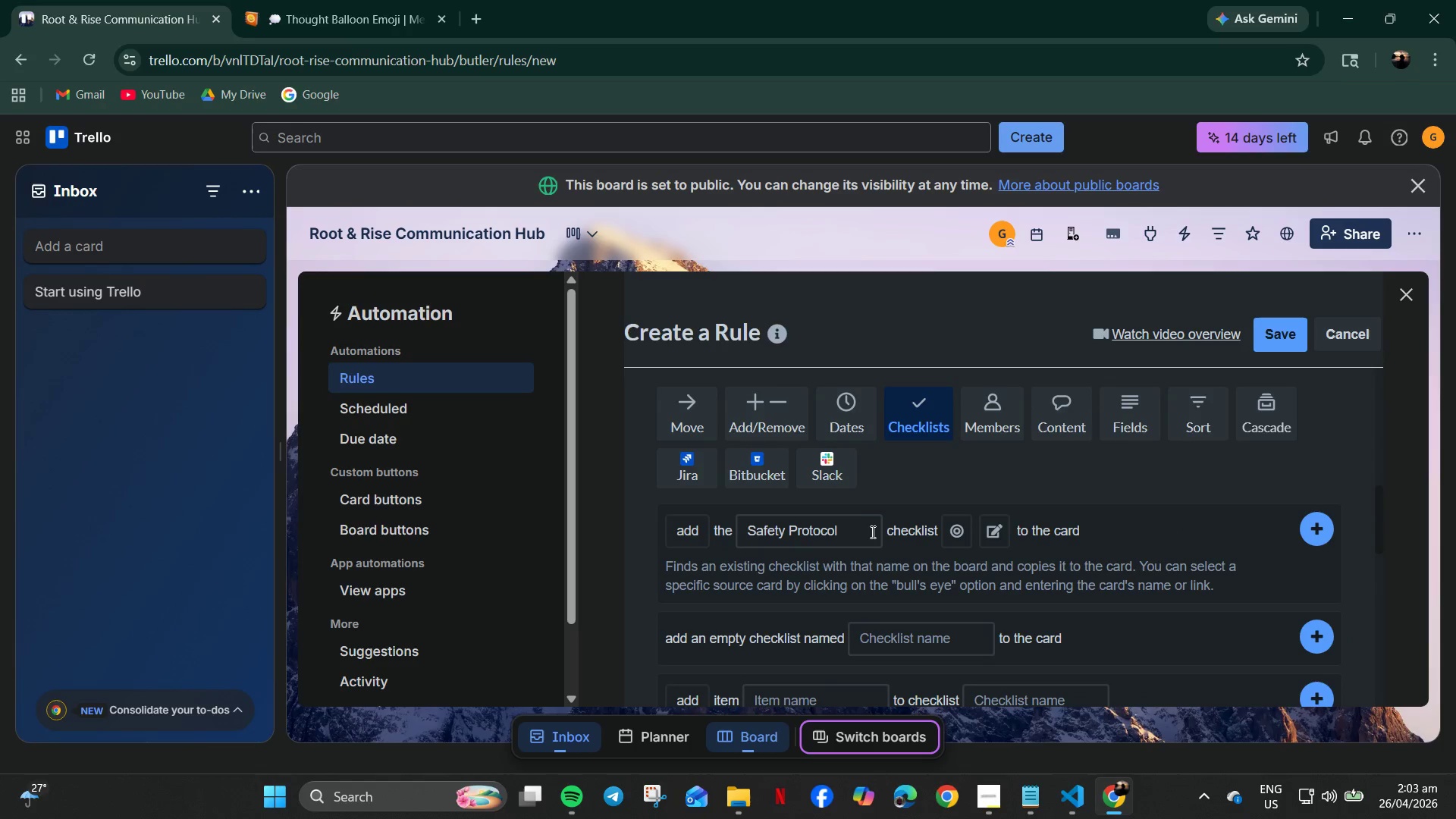 
scroll: coordinate [883, 535], scroll_direction: down, amount: 2.0
 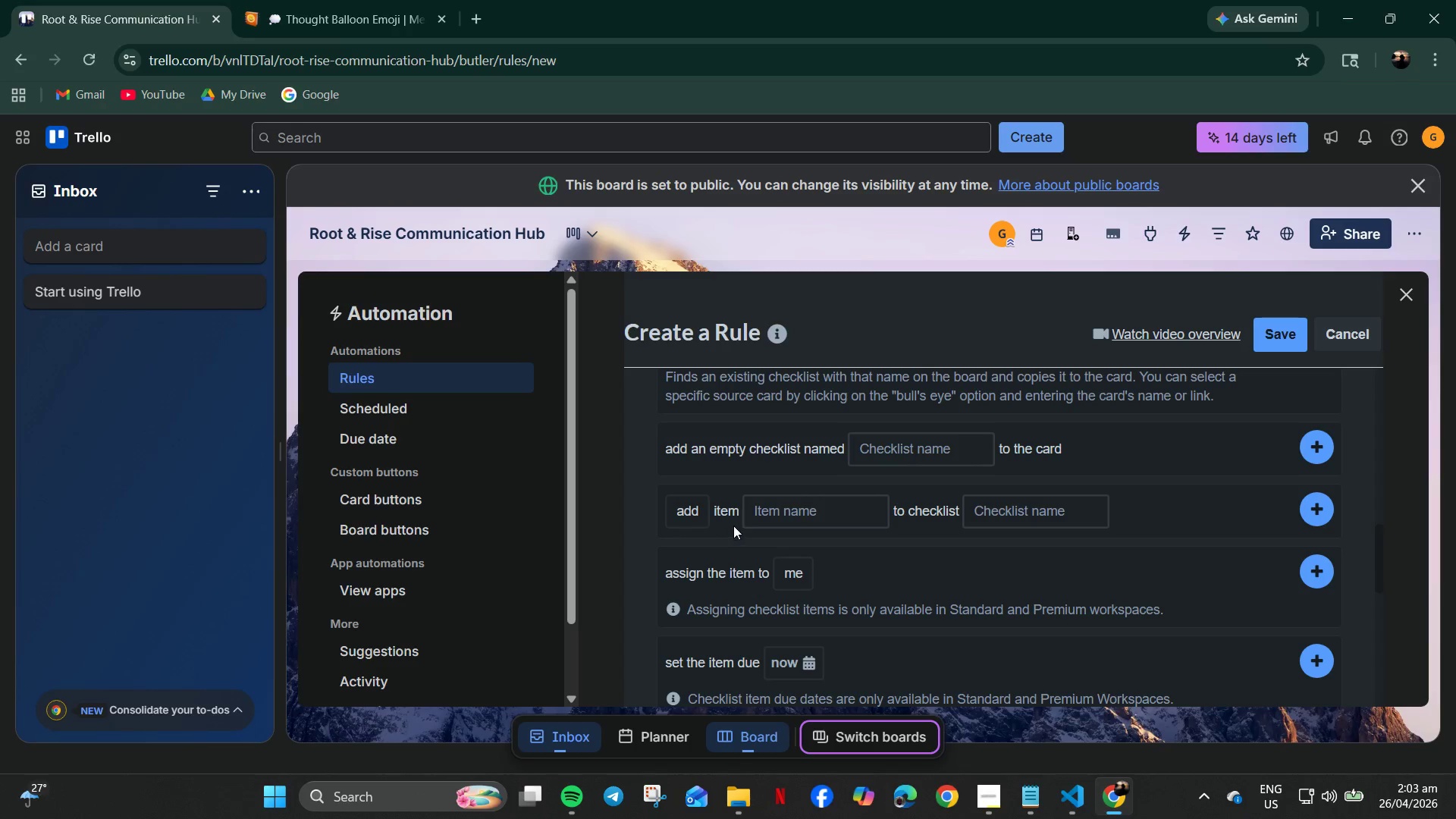 
left_click([754, 510])
 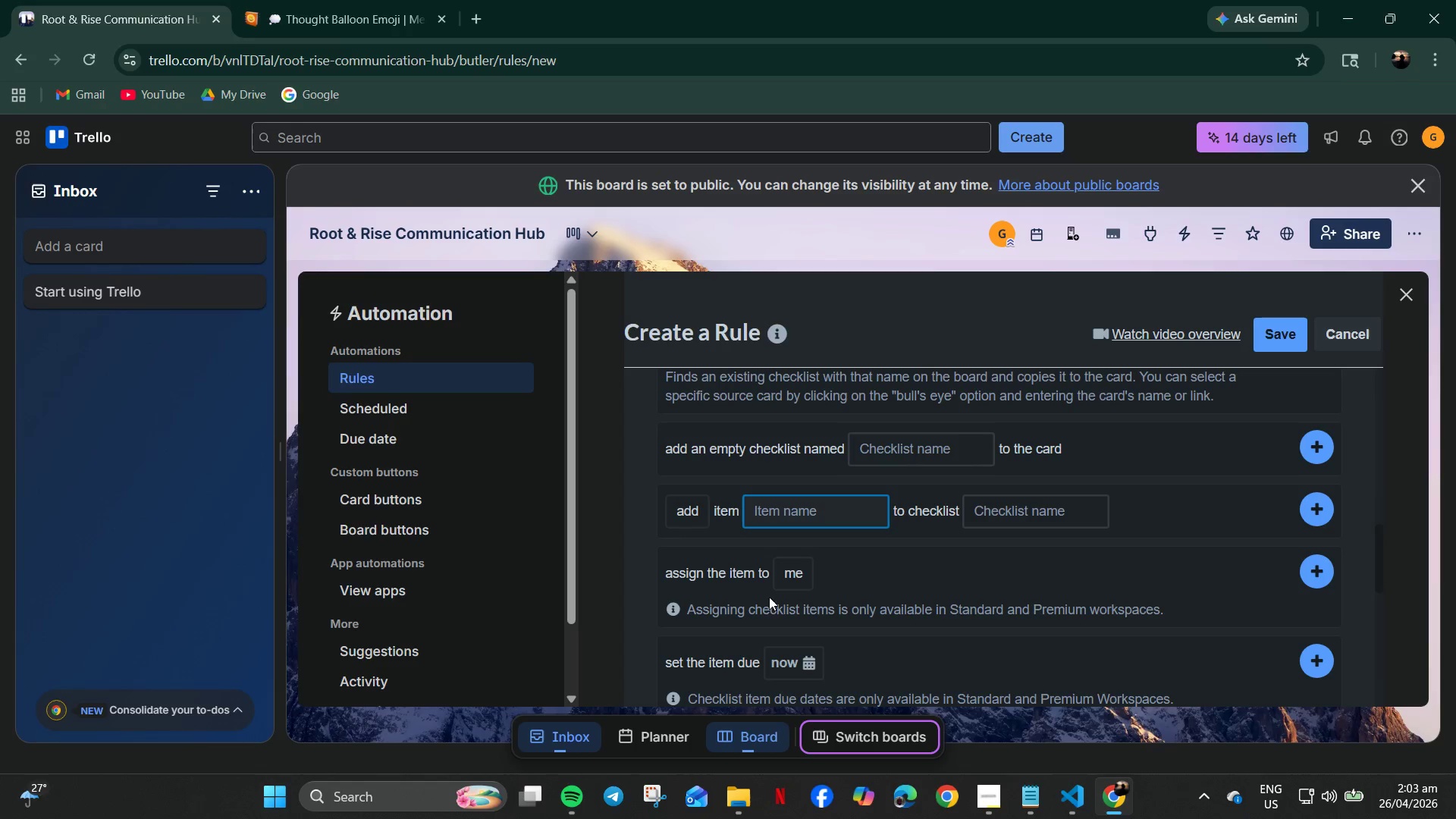 
mouse_move([770, 512])
 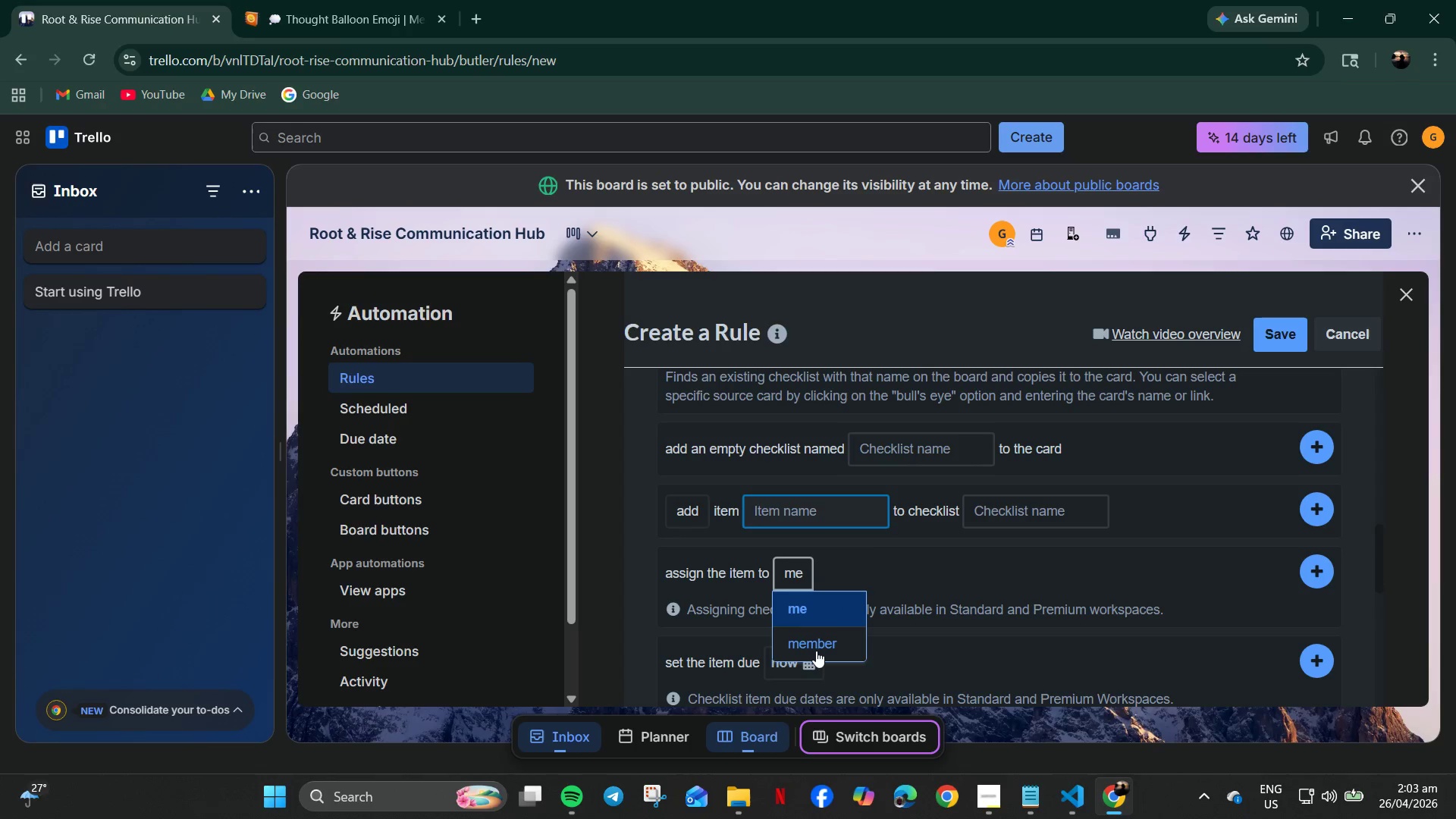 
left_click([816, 651])
 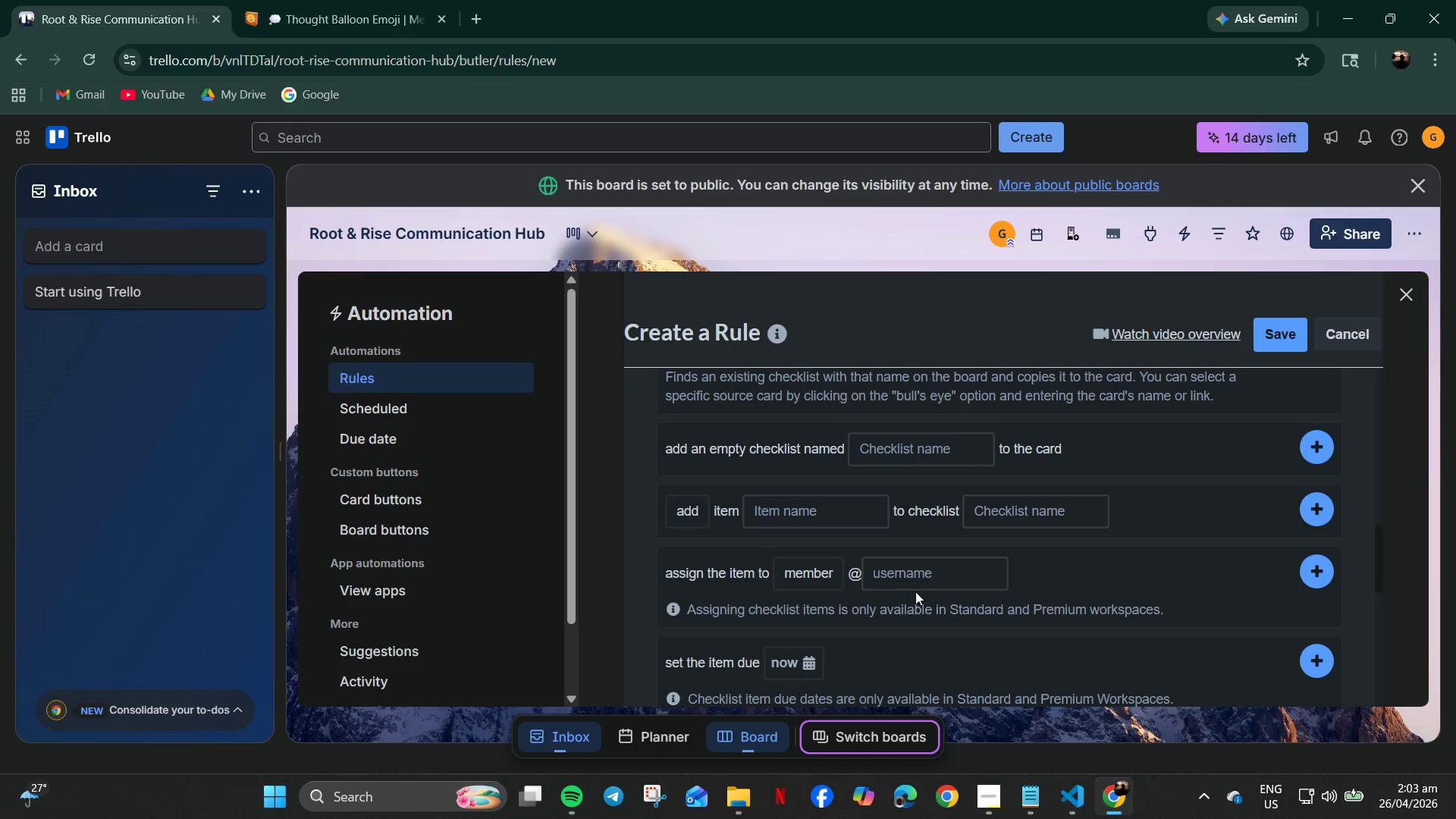 
scroll: coordinate [870, 539], scroll_direction: up, amount: 8.0
 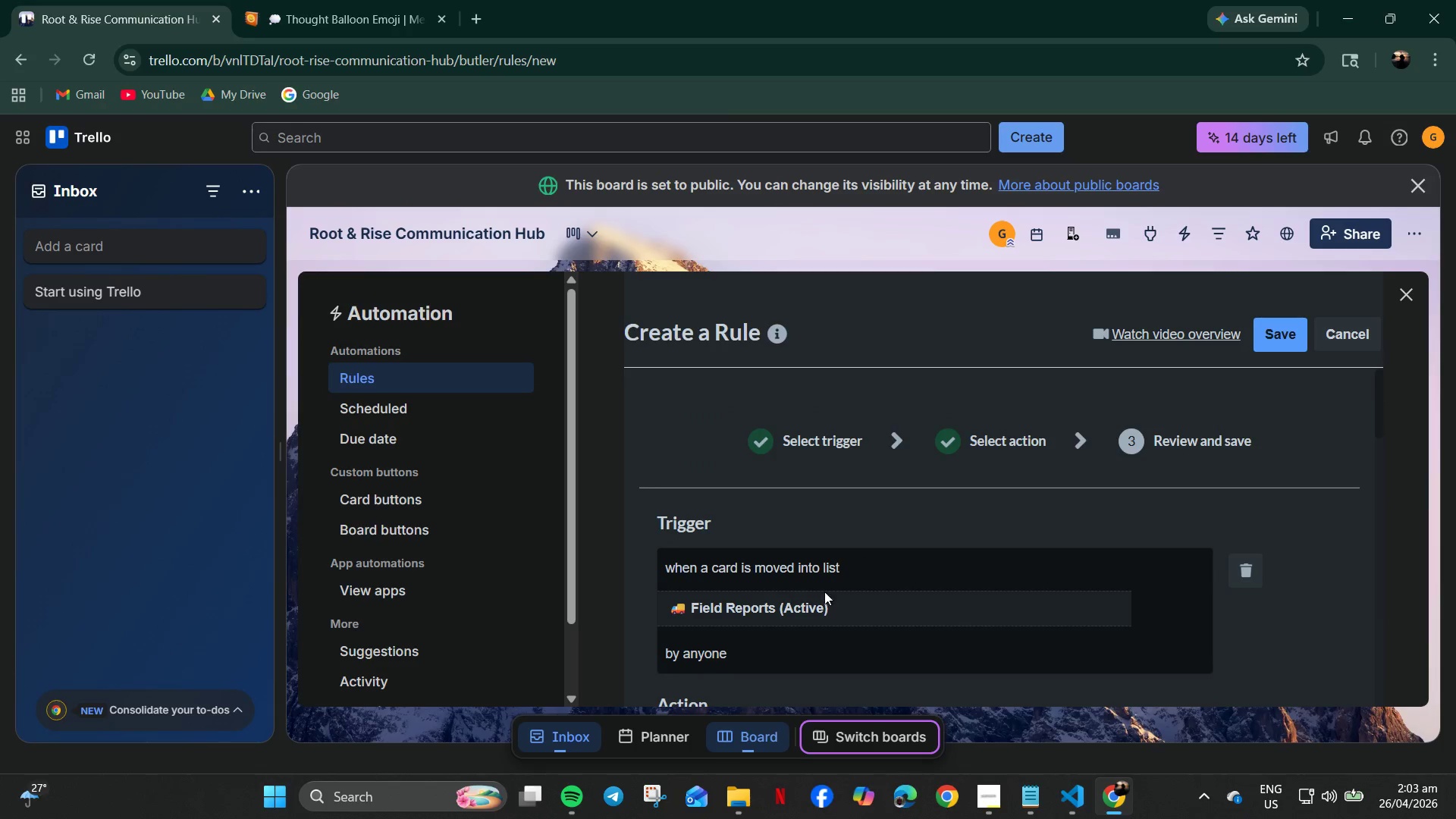 
left_click_drag(start_coordinate=[757, 463], to_coordinate=[878, 463])
 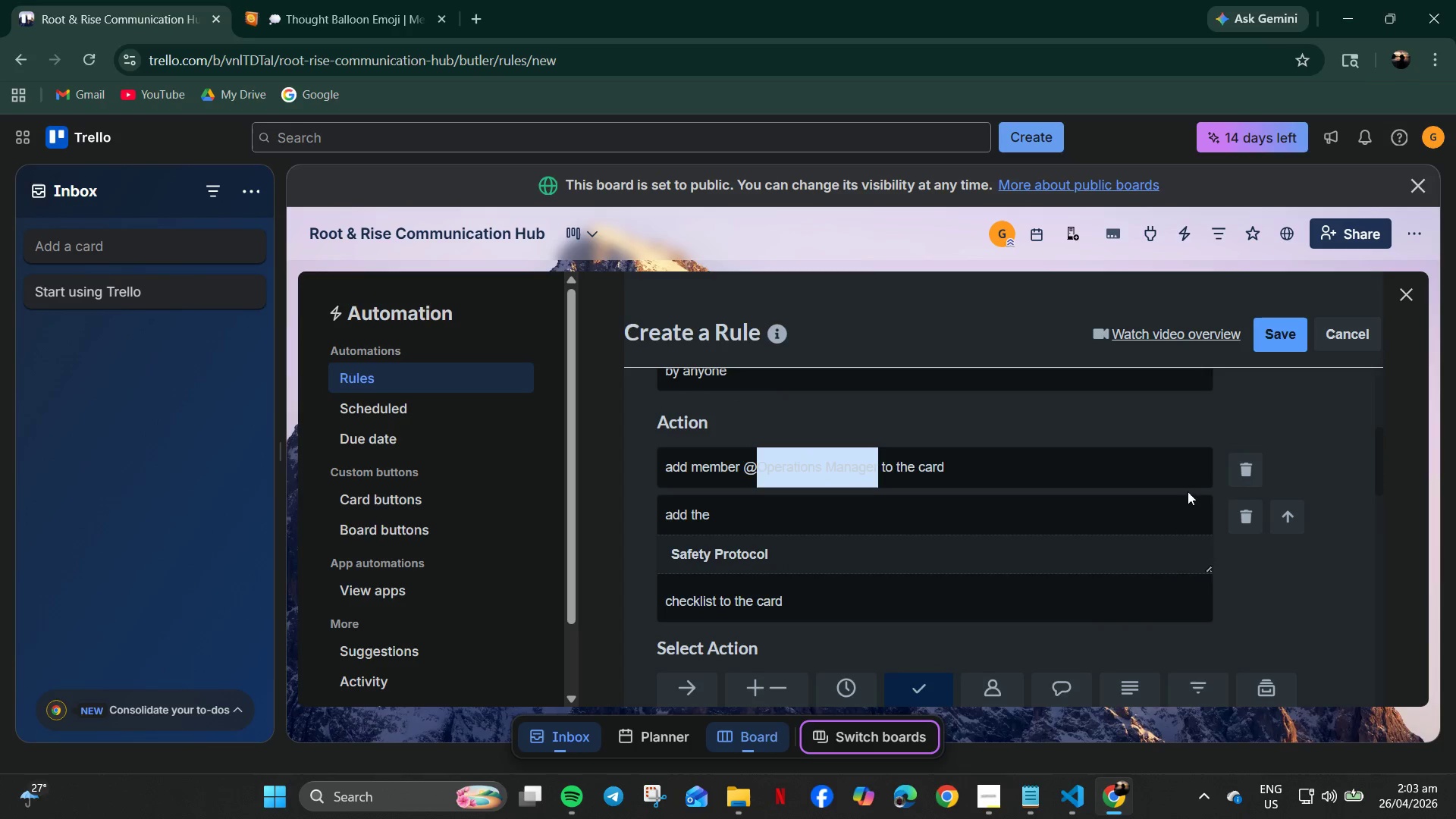 
scroll: coordinate [775, 604], scroll_direction: up, amount: 1.0
 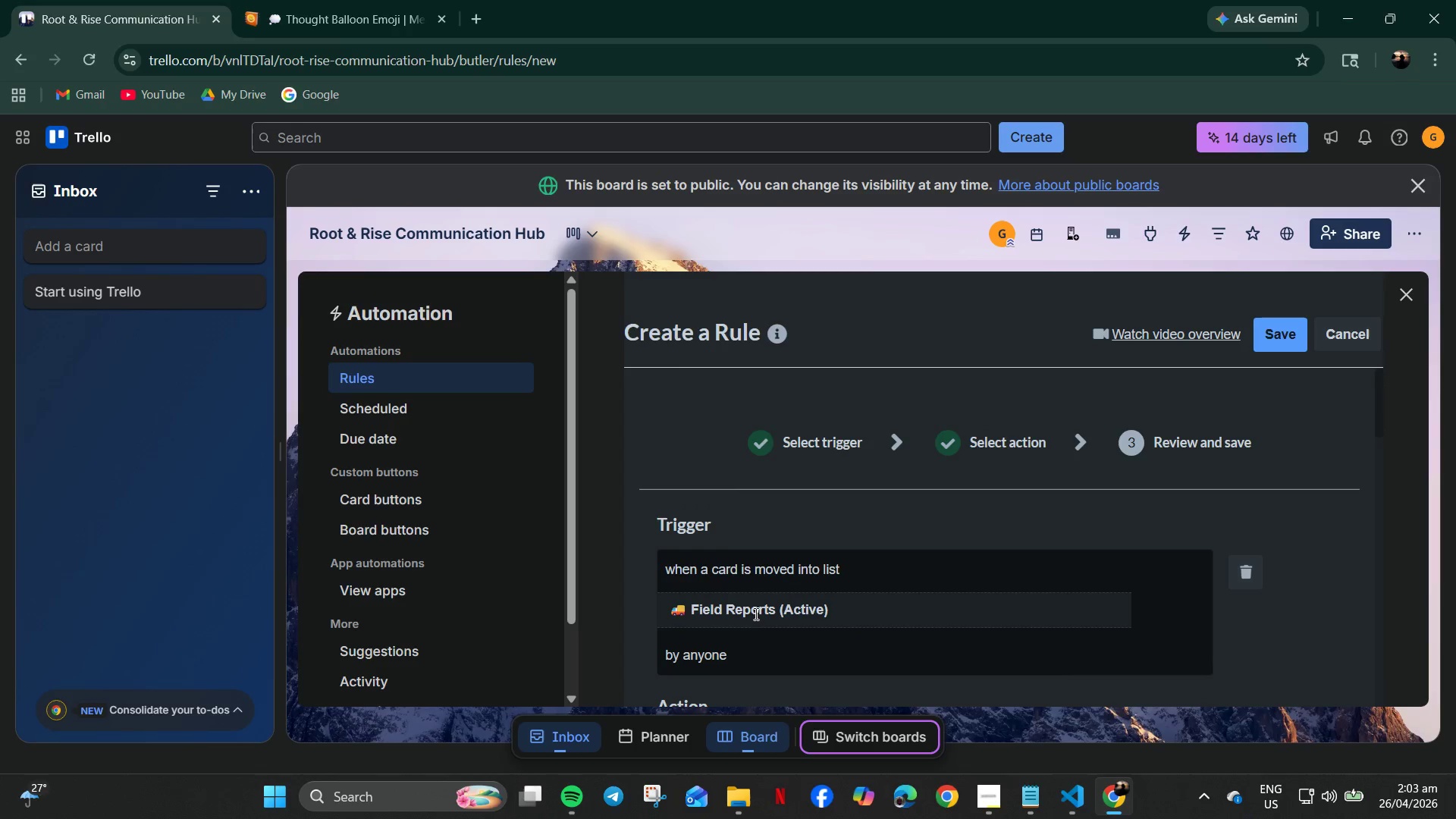 
key(Control+C)
 